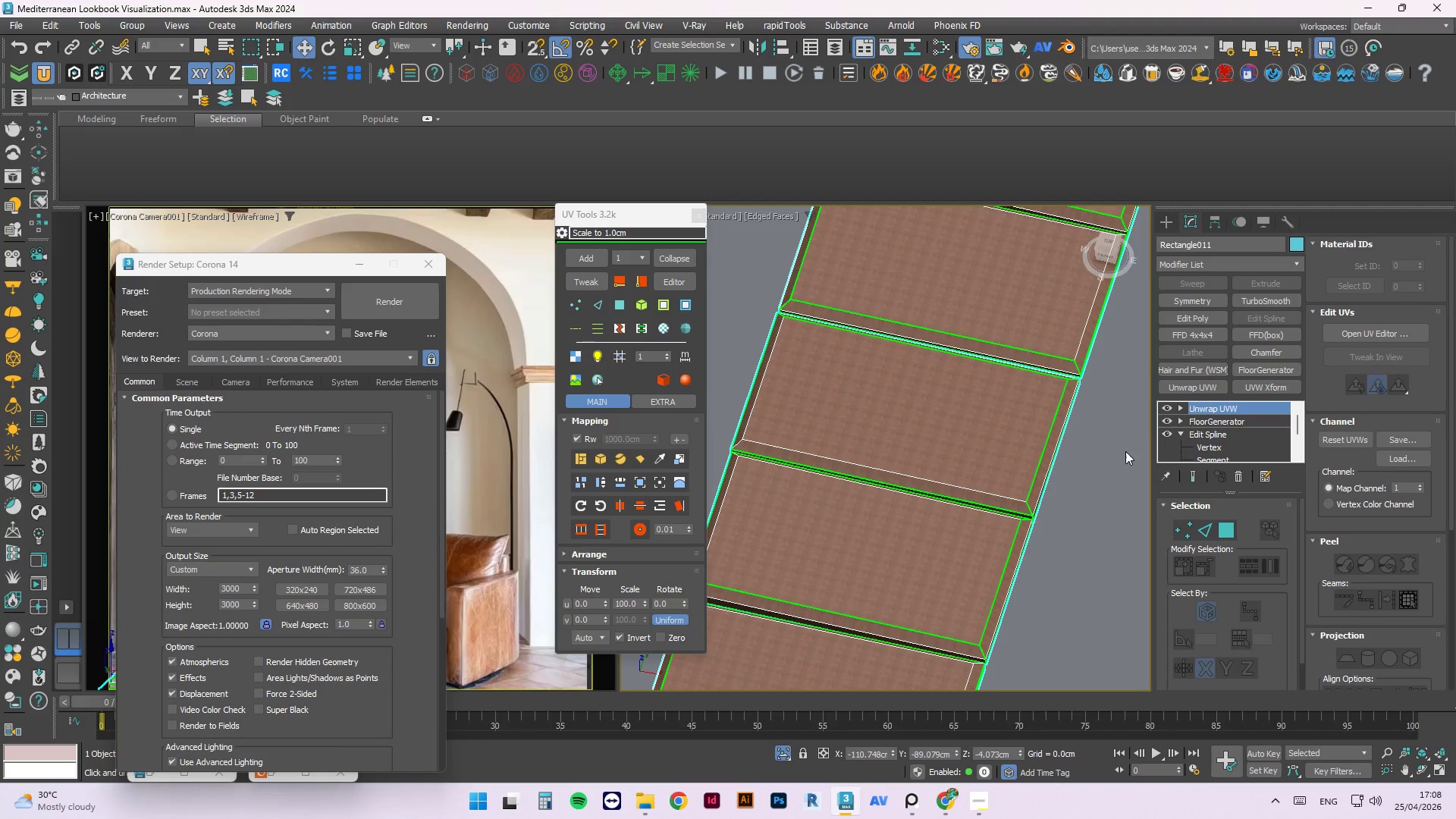 
left_click([1131, 455])
 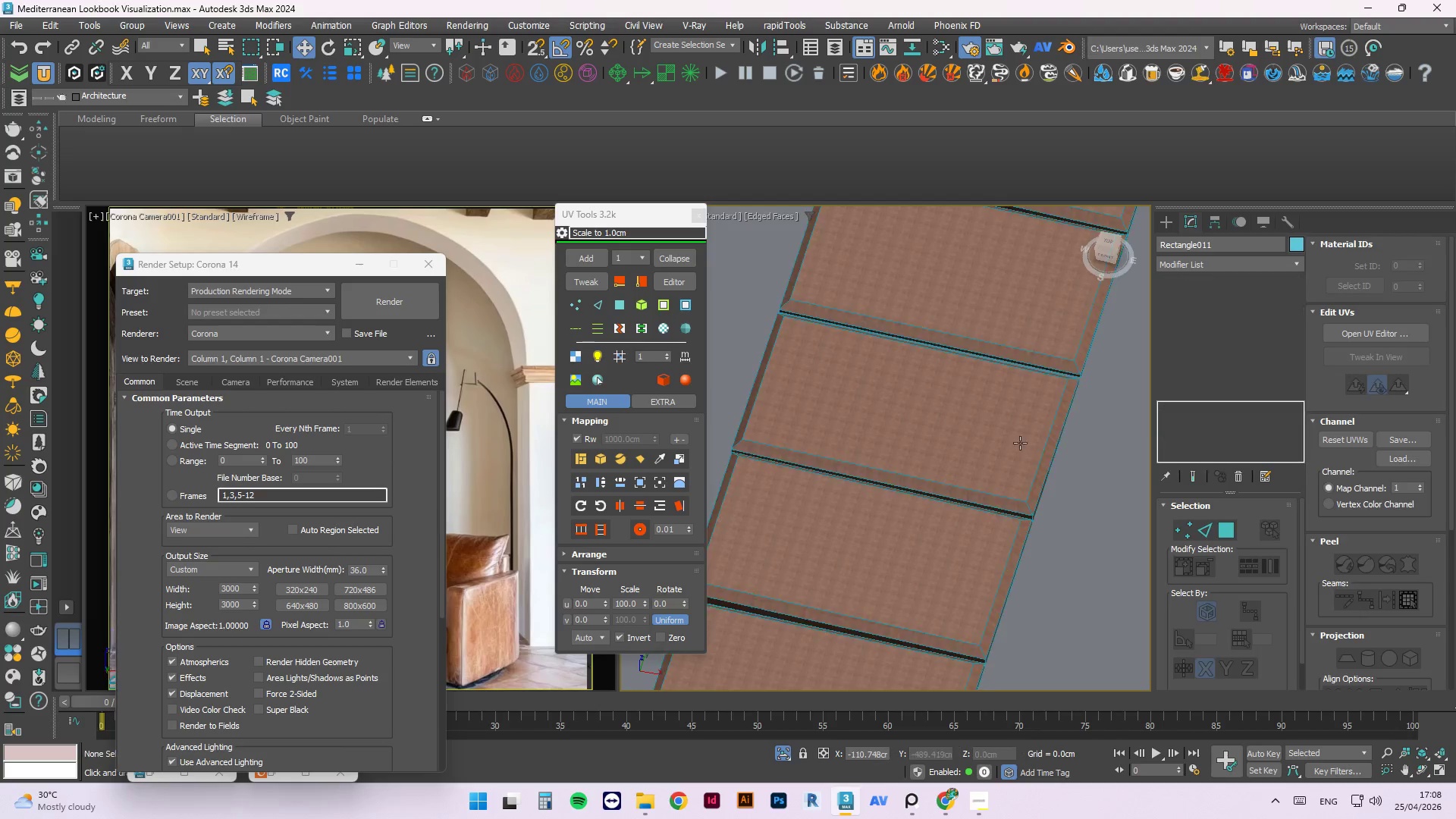 
left_click([1115, 388])
 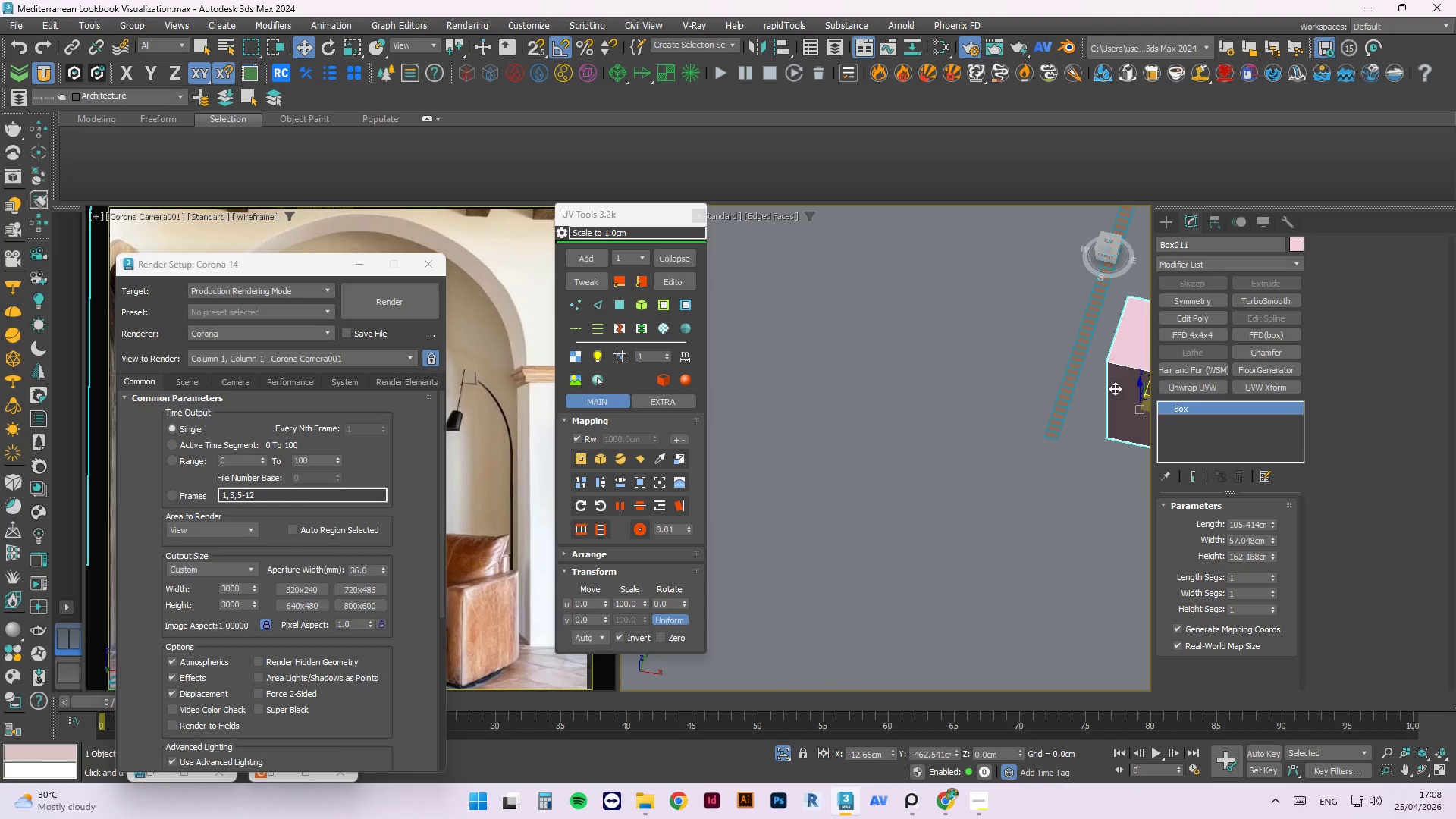 
scroll: coordinate [1103, 394], scroll_direction: down, amount: 11.0
 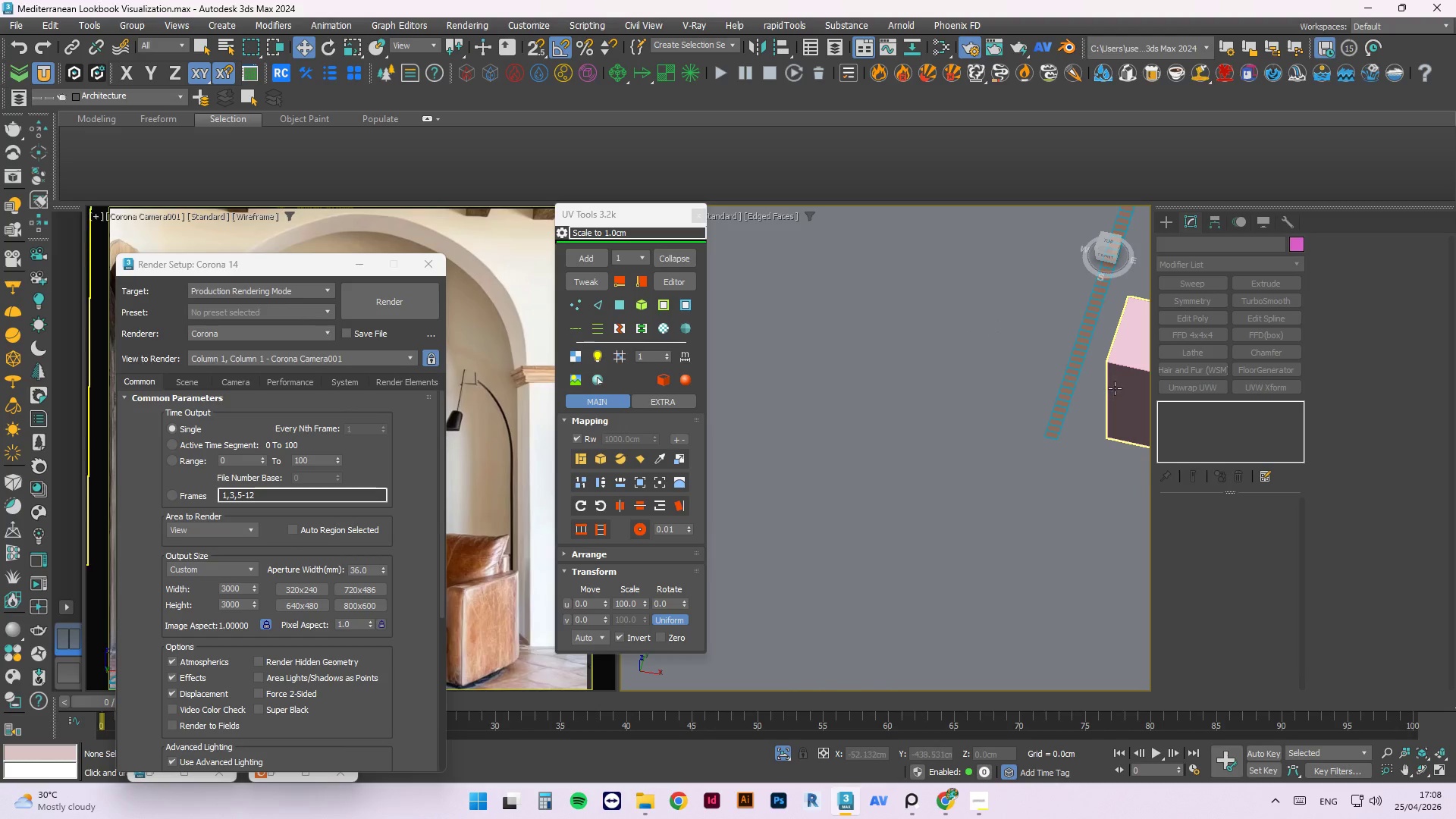 
key(Delete)
 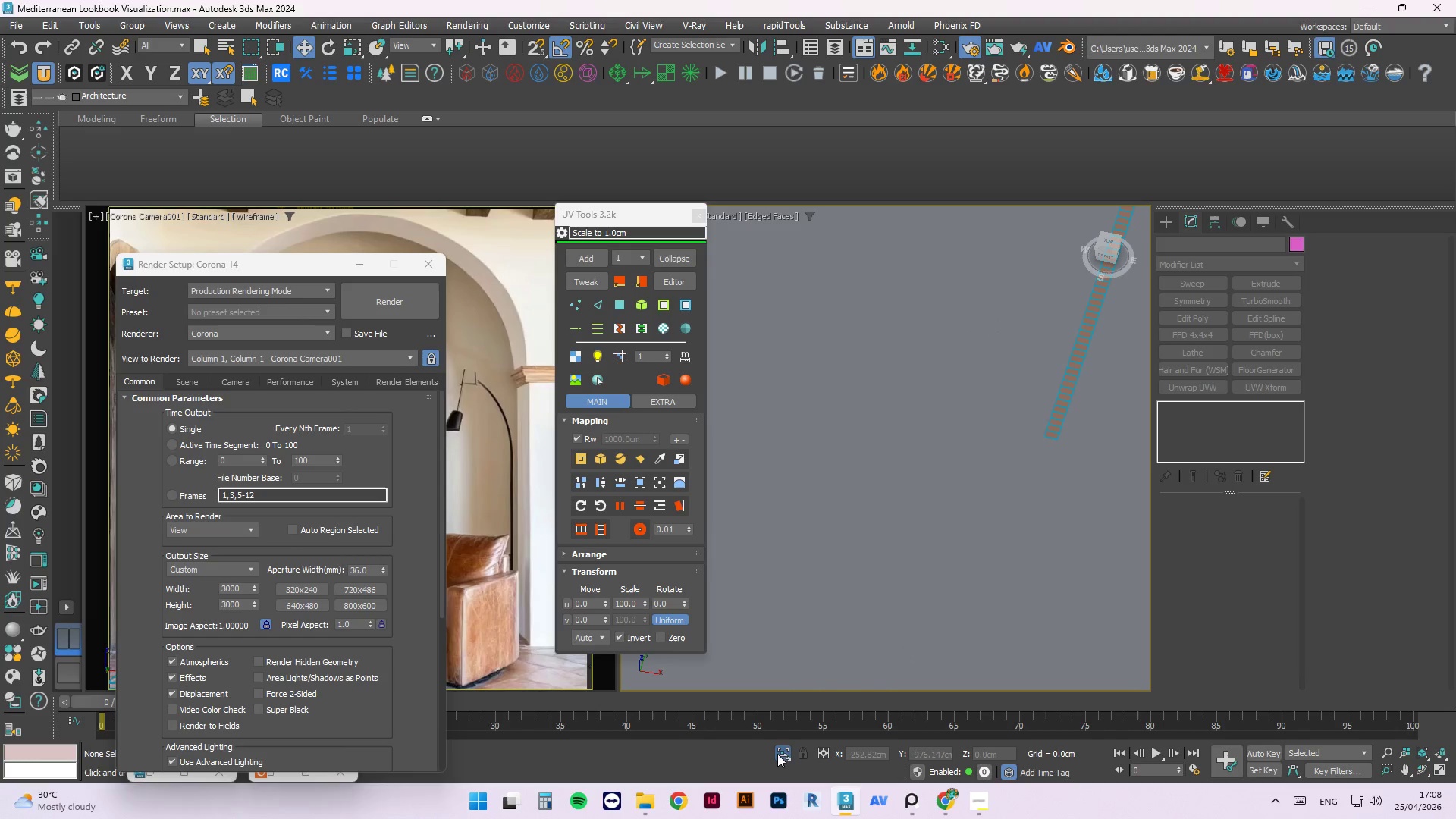 
left_click([777, 758])
 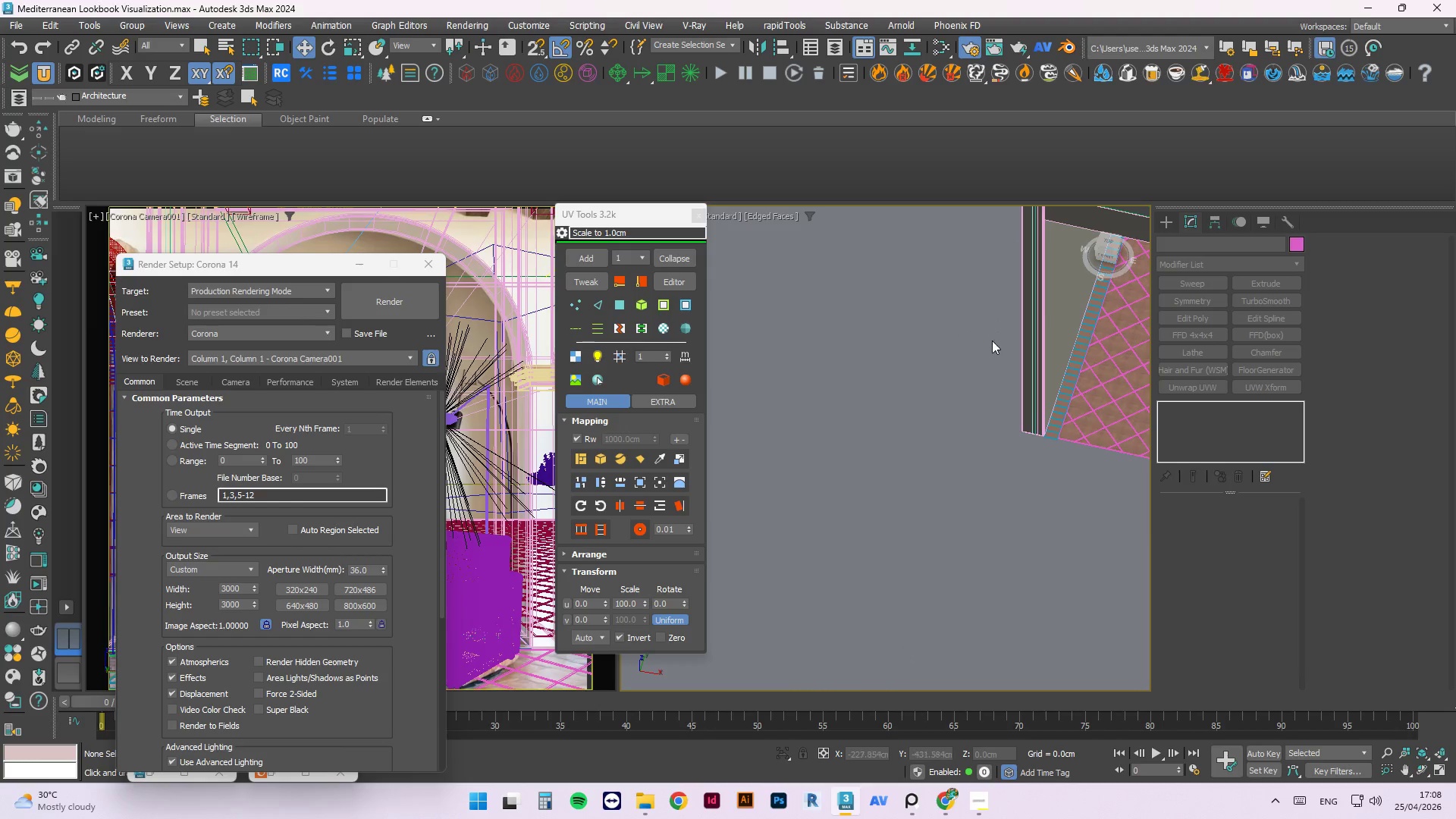 
scroll: coordinate [1055, 397], scroll_direction: up, amount: 7.0
 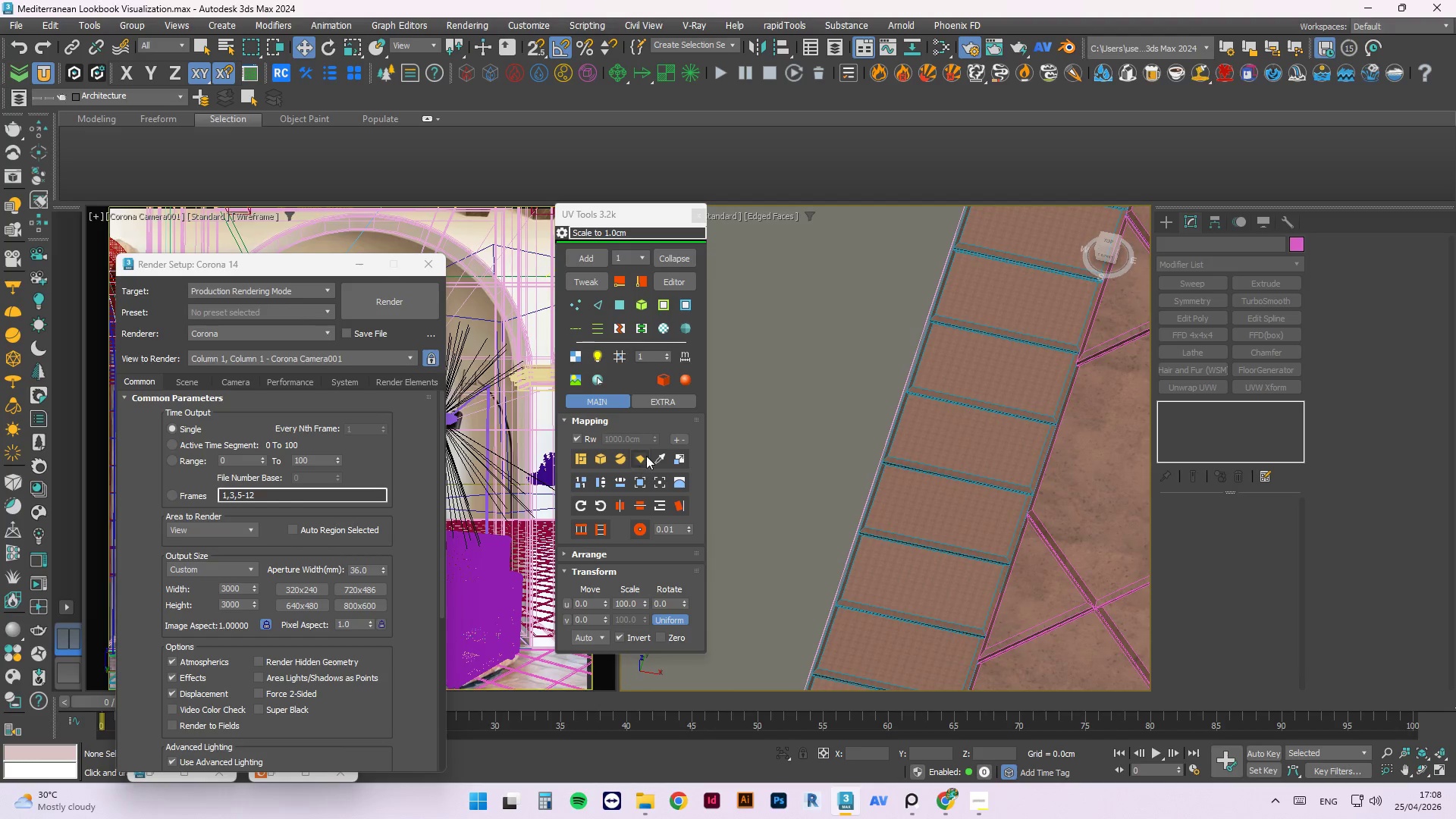 
left_click([658, 460])
 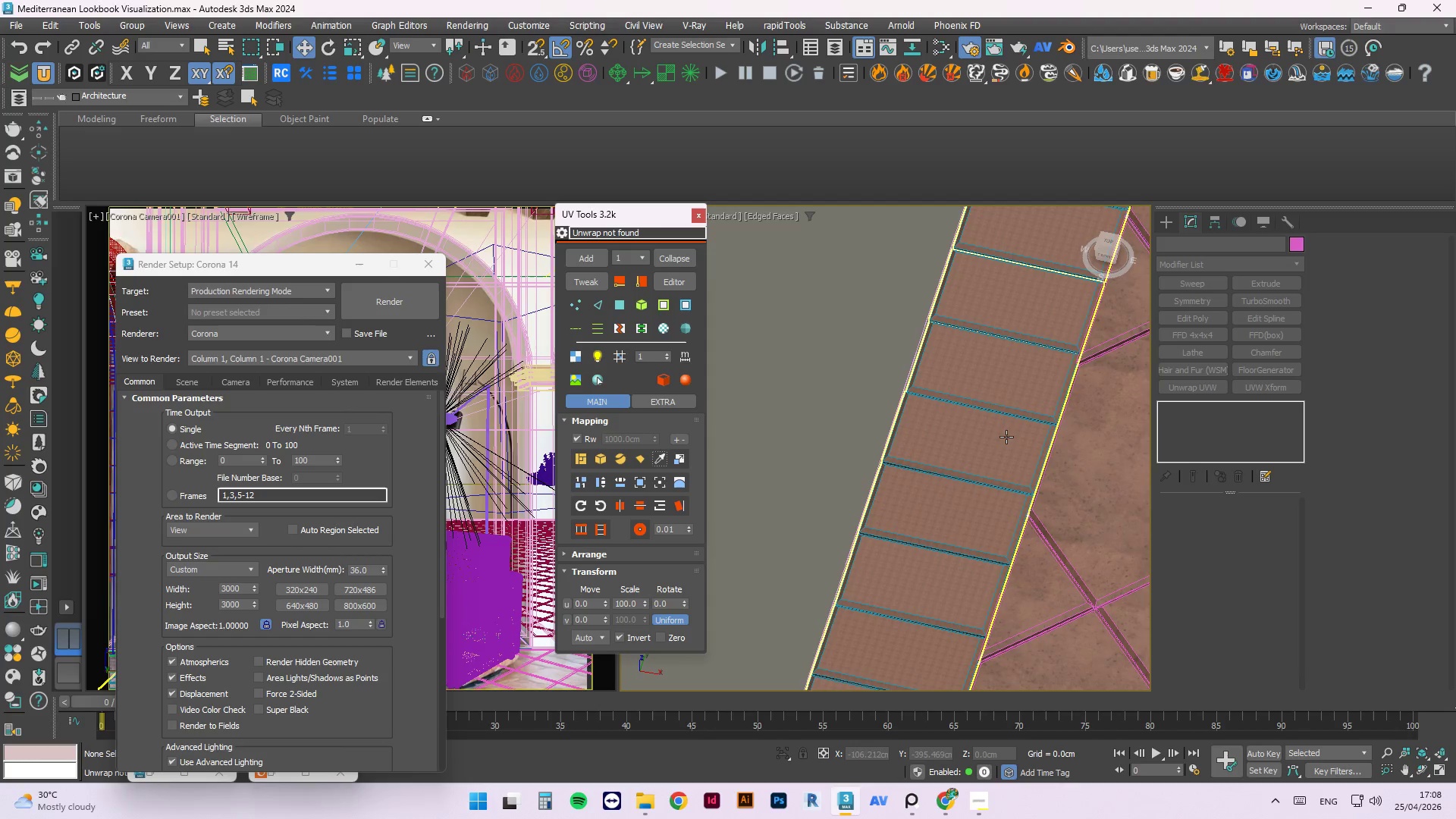 
left_click_drag(start_coordinate=[1009, 437], to_coordinate=[1088, 460])
 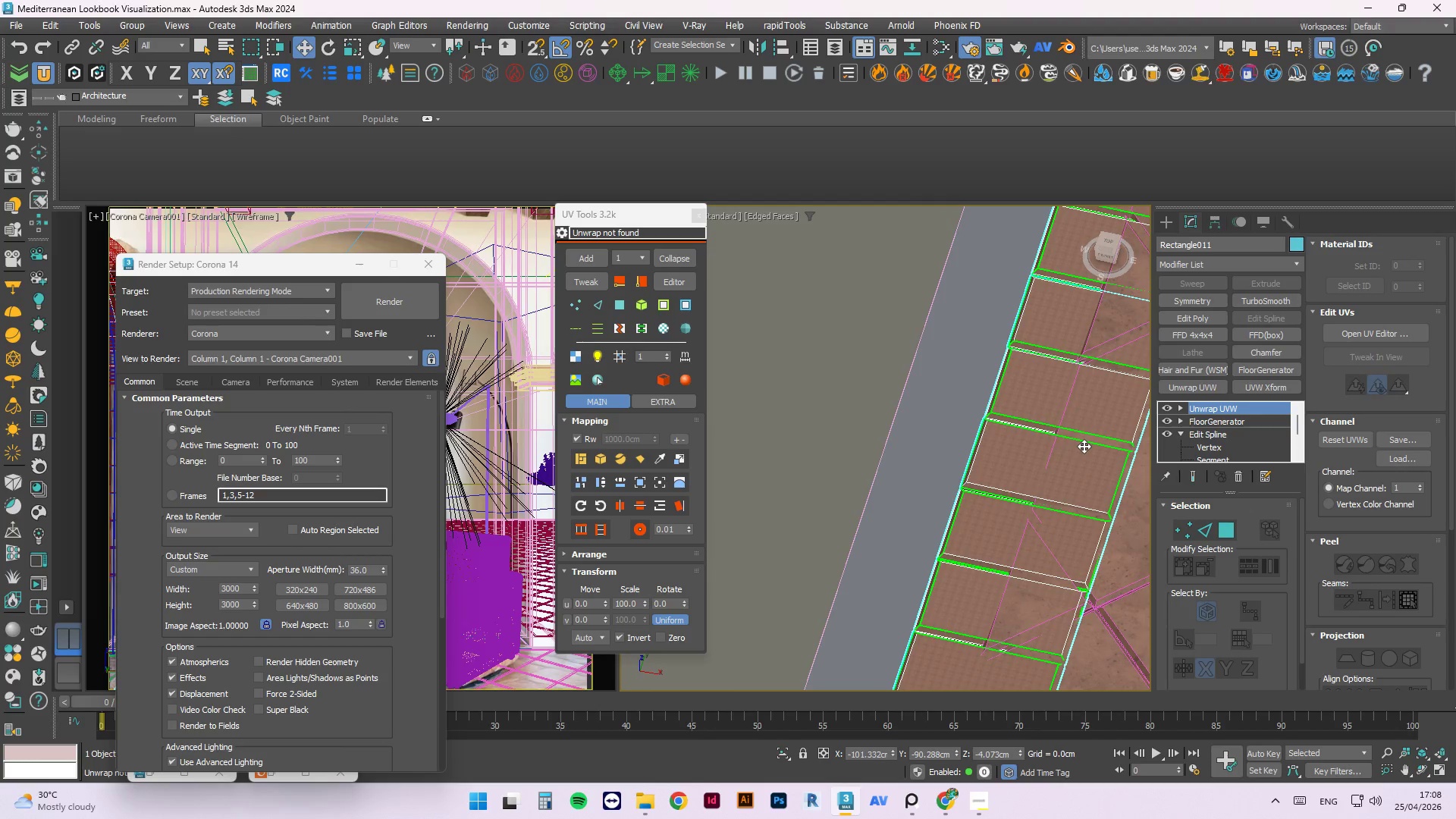 
key(Control+Z)
 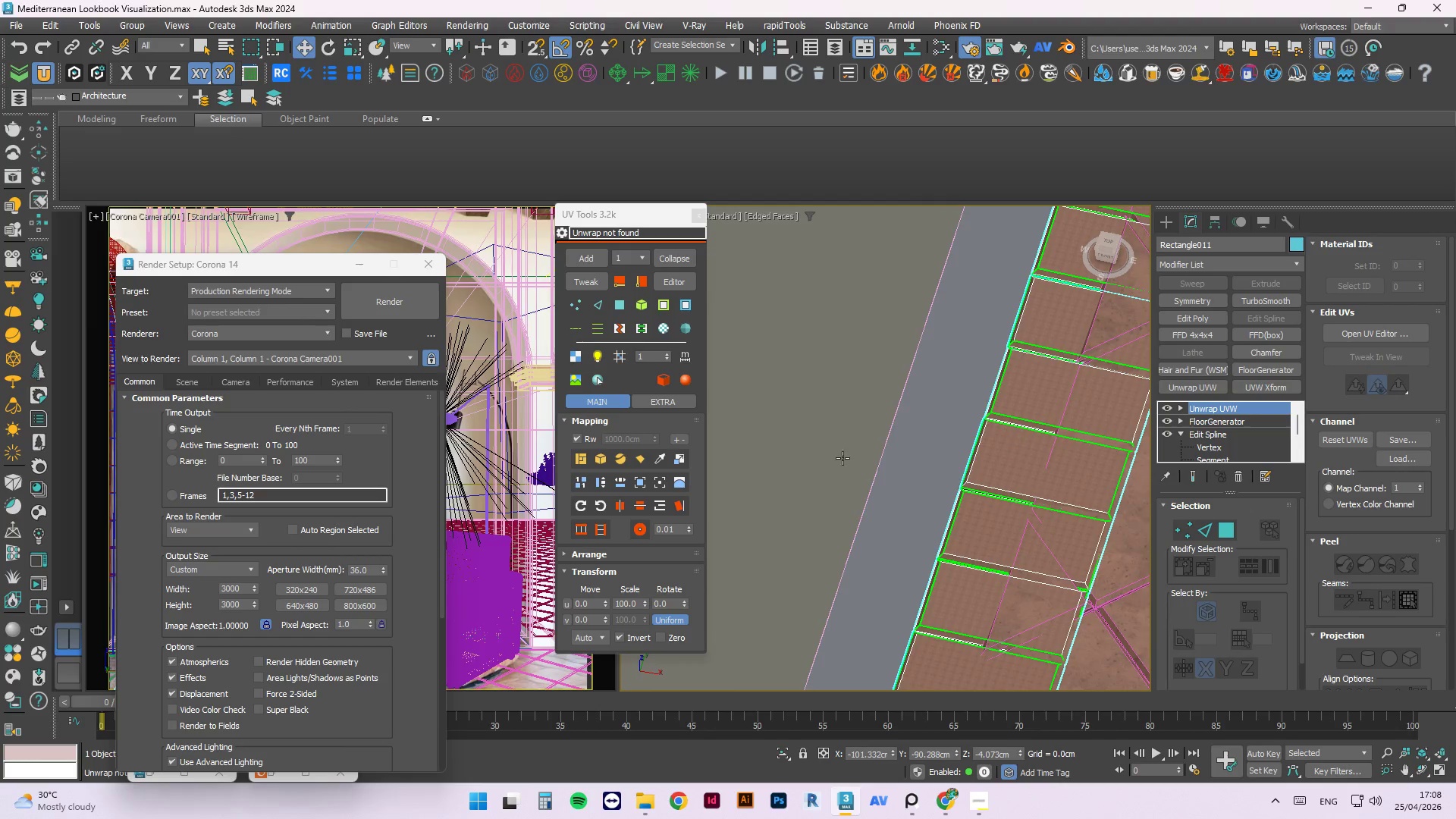 
key(Control+Shift+ShiftLeft)
 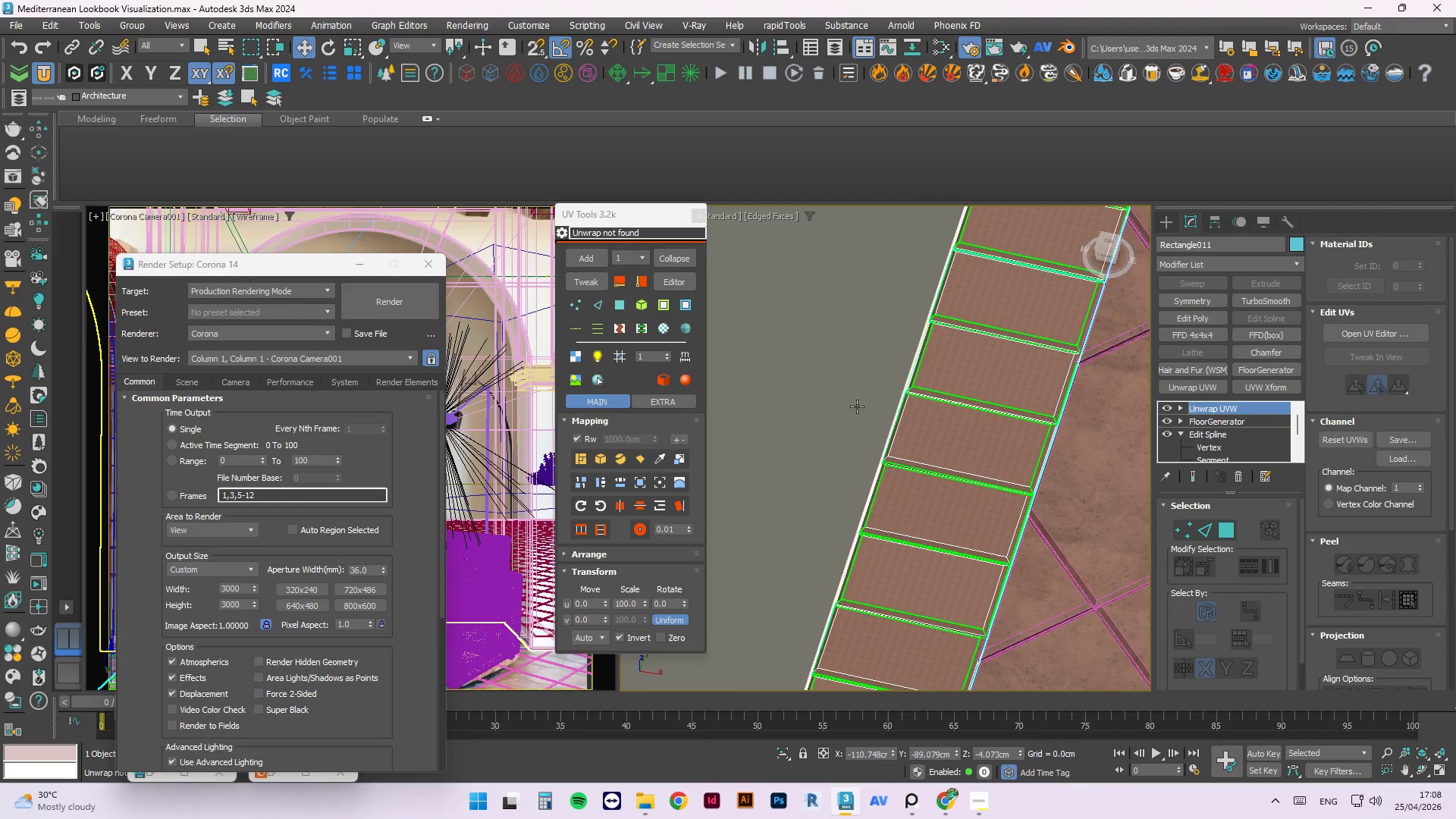 
scroll: coordinate [935, 353], scroll_direction: down, amount: 3.0
 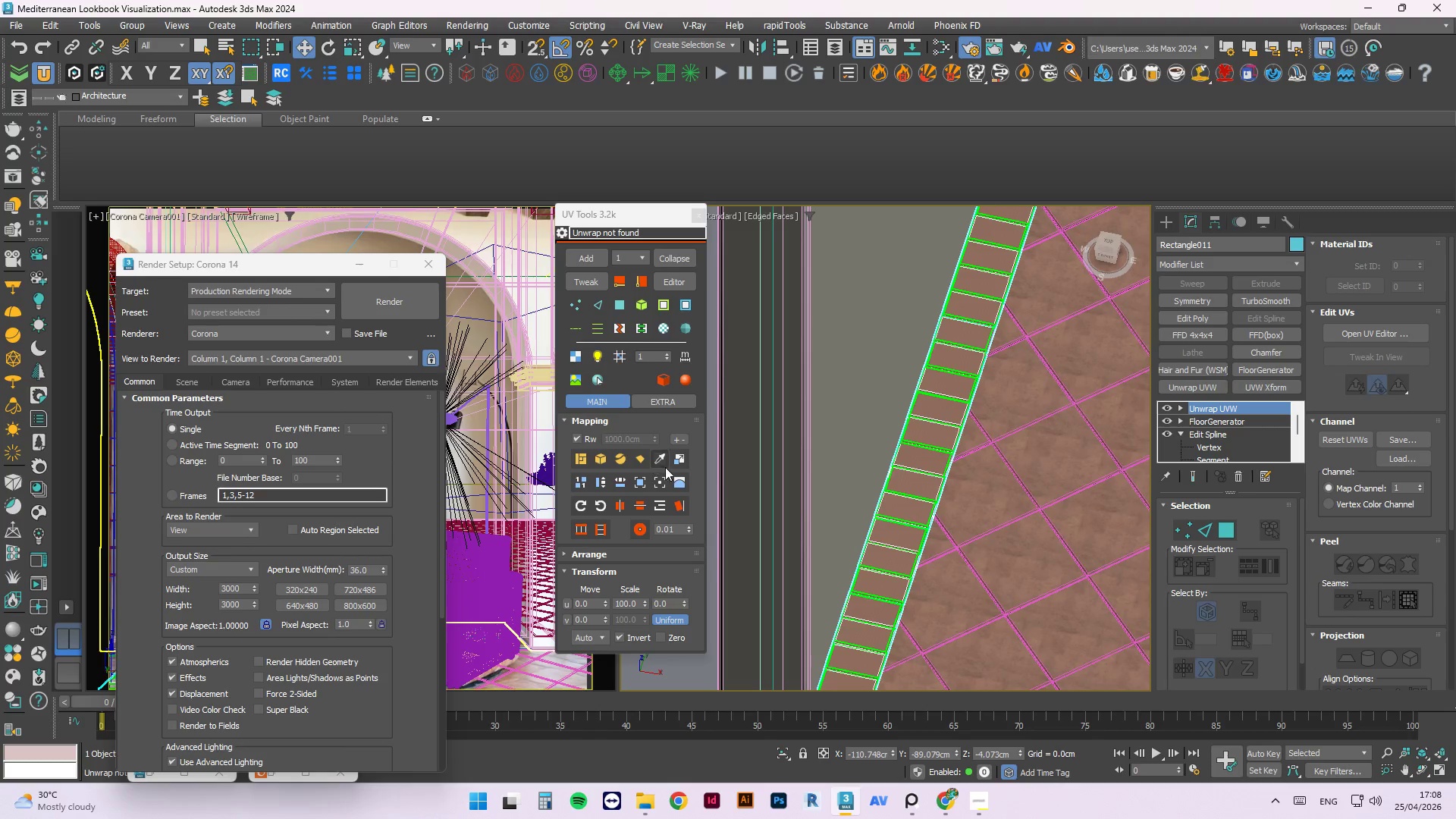 
left_click([658, 459])
 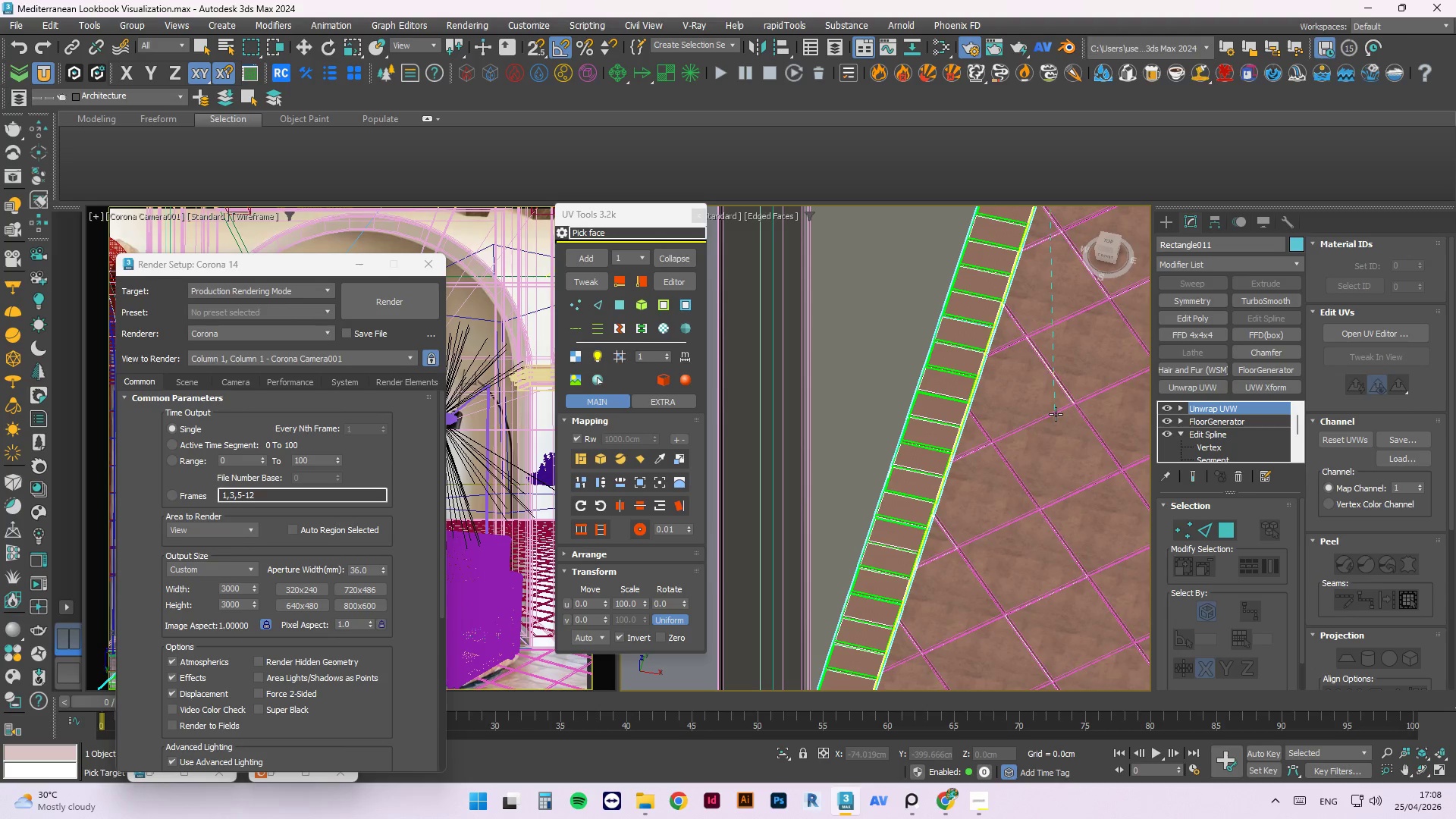 
left_click([1035, 321])
 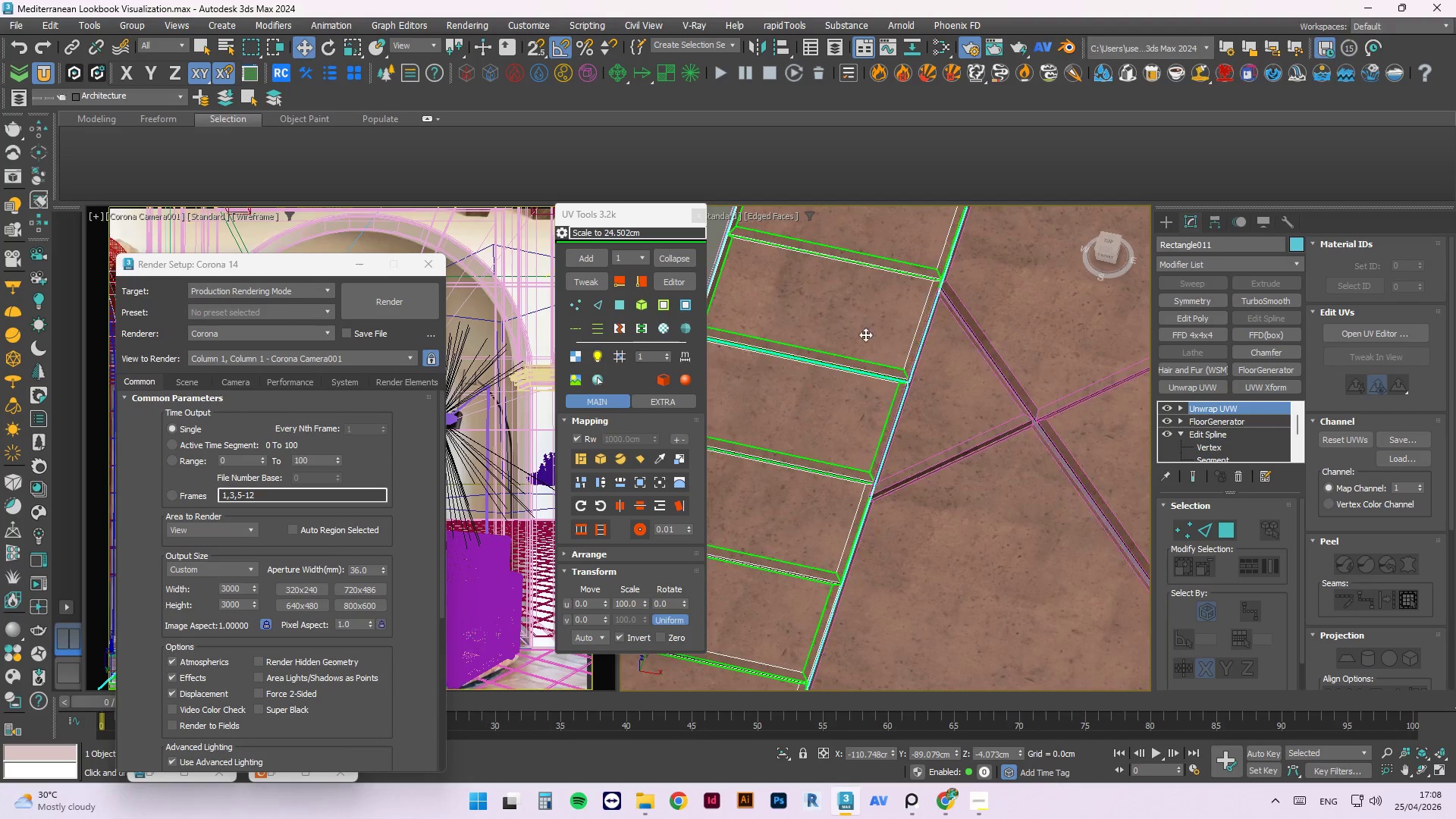 
scroll: coordinate [1024, 309], scroll_direction: up, amount: 4.0
 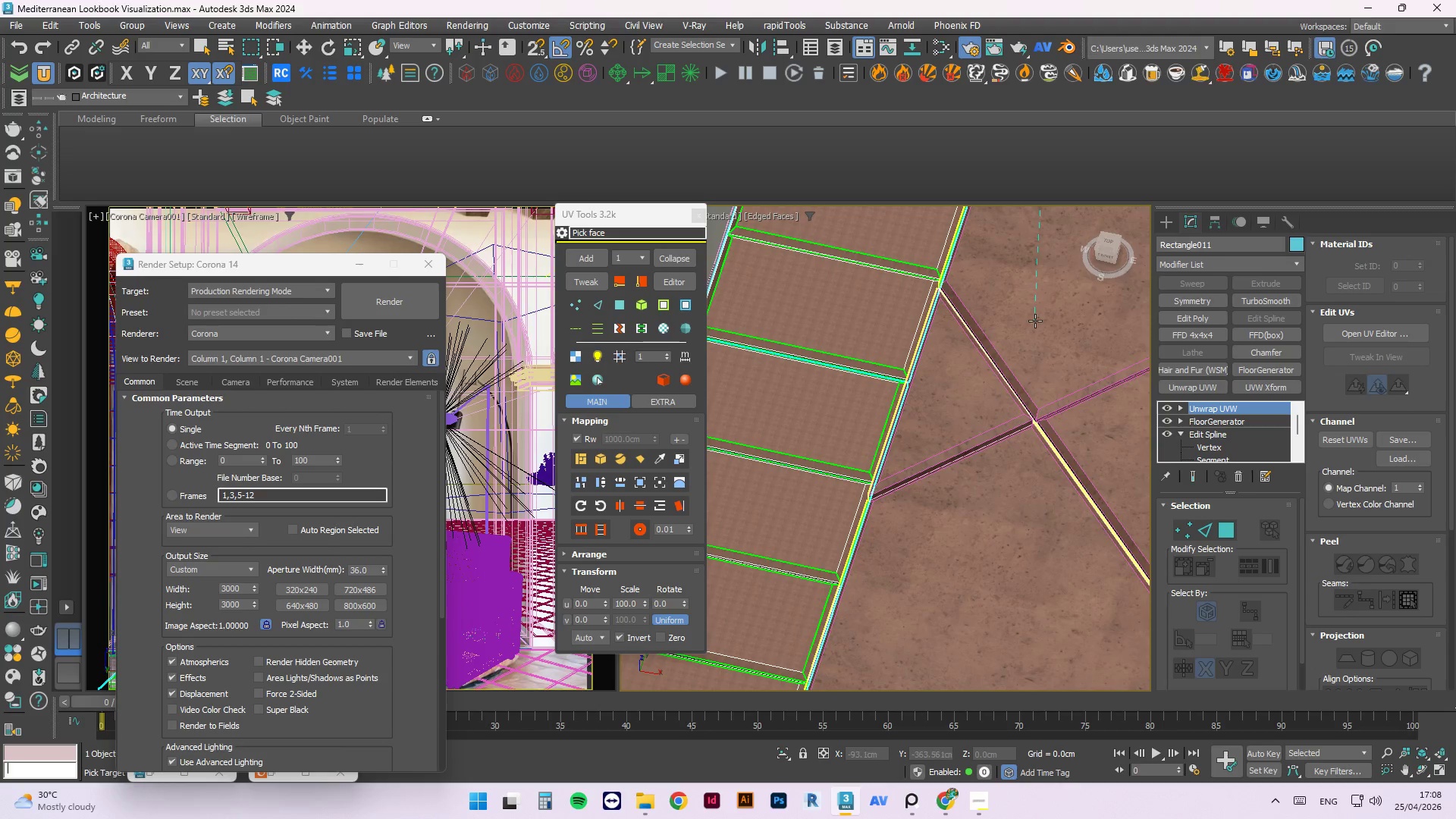 
scroll: coordinate [941, 406], scroll_direction: down, amount: 5.0
 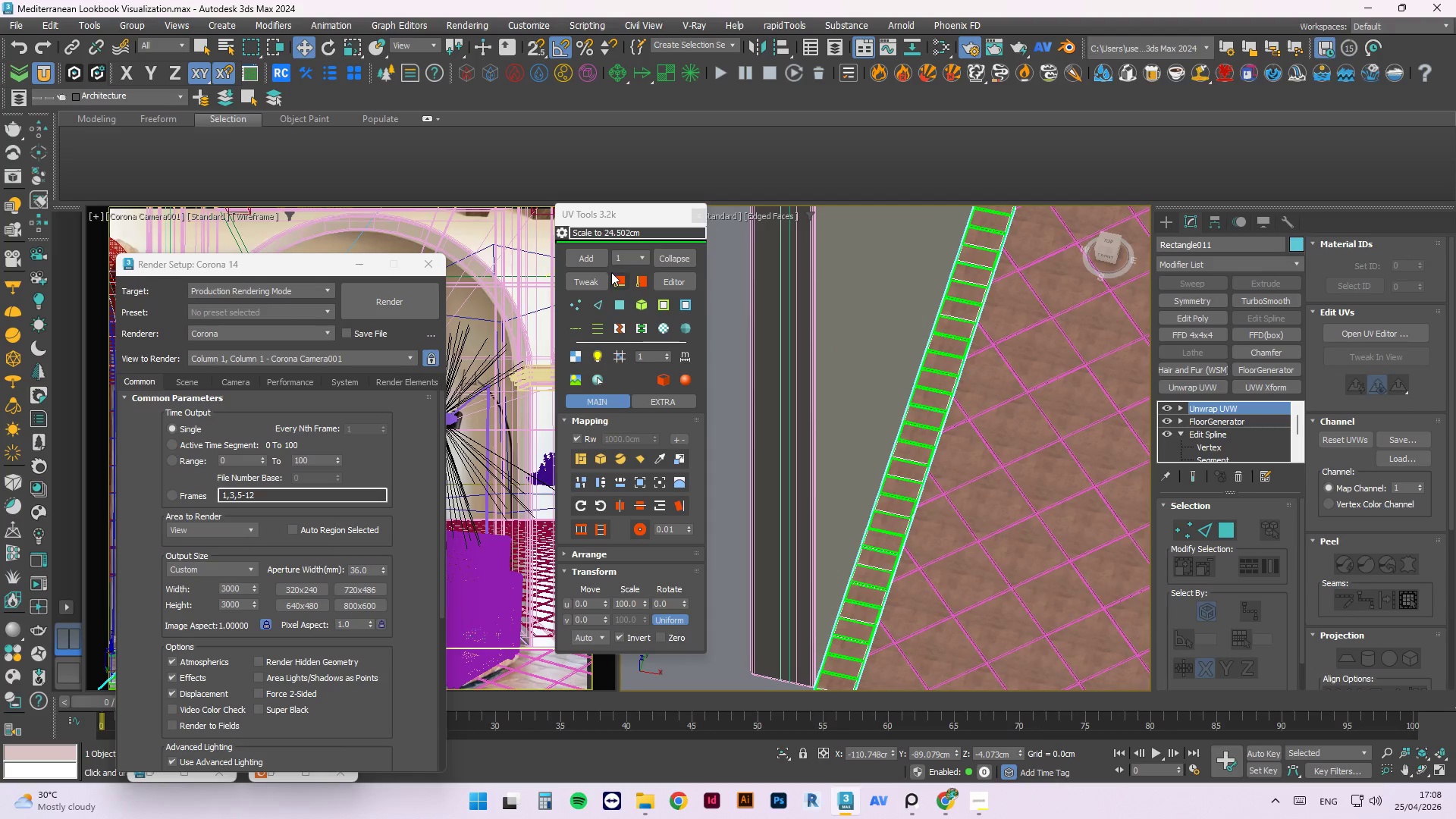 
left_click([588, 275])
 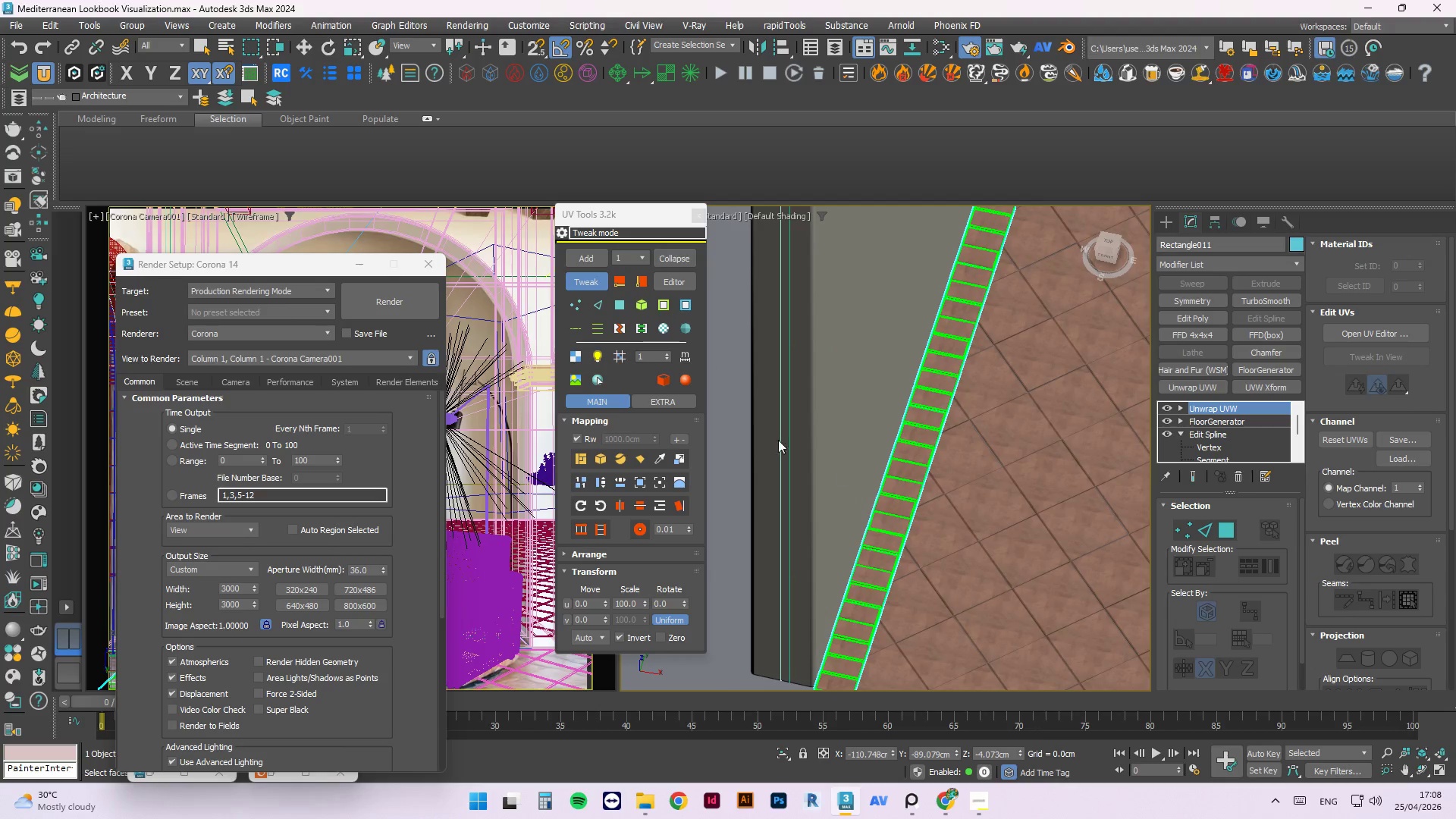 
left_click_drag(start_coordinate=[947, 539], to_coordinate=[772, 510])
 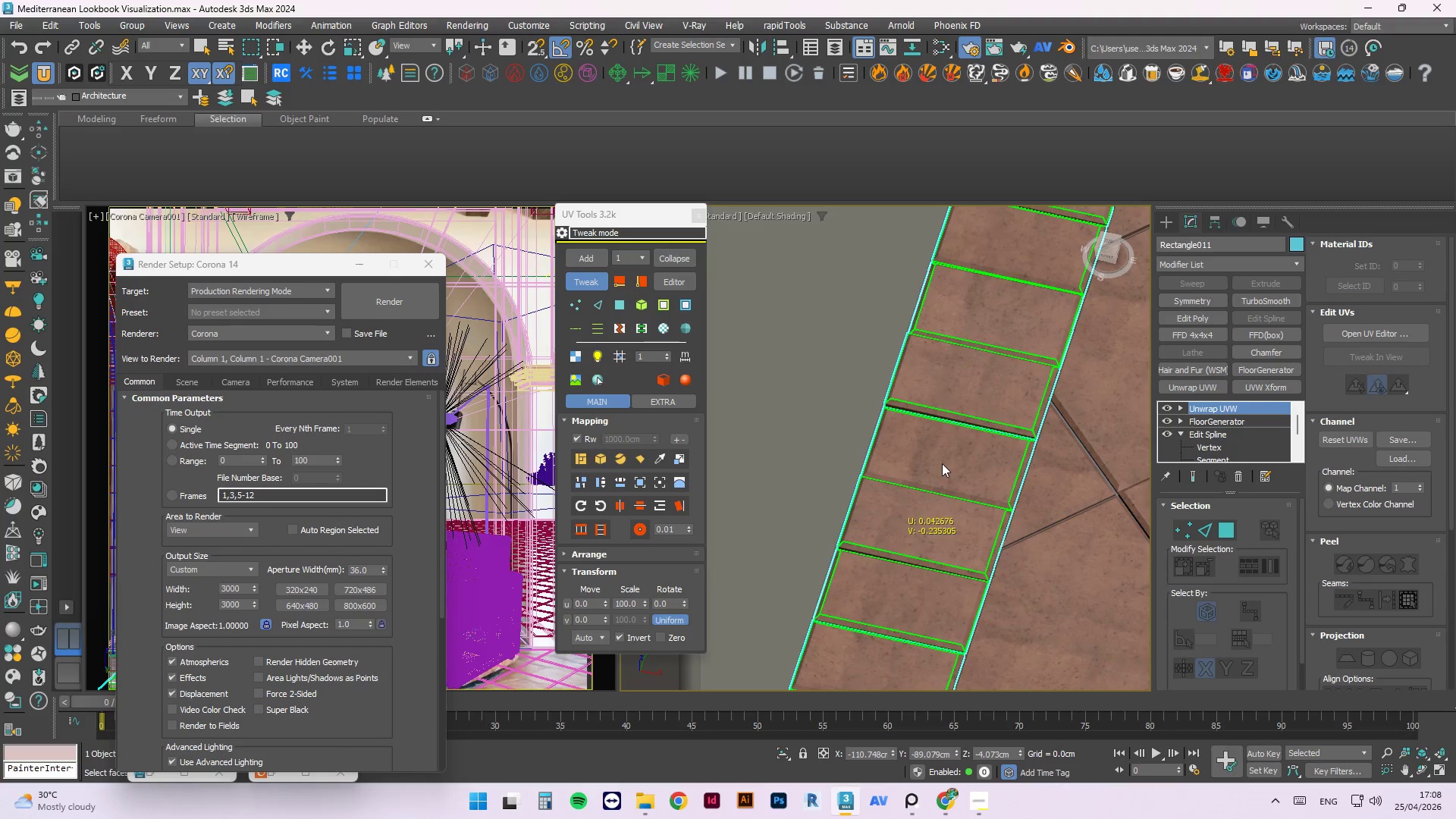 
scroll: coordinate [871, 551], scroll_direction: up, amount: 4.0
 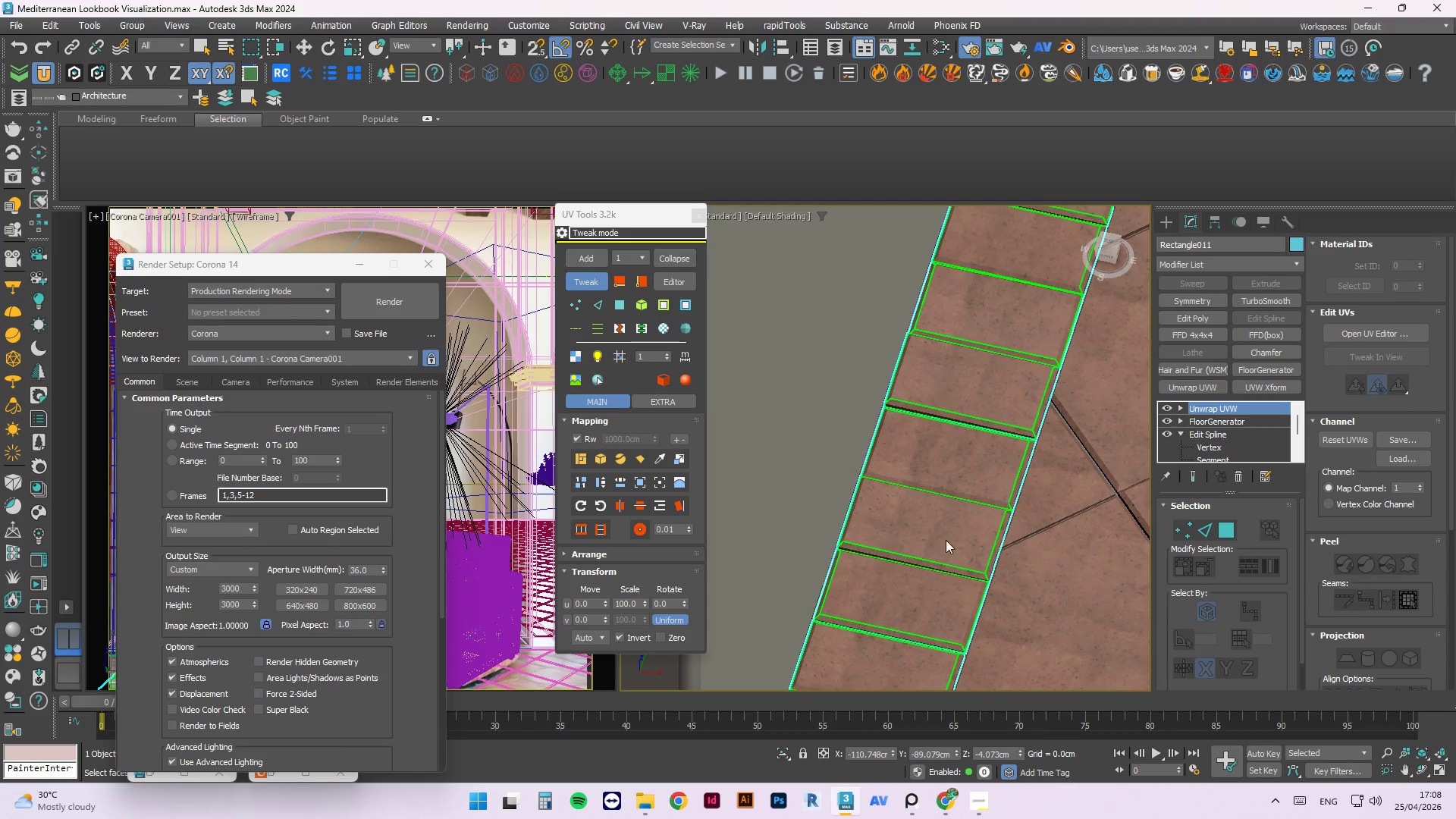 
left_click_drag(start_coordinate=[942, 463], to_coordinate=[1074, 635])
 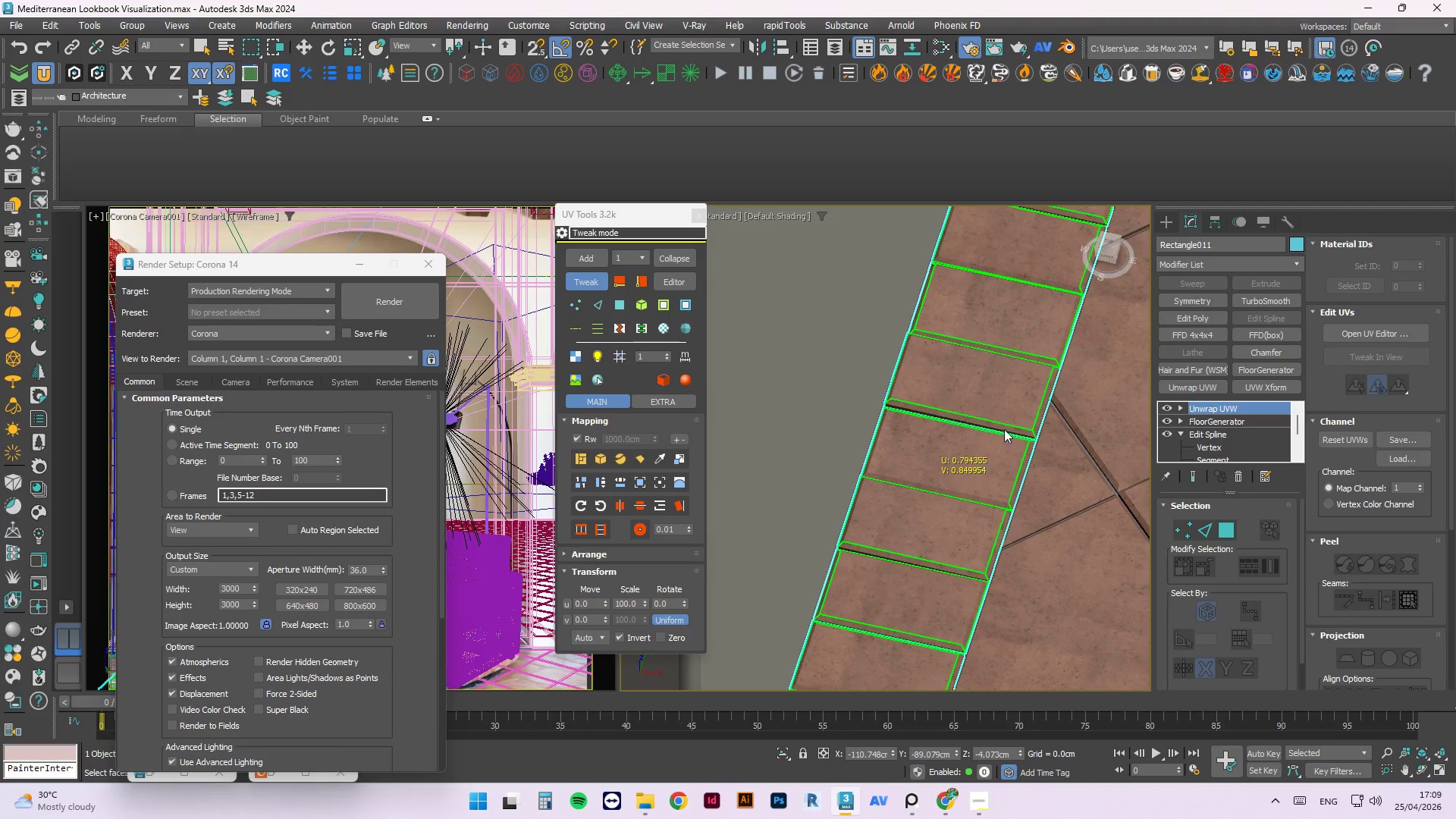 
left_click_drag(start_coordinate=[1004, 429], to_coordinate=[1094, 513])
 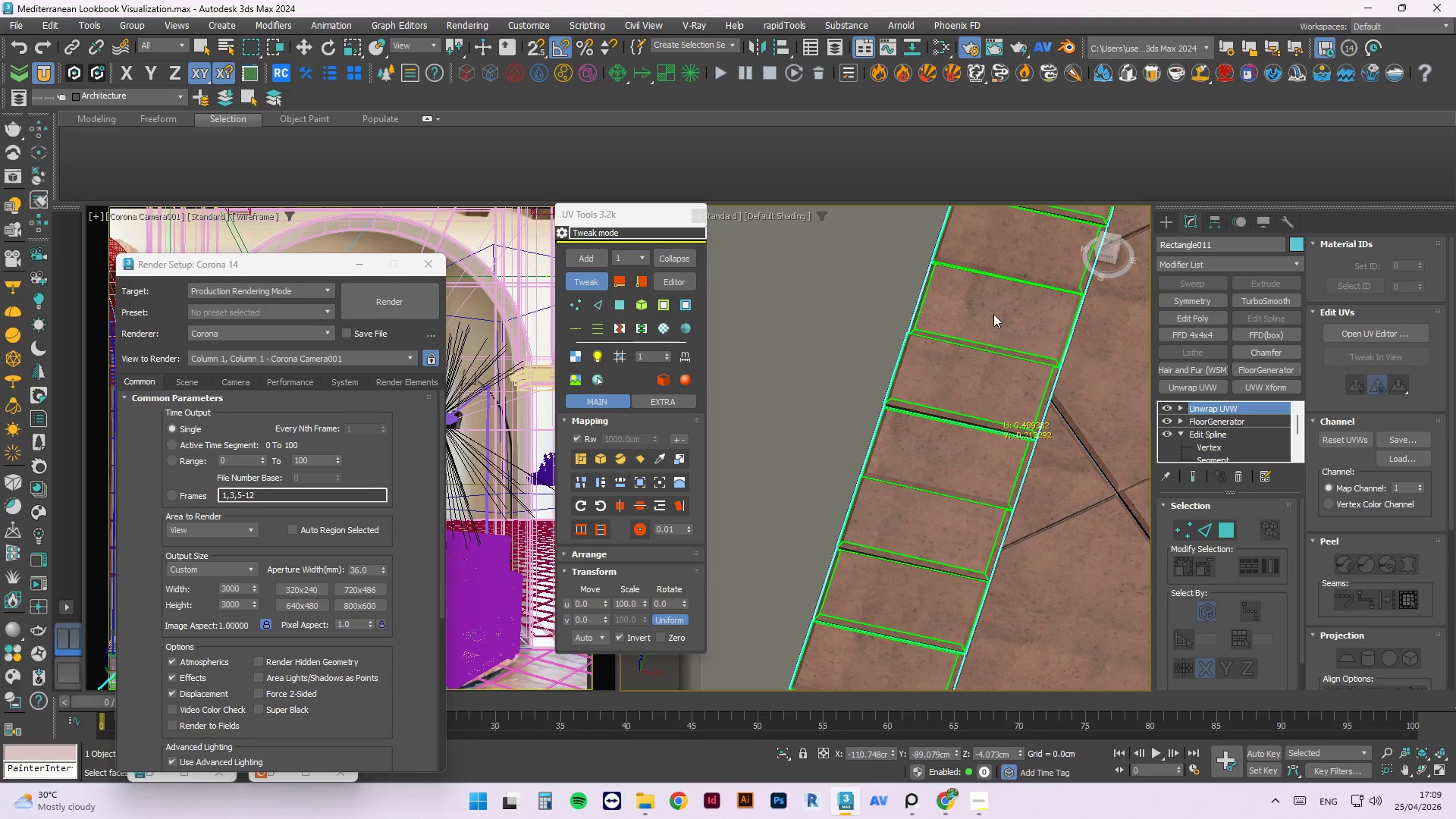 
left_click_drag(start_coordinate=[993, 314], to_coordinate=[1074, 479])
 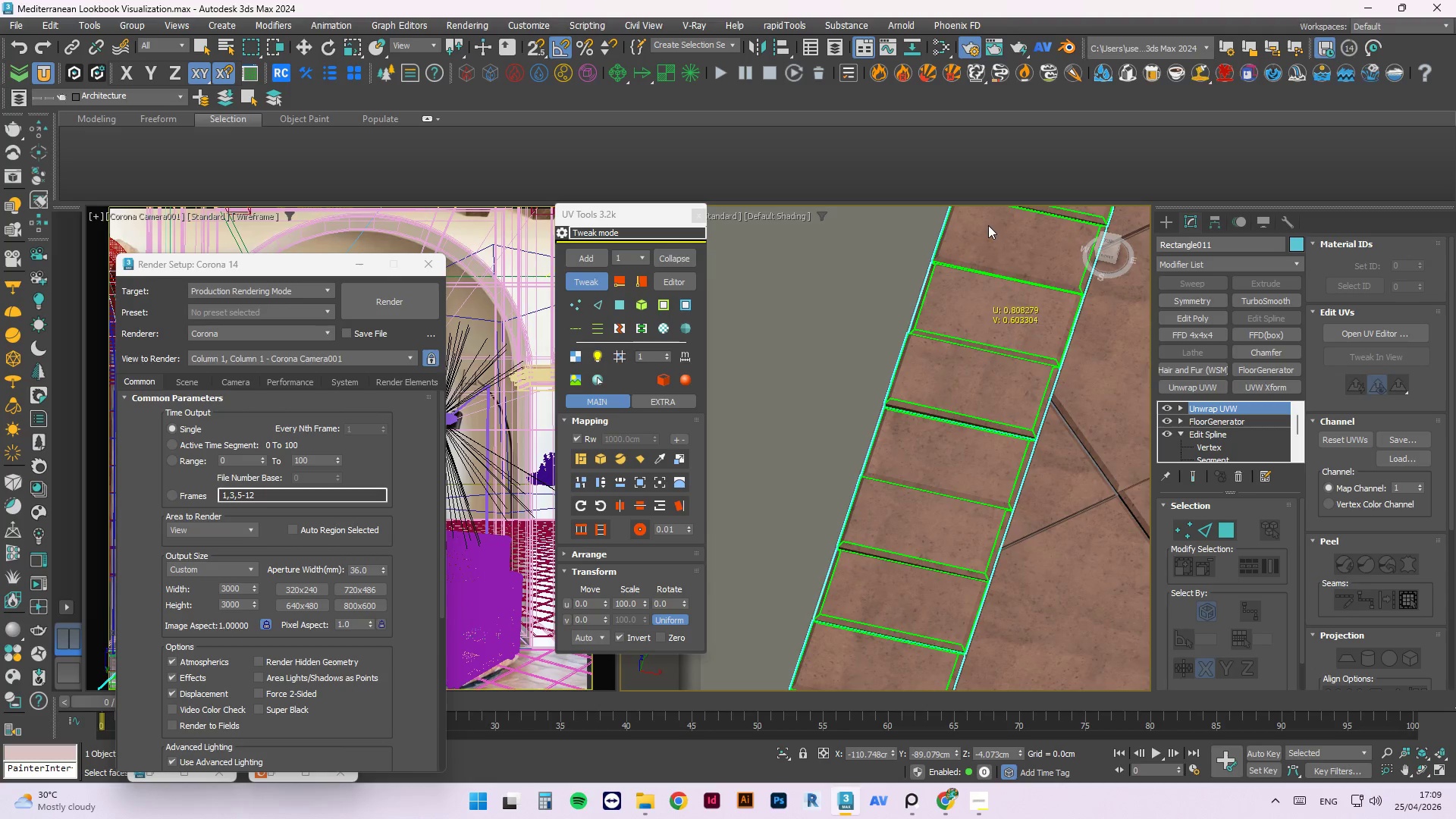 
left_click_drag(start_coordinate=[988, 225], to_coordinate=[1105, 427])
 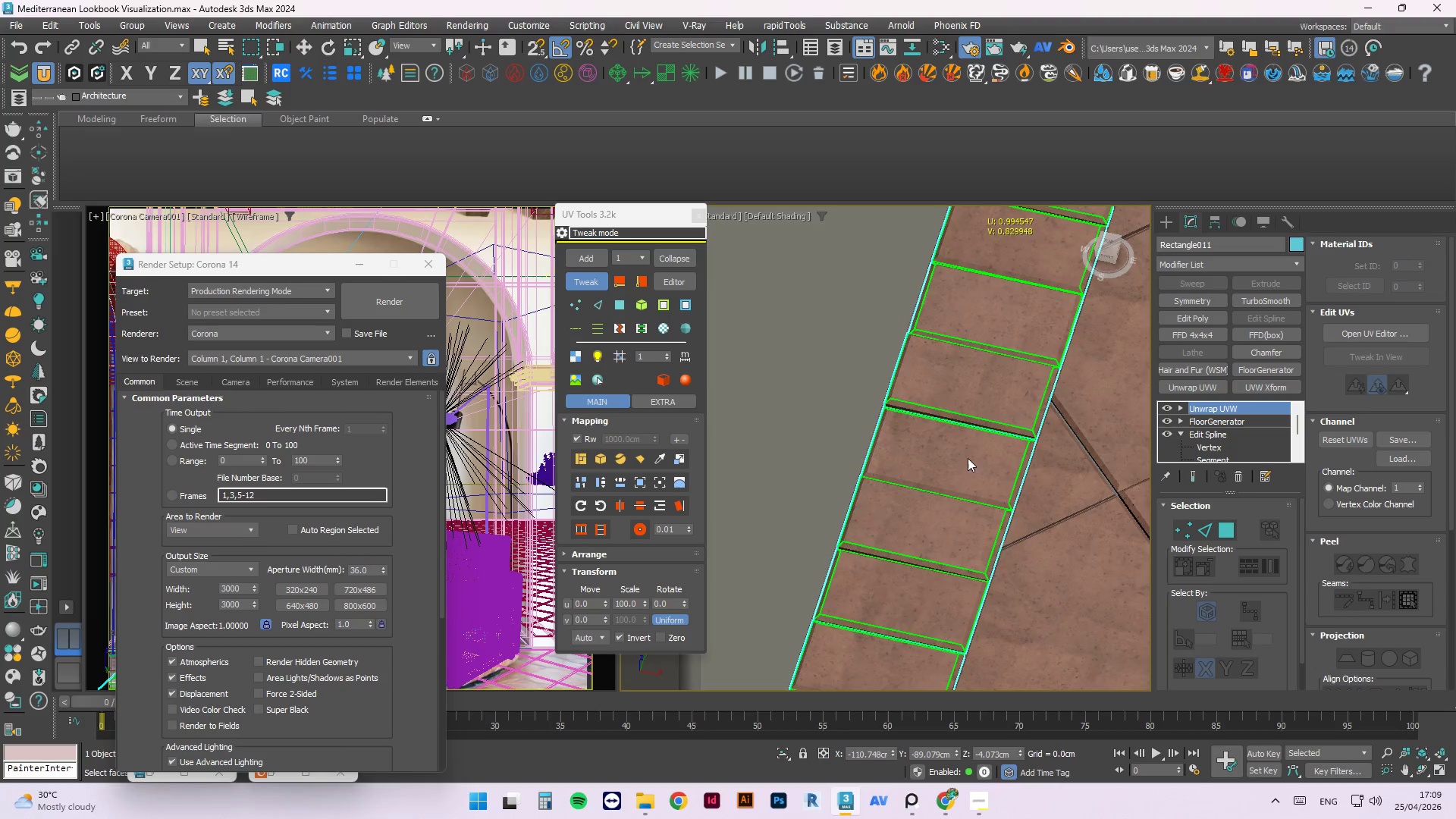 
scroll: coordinate [930, 618], scroll_direction: down, amount: 1.0
 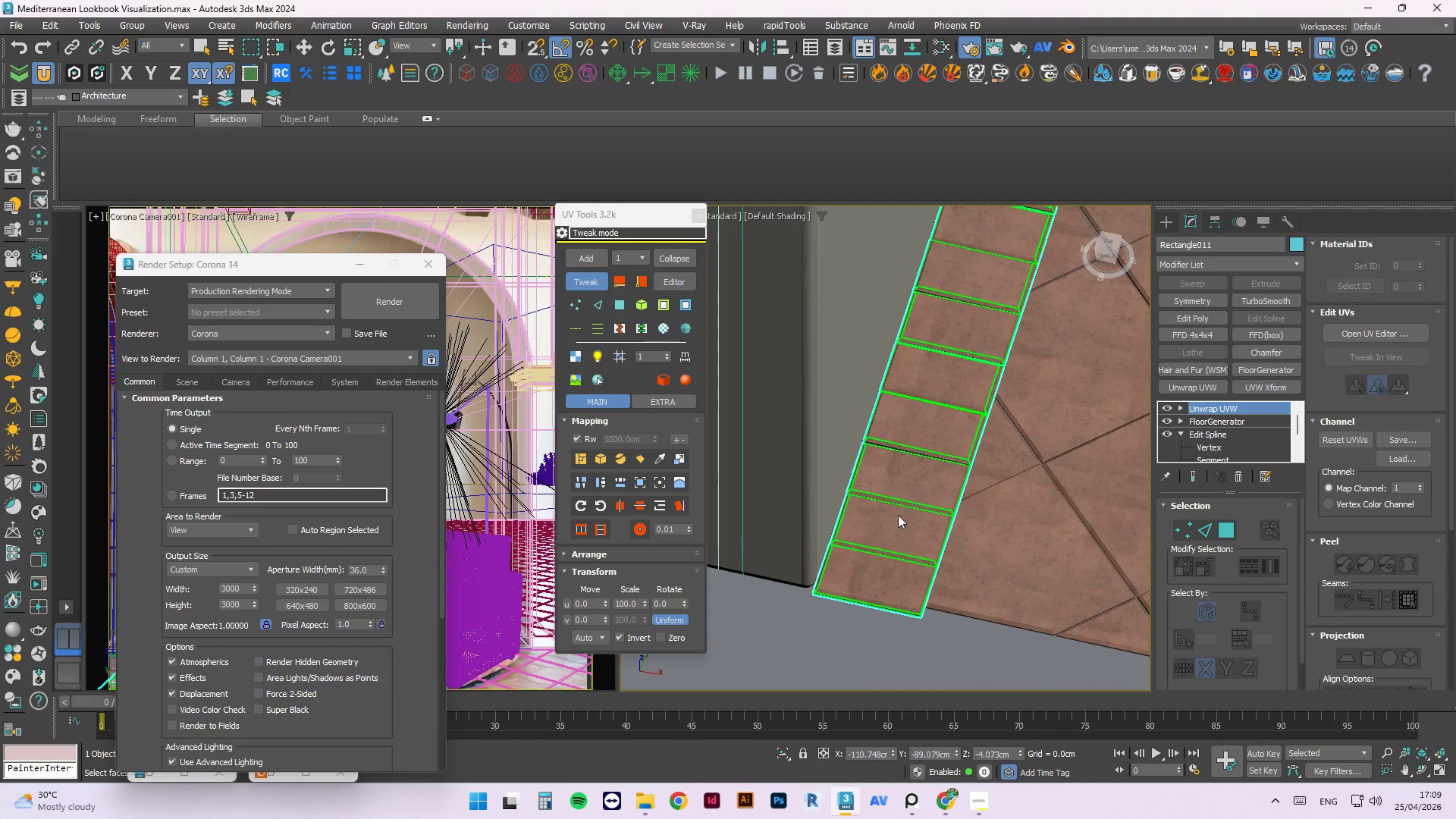 
left_click_drag(start_coordinate=[897, 525], to_coordinate=[841, 629])
 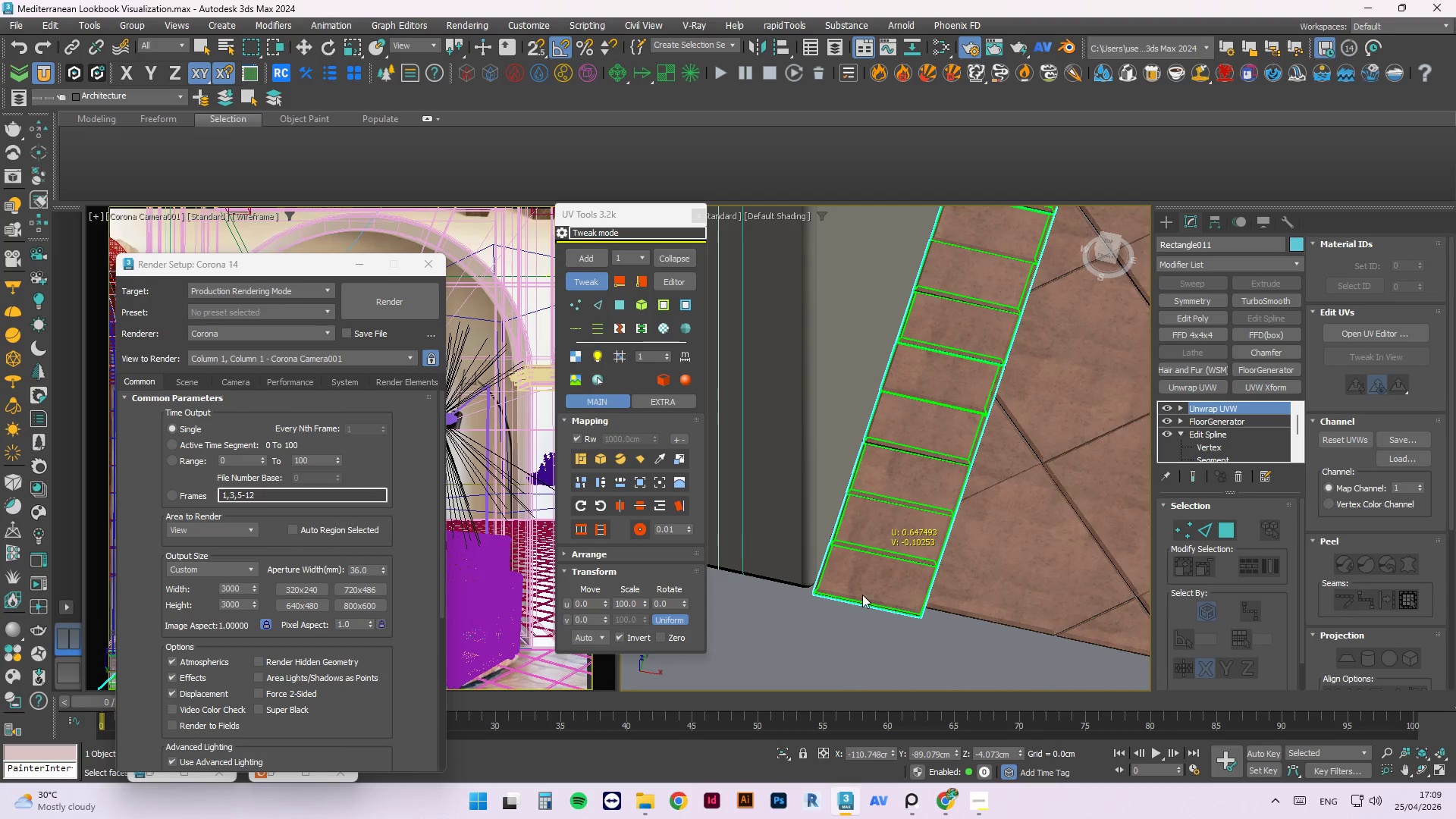 
left_click_drag(start_coordinate=[862, 595], to_coordinate=[793, 681])
 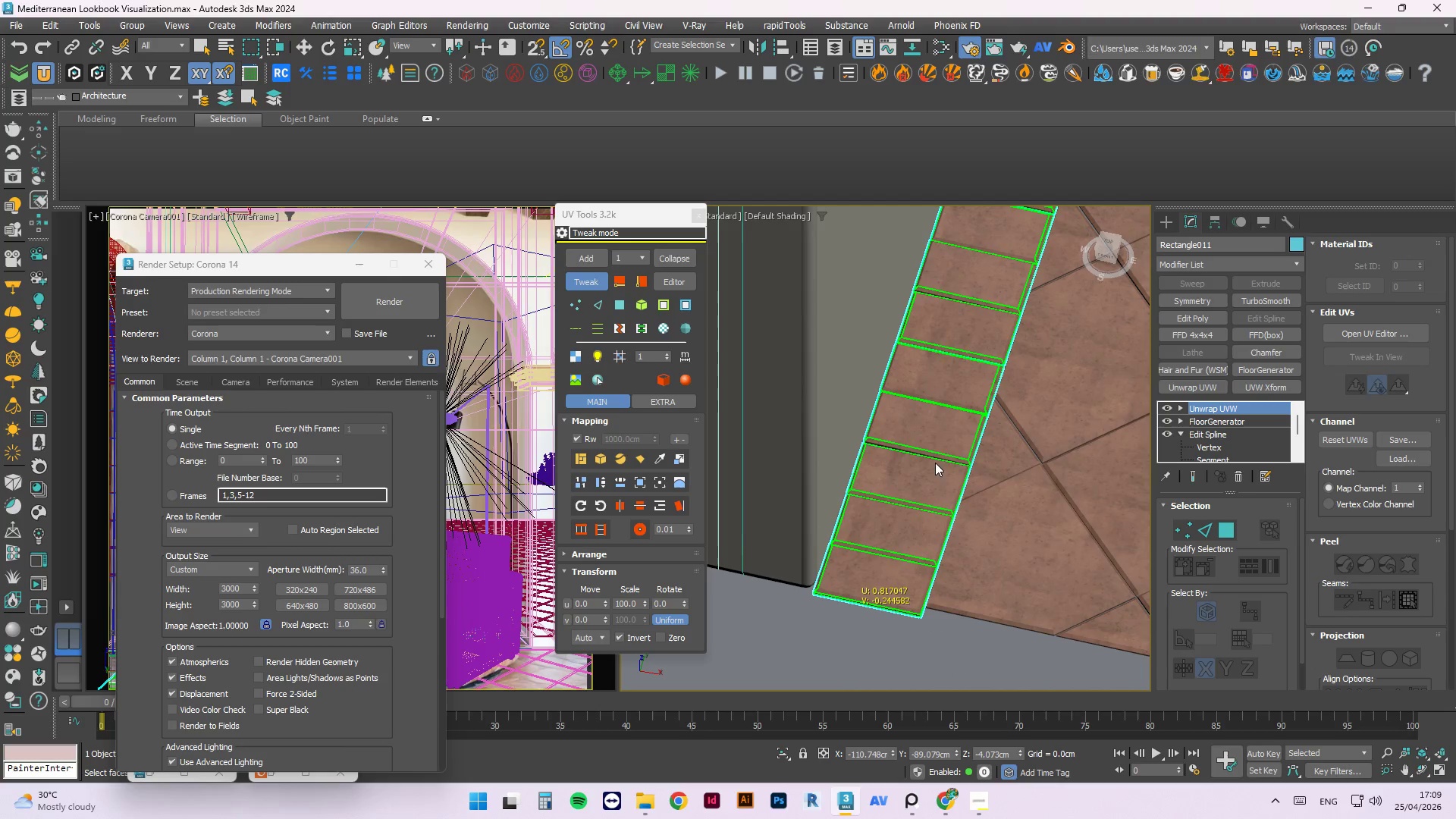 
left_click_drag(start_coordinate=[930, 463], to_coordinate=[698, 445])
 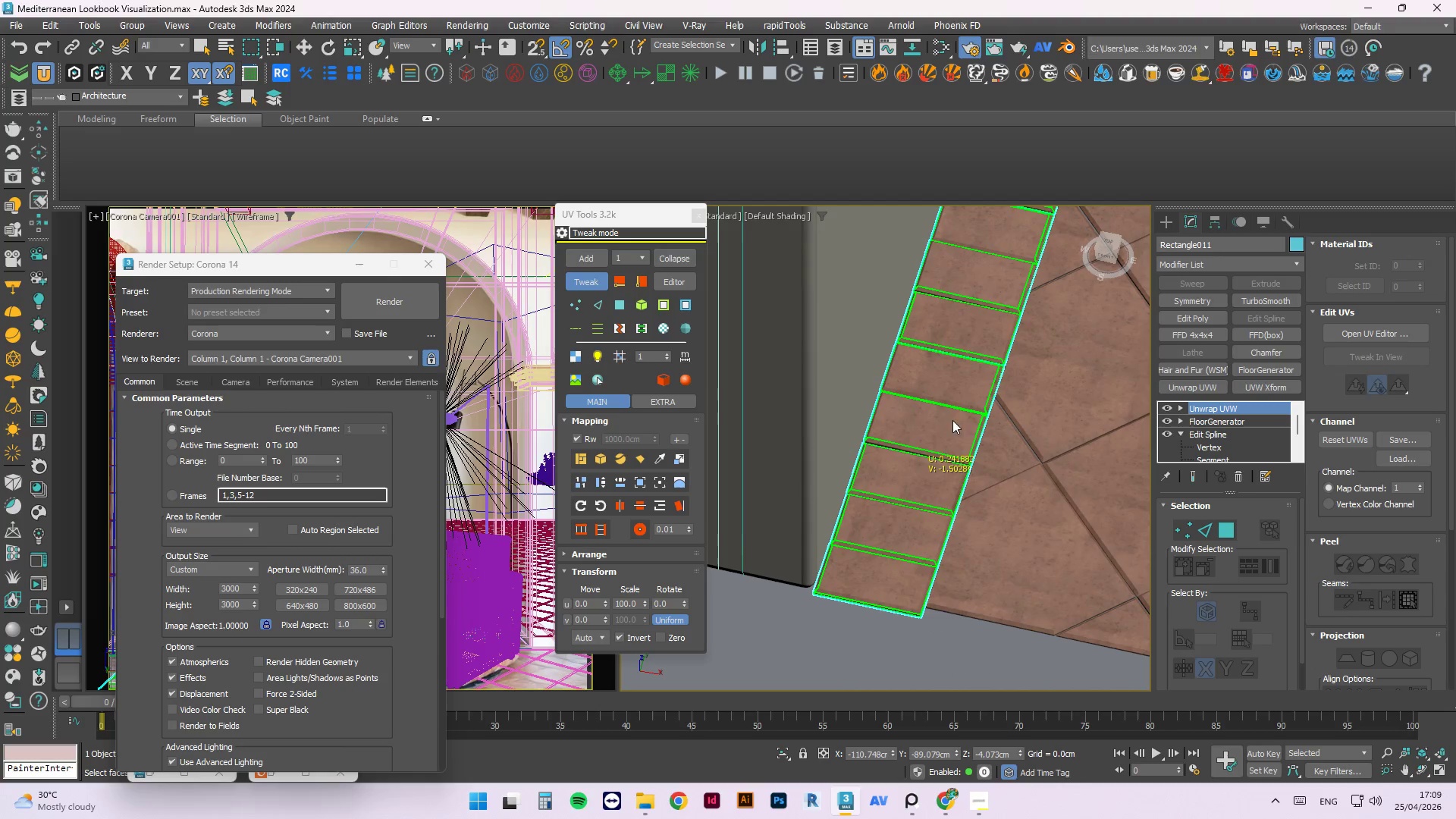 
left_click_drag(start_coordinate=[928, 416], to_coordinate=[1042, 607])
 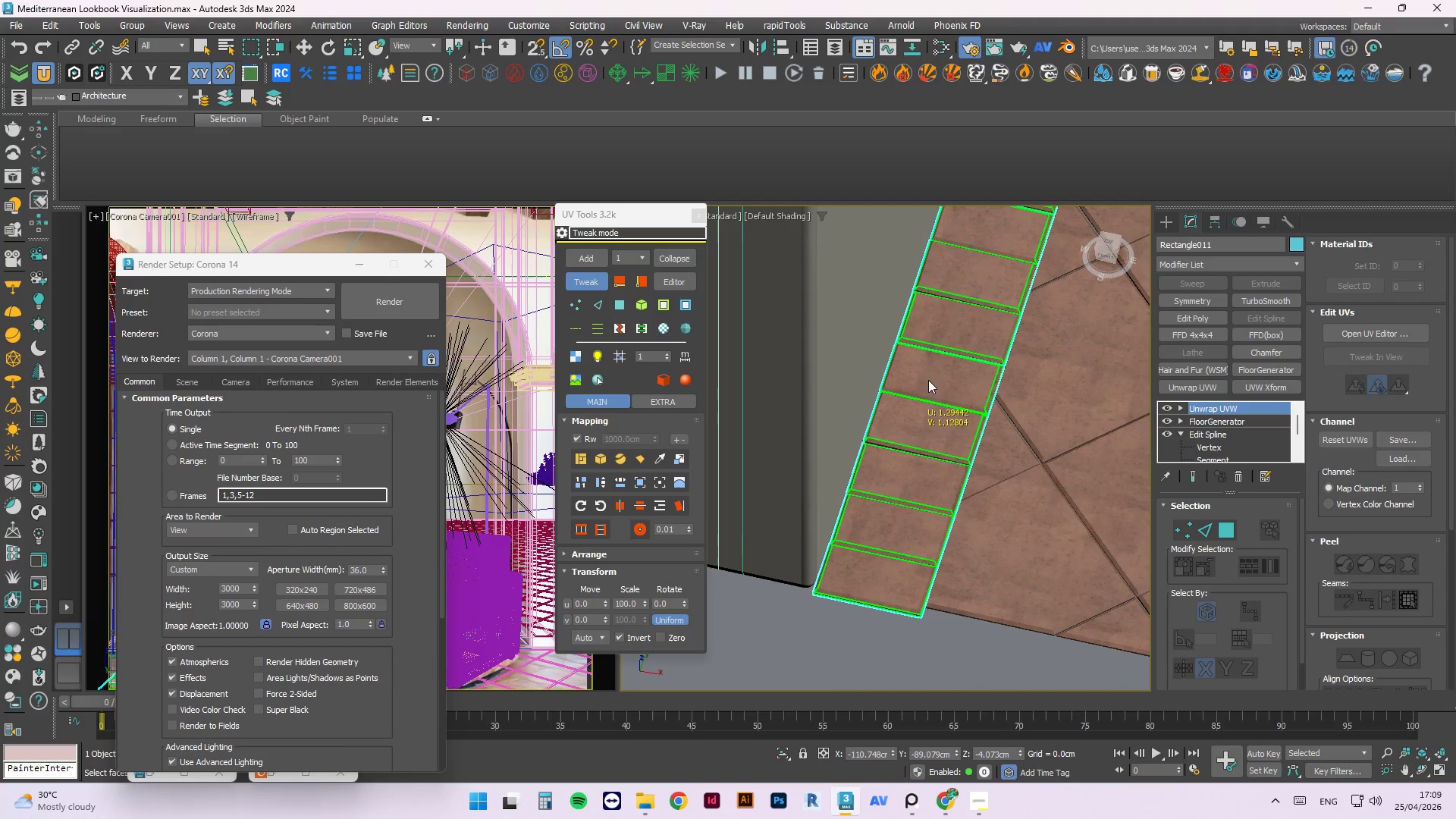 
left_click_drag(start_coordinate=[946, 382], to_coordinate=[726, 346])
 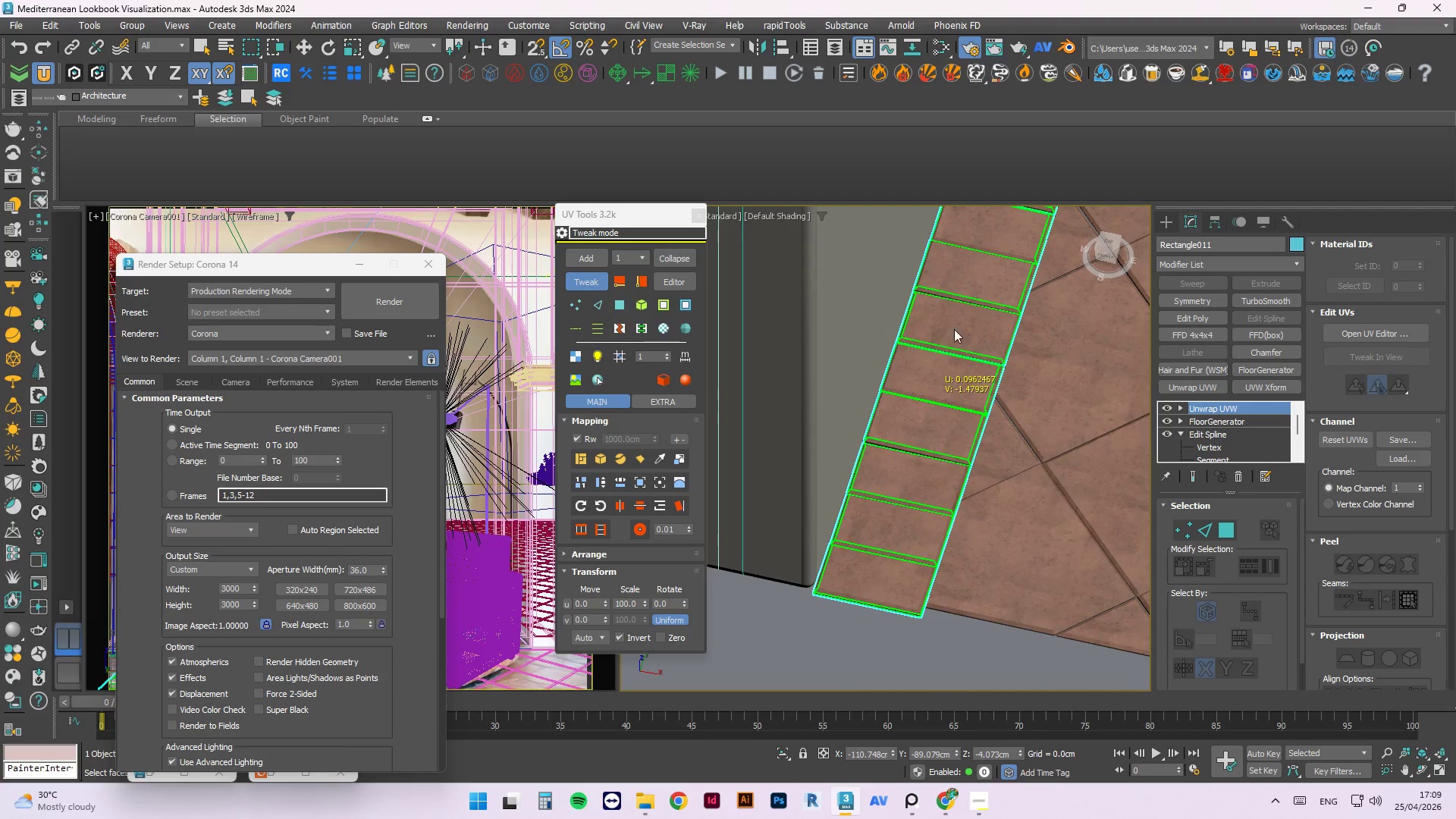 
left_click_drag(start_coordinate=[957, 328], to_coordinate=[748, 272])
 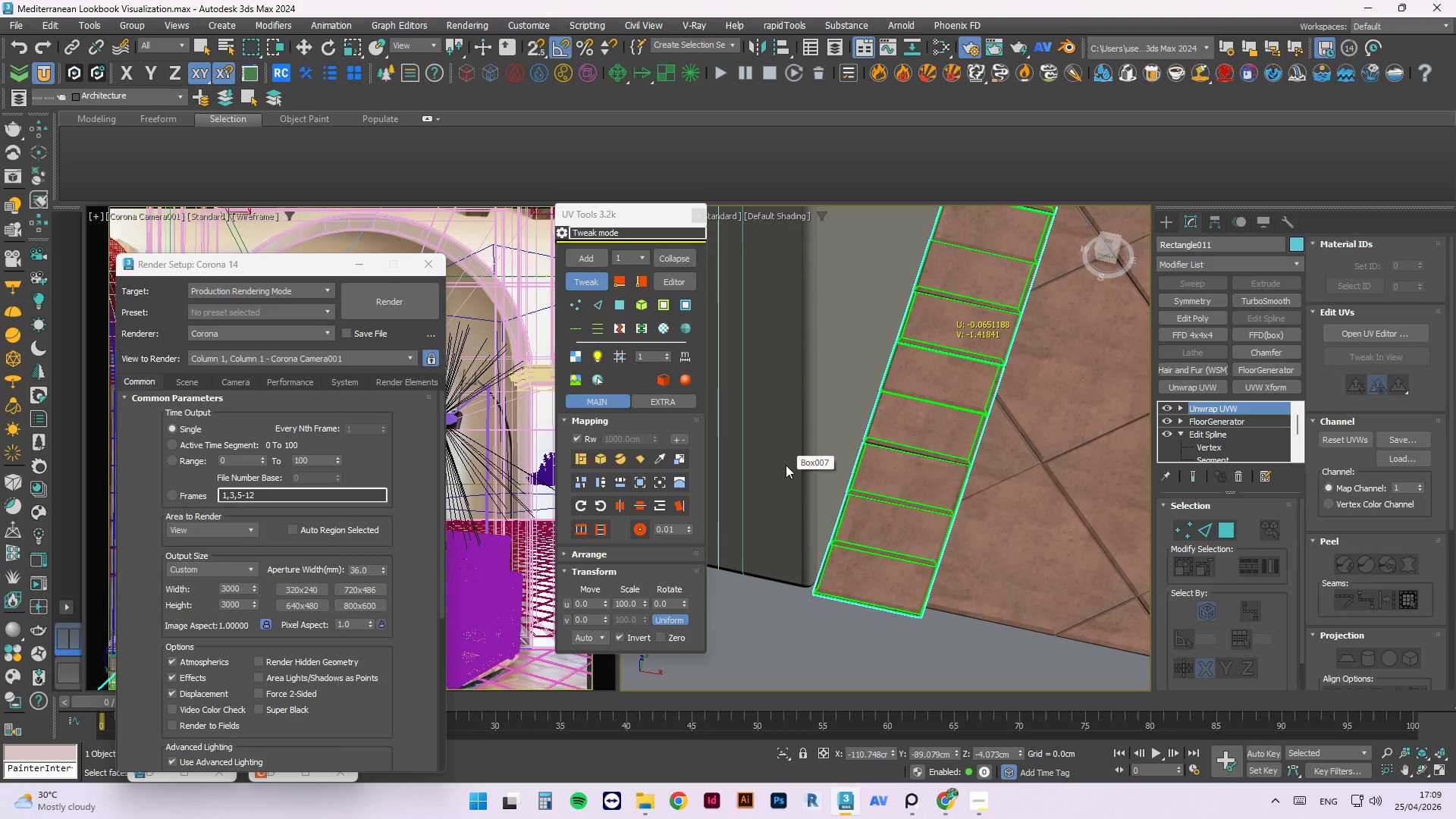 
wait(13.41)
 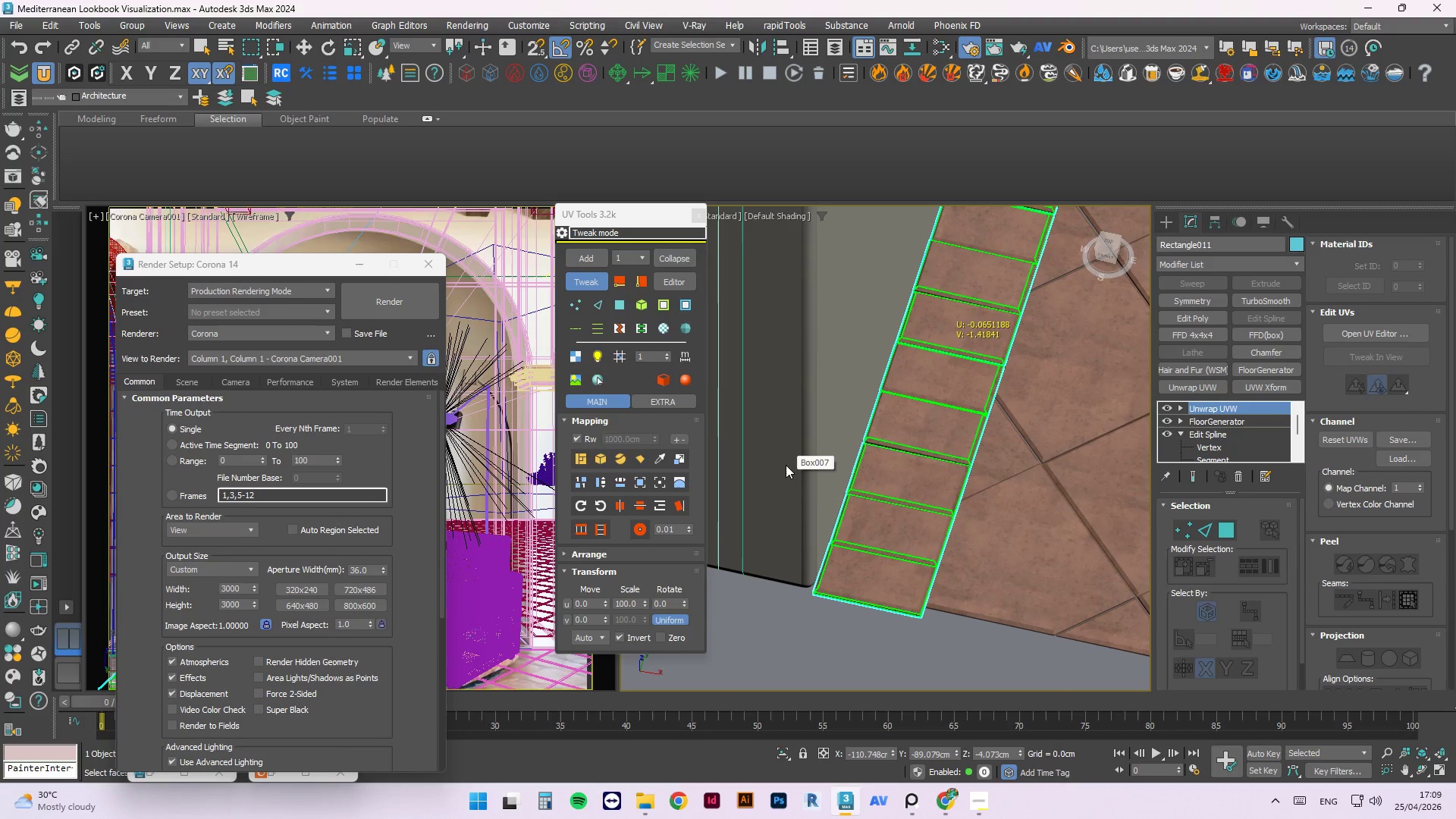 
scroll: coordinate [796, 492], scroll_direction: down, amount: 6.0
 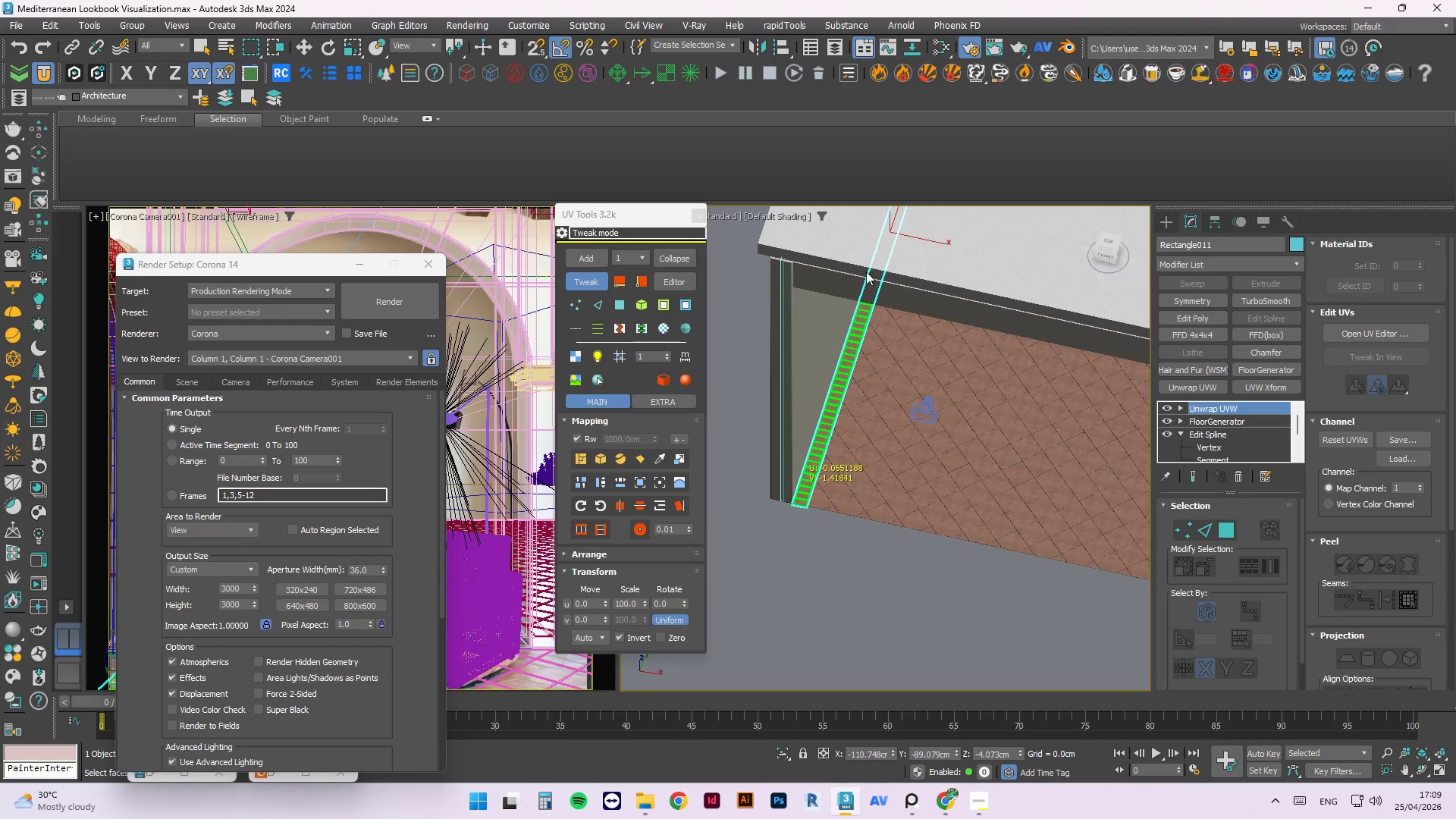 
hold_key(key=AltLeft, duration=0.55)
 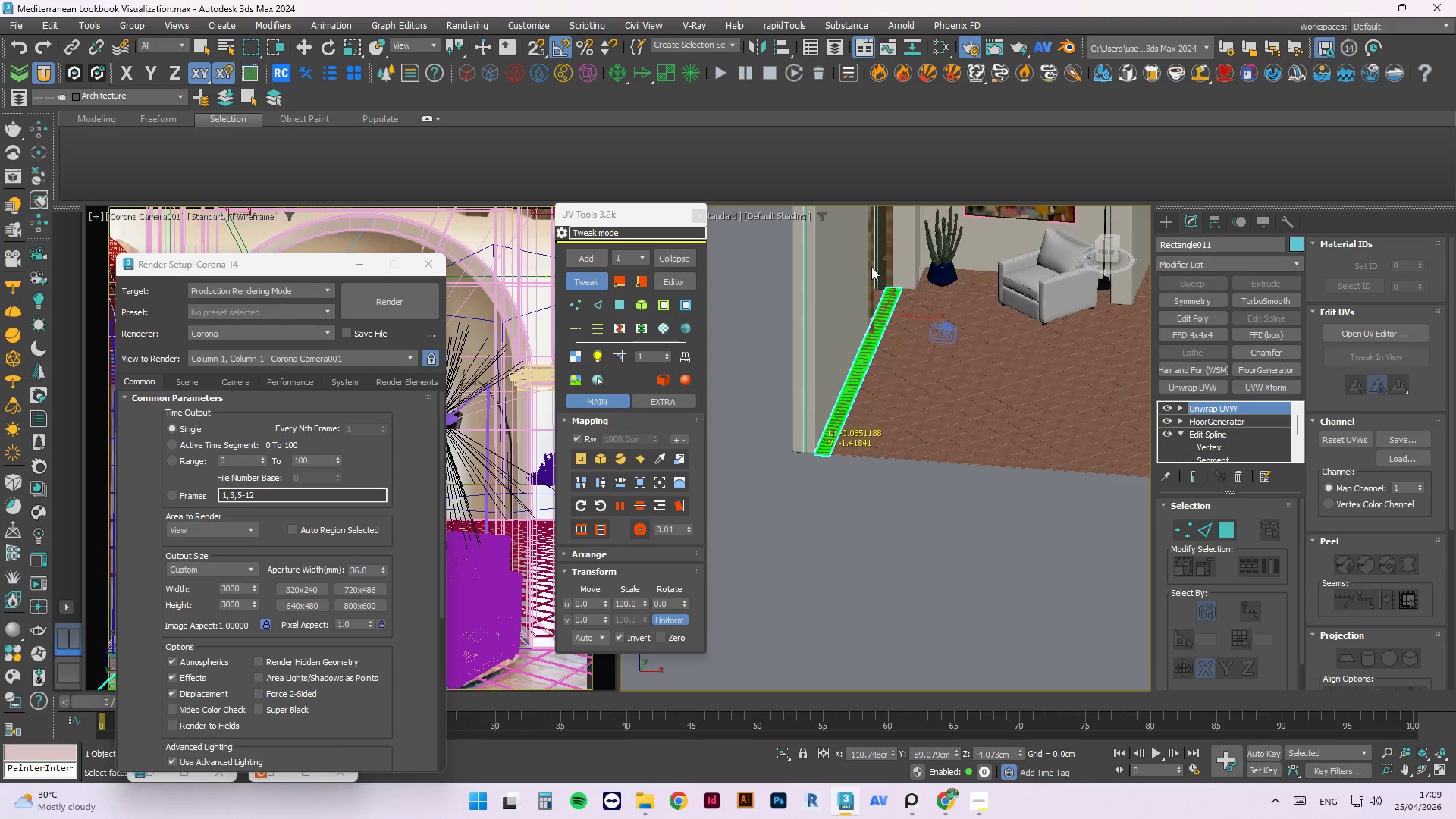 
scroll: coordinate [868, 413], scroll_direction: none, amount: 0.0
 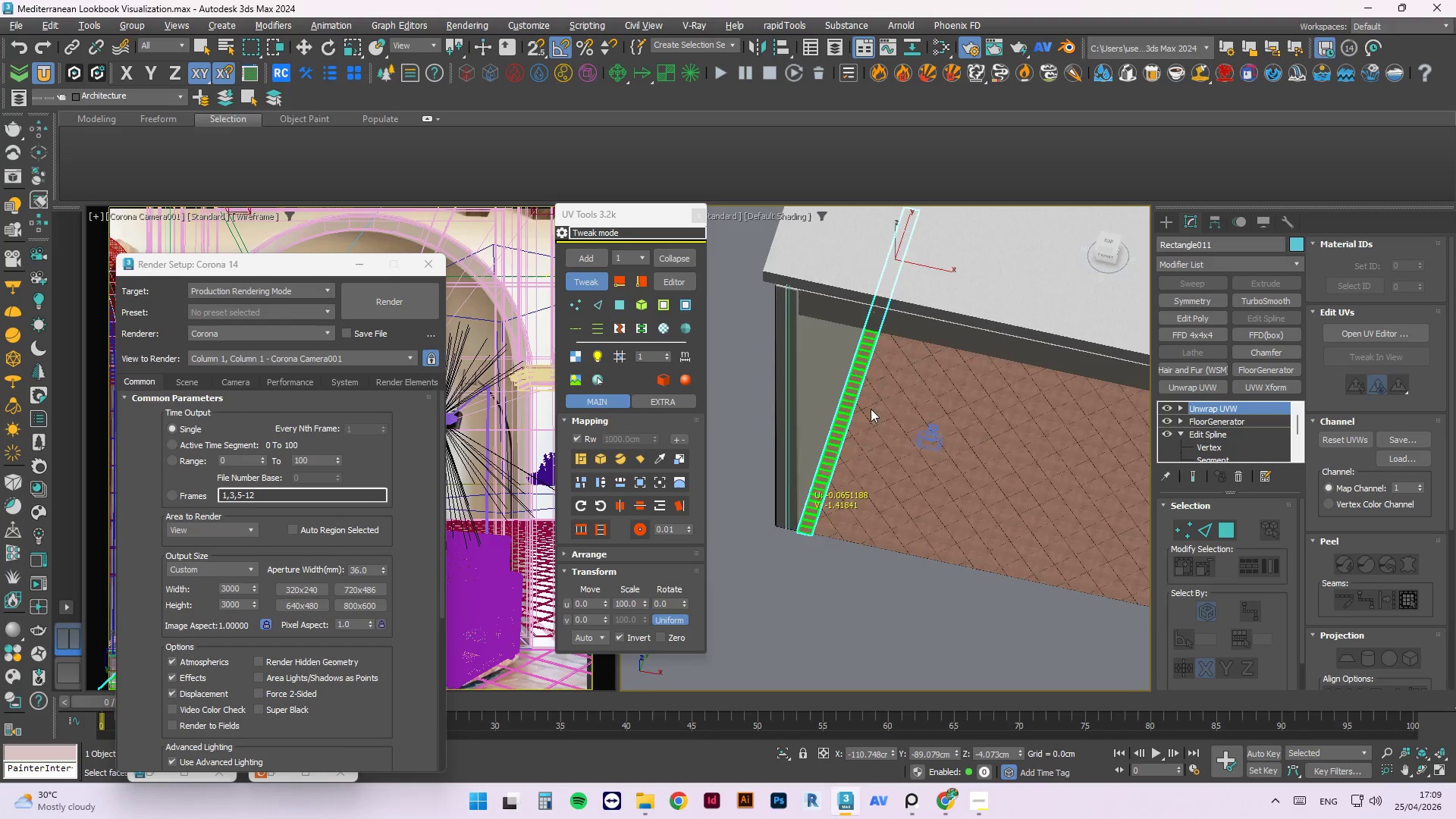 
scroll: coordinate [972, 322], scroll_direction: up, amount: 8.0
 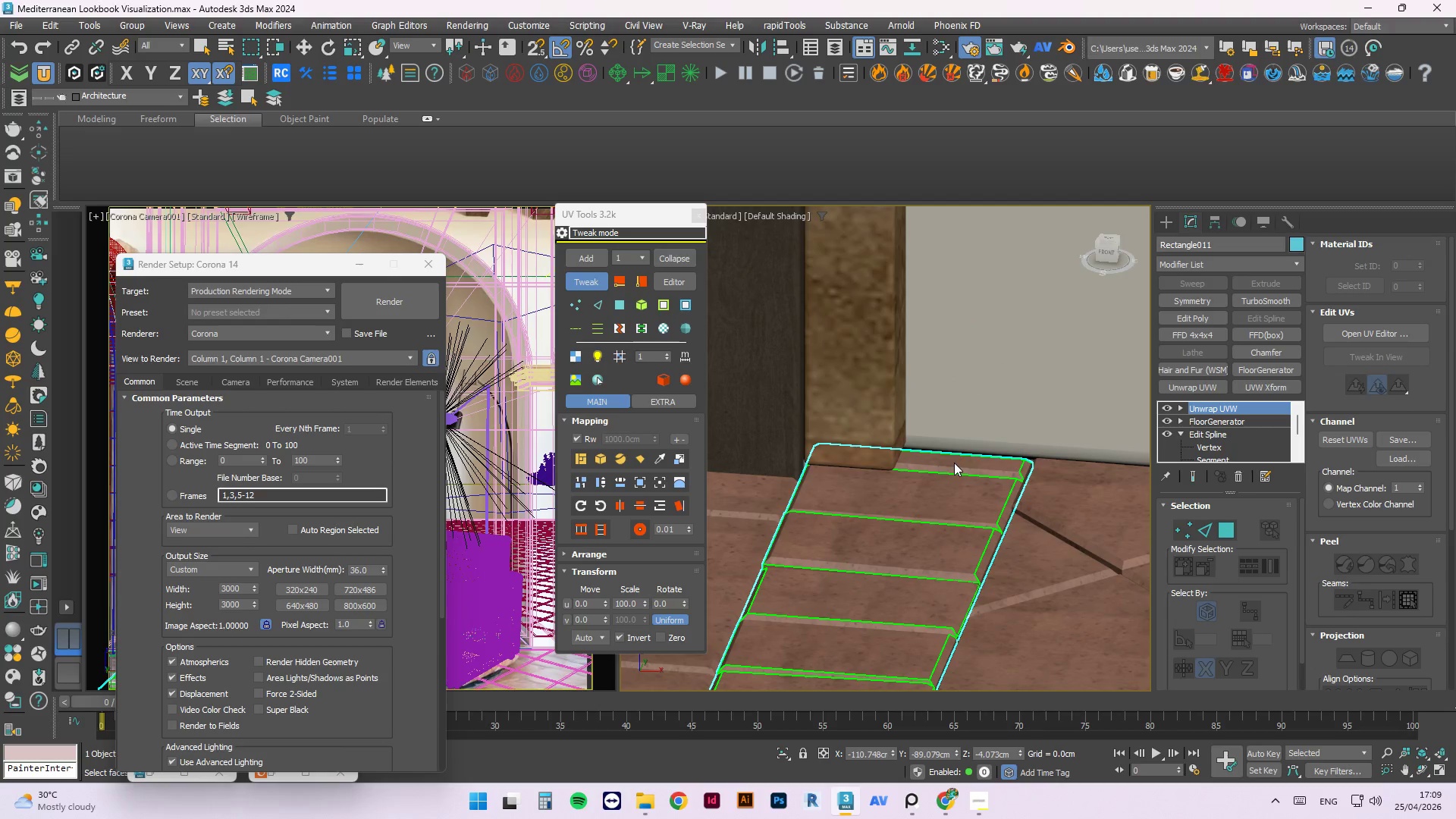 
scroll: coordinate [954, 450], scroll_direction: down, amount: 1.0
 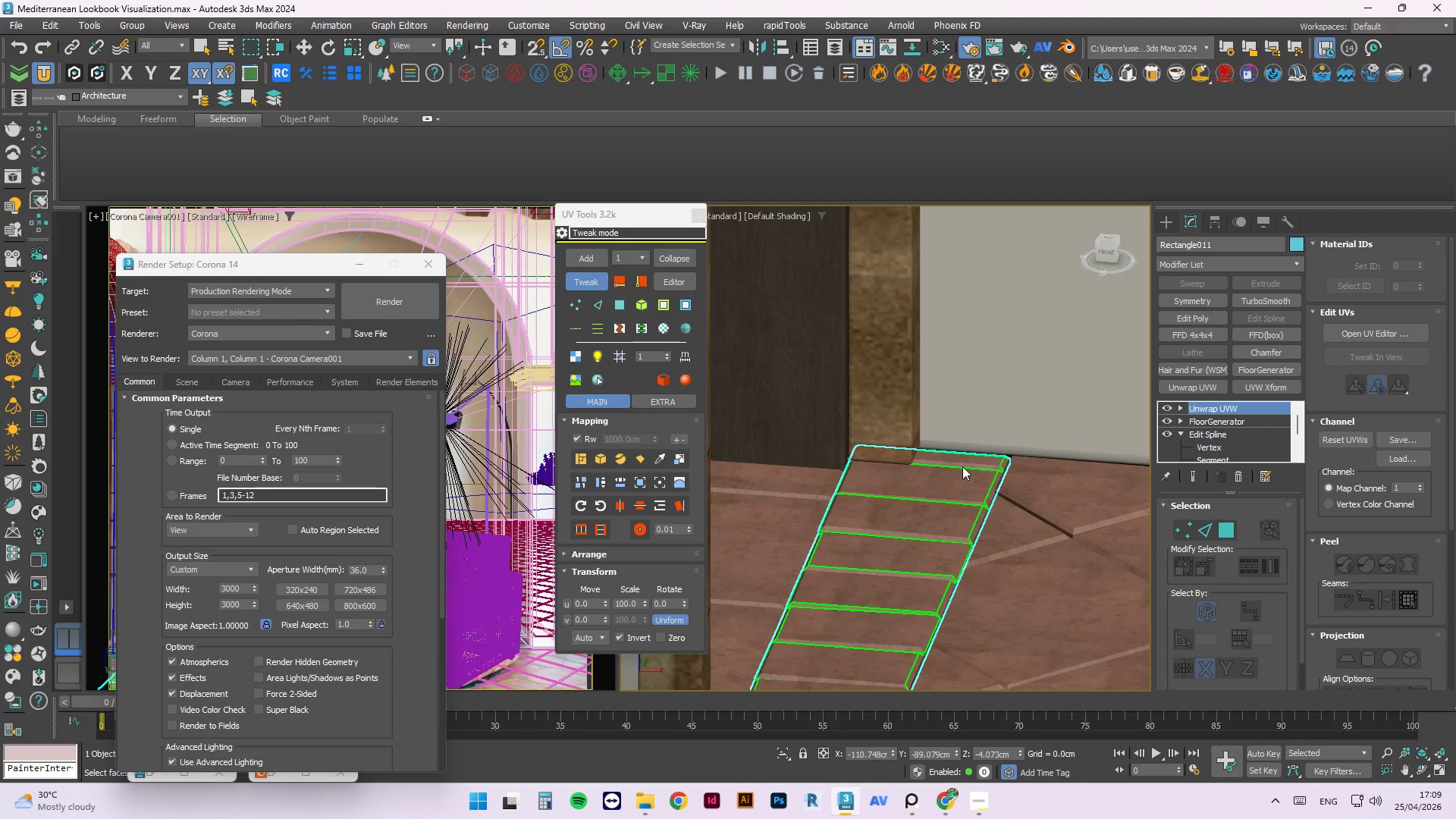 
left_click_drag(start_coordinate=[956, 463], to_coordinate=[814, 445])
 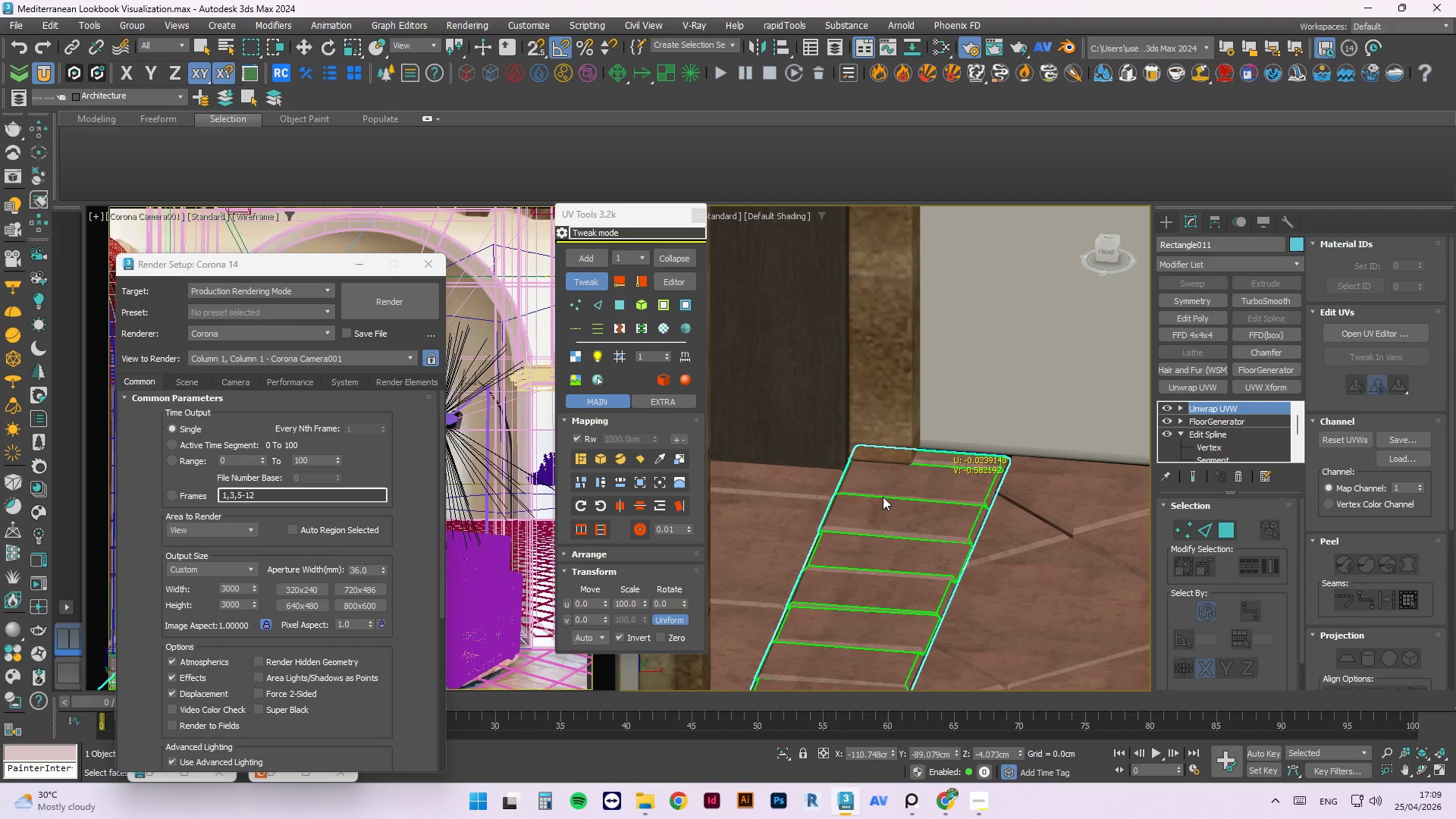 
left_click_drag(start_coordinate=[883, 493], to_coordinate=[777, 482])
 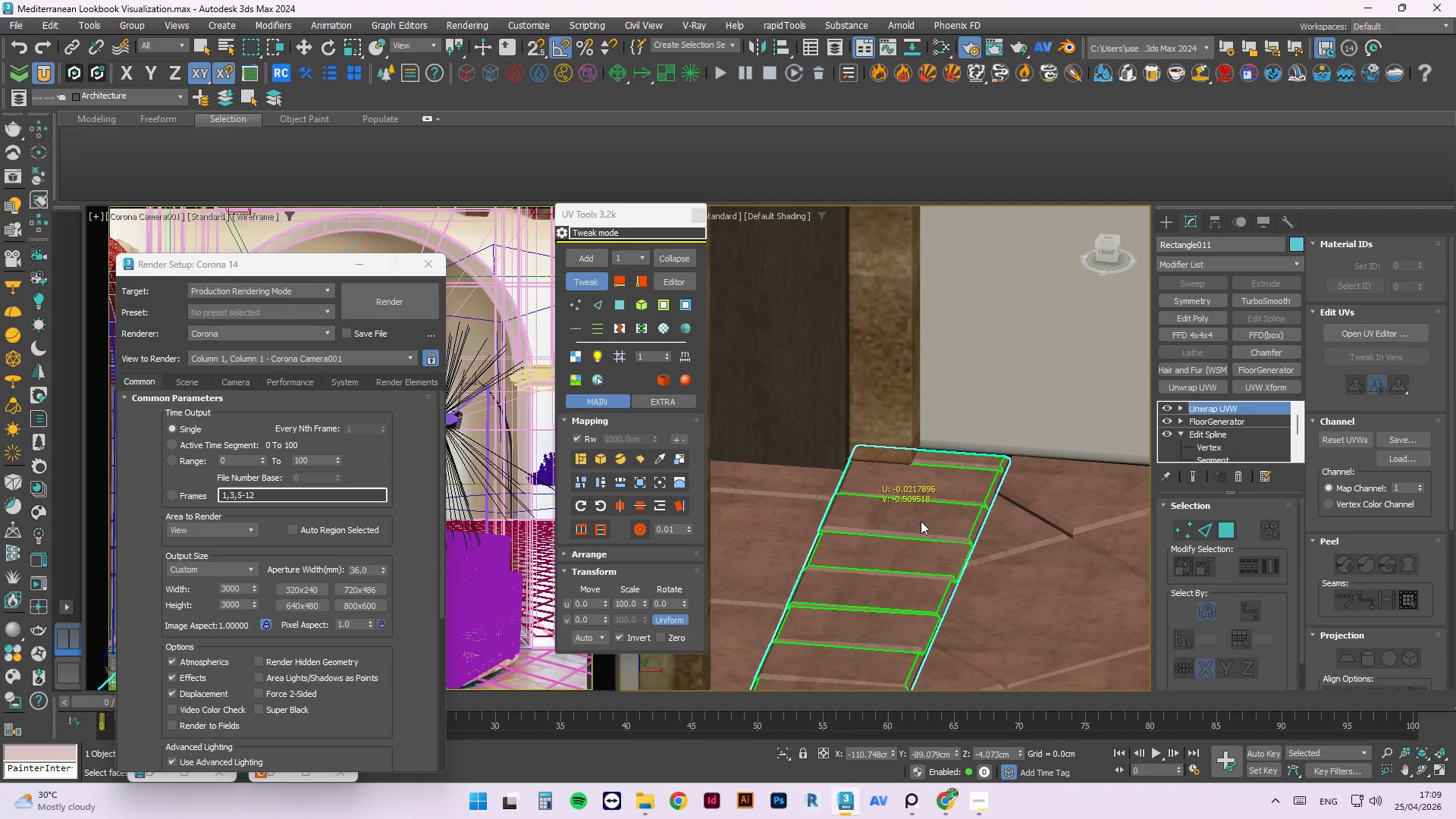 
left_click_drag(start_coordinate=[918, 521], to_coordinate=[1065, 604])
 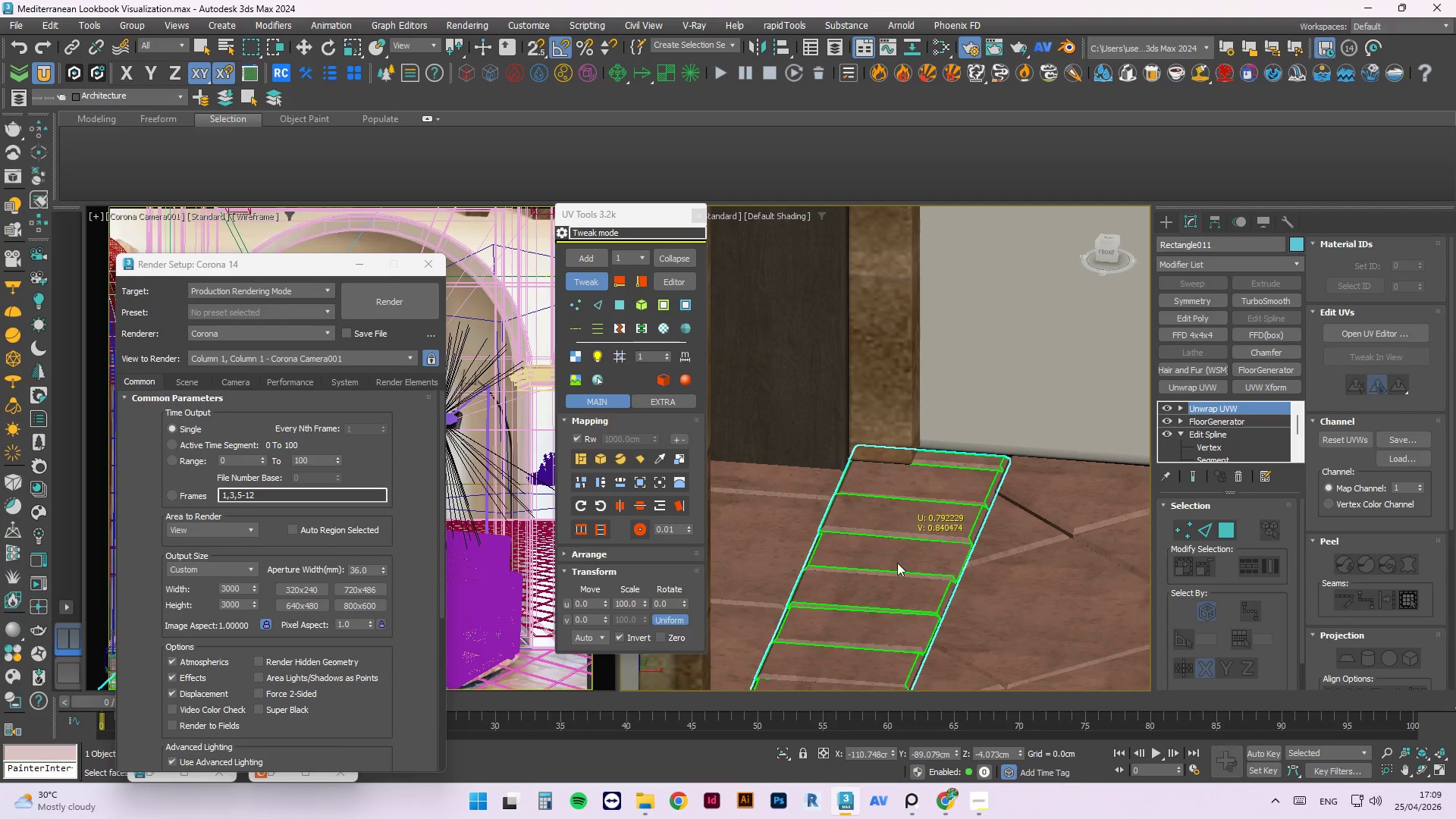 
left_click_drag(start_coordinate=[893, 557], to_coordinate=[972, 708])
 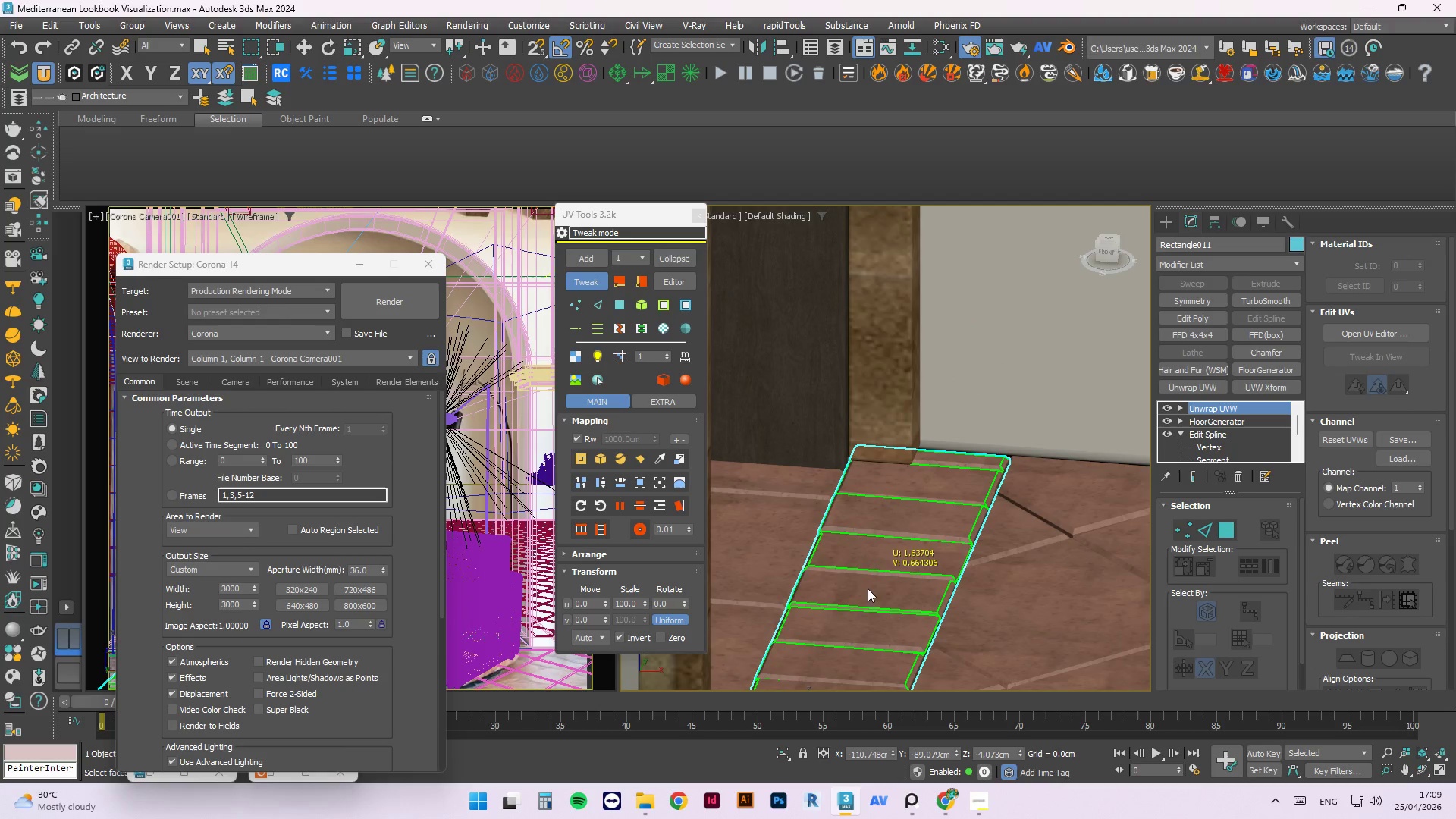 
left_click_drag(start_coordinate=[894, 581], to_coordinate=[686, 736])
 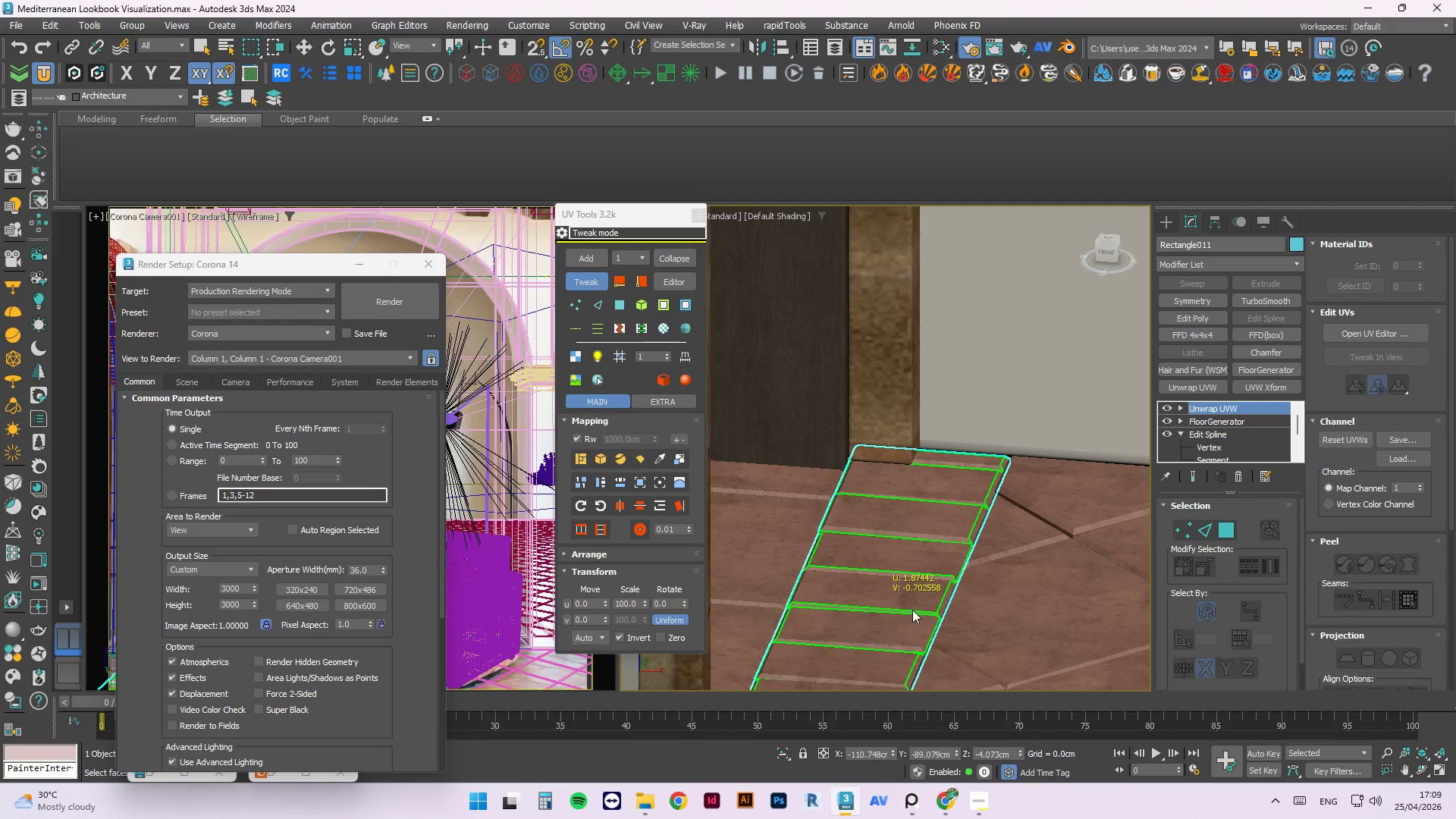 
left_click_drag(start_coordinate=[896, 611], to_coordinate=[1135, 620])
 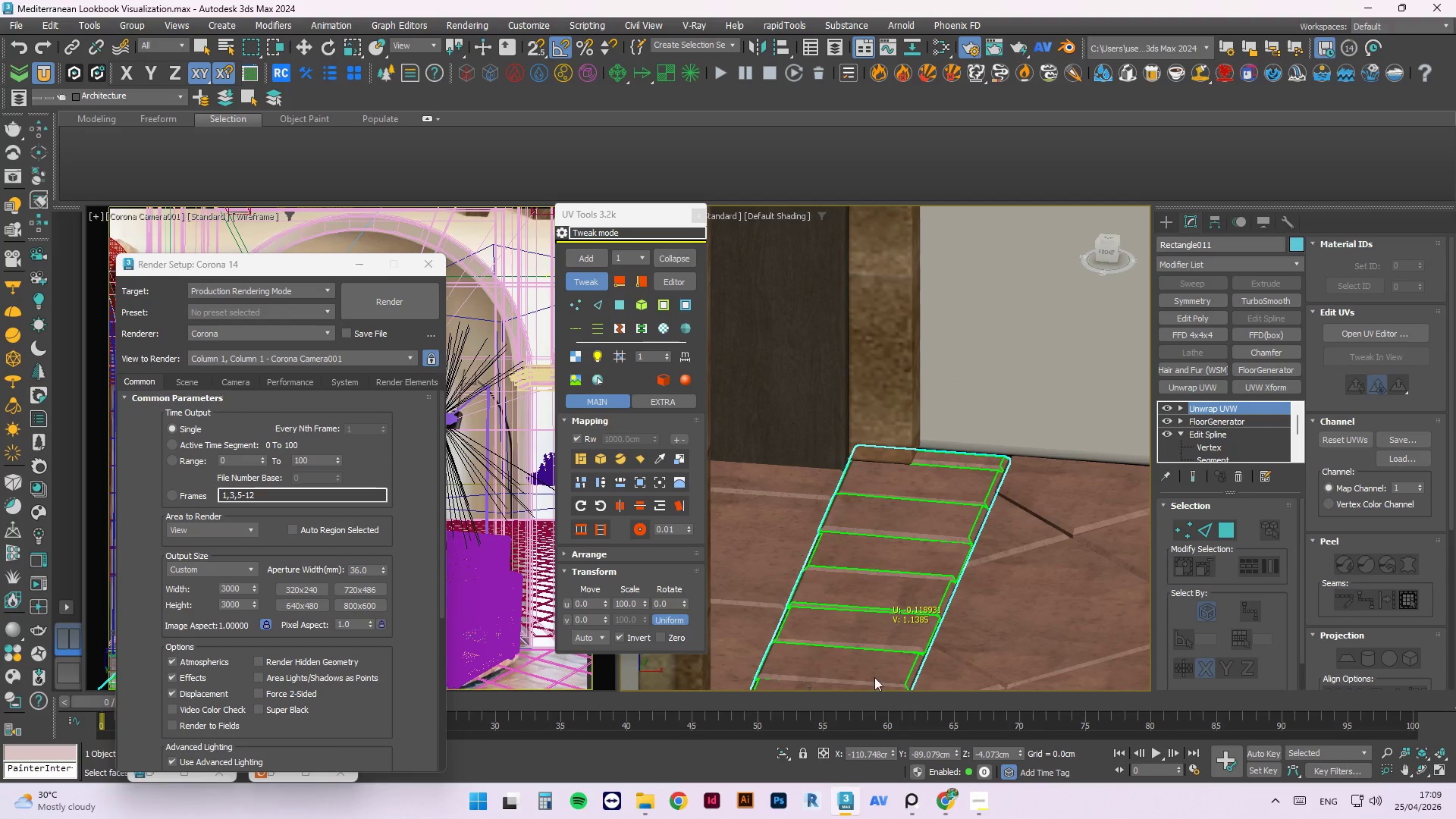 
left_click_drag(start_coordinate=[874, 673], to_coordinate=[977, 548])
 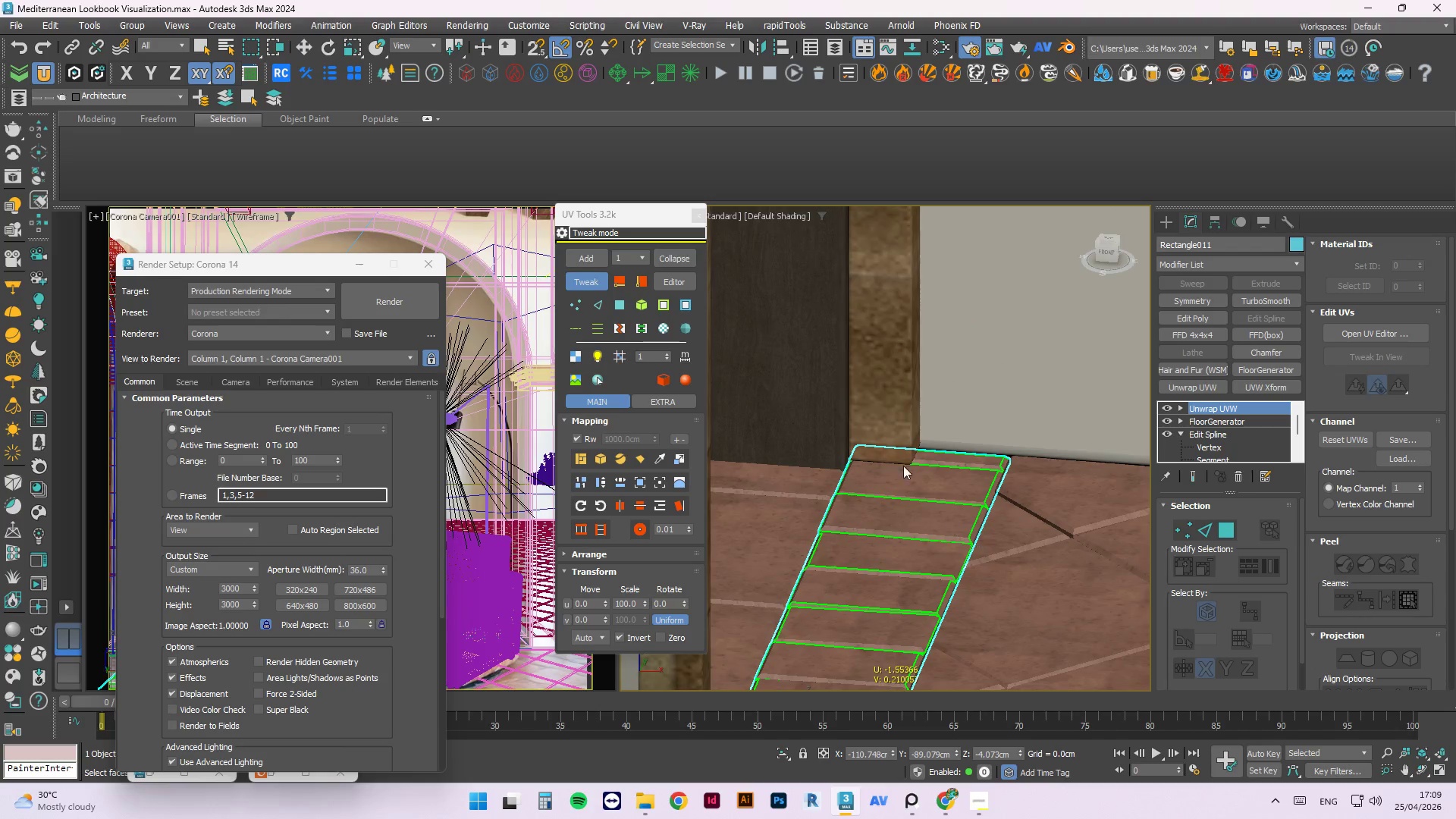 
left_click_drag(start_coordinate=[869, 521], to_coordinate=[836, 652])
 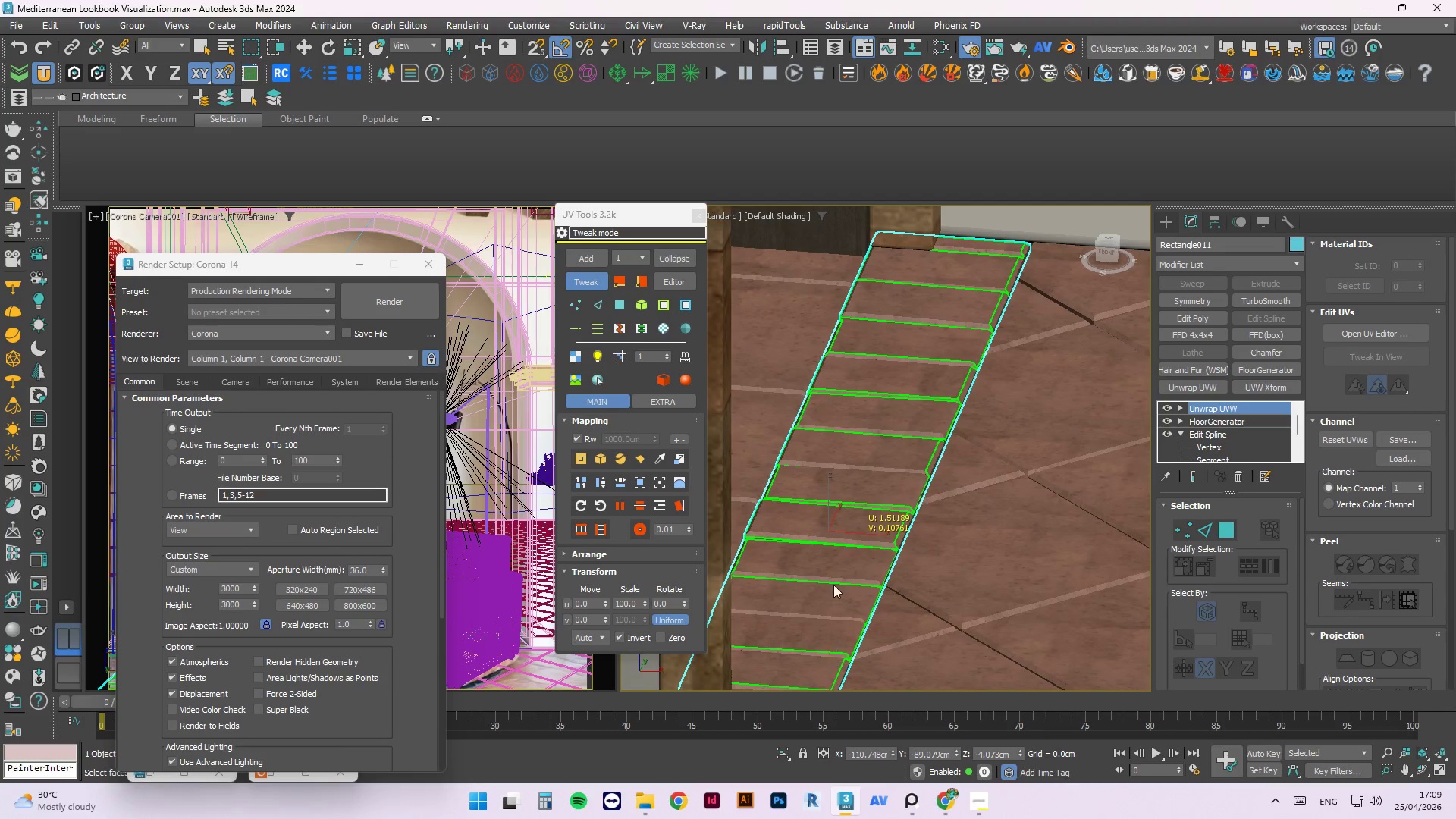 
scroll: coordinate [888, 573], scroll_direction: none, amount: 0.0
 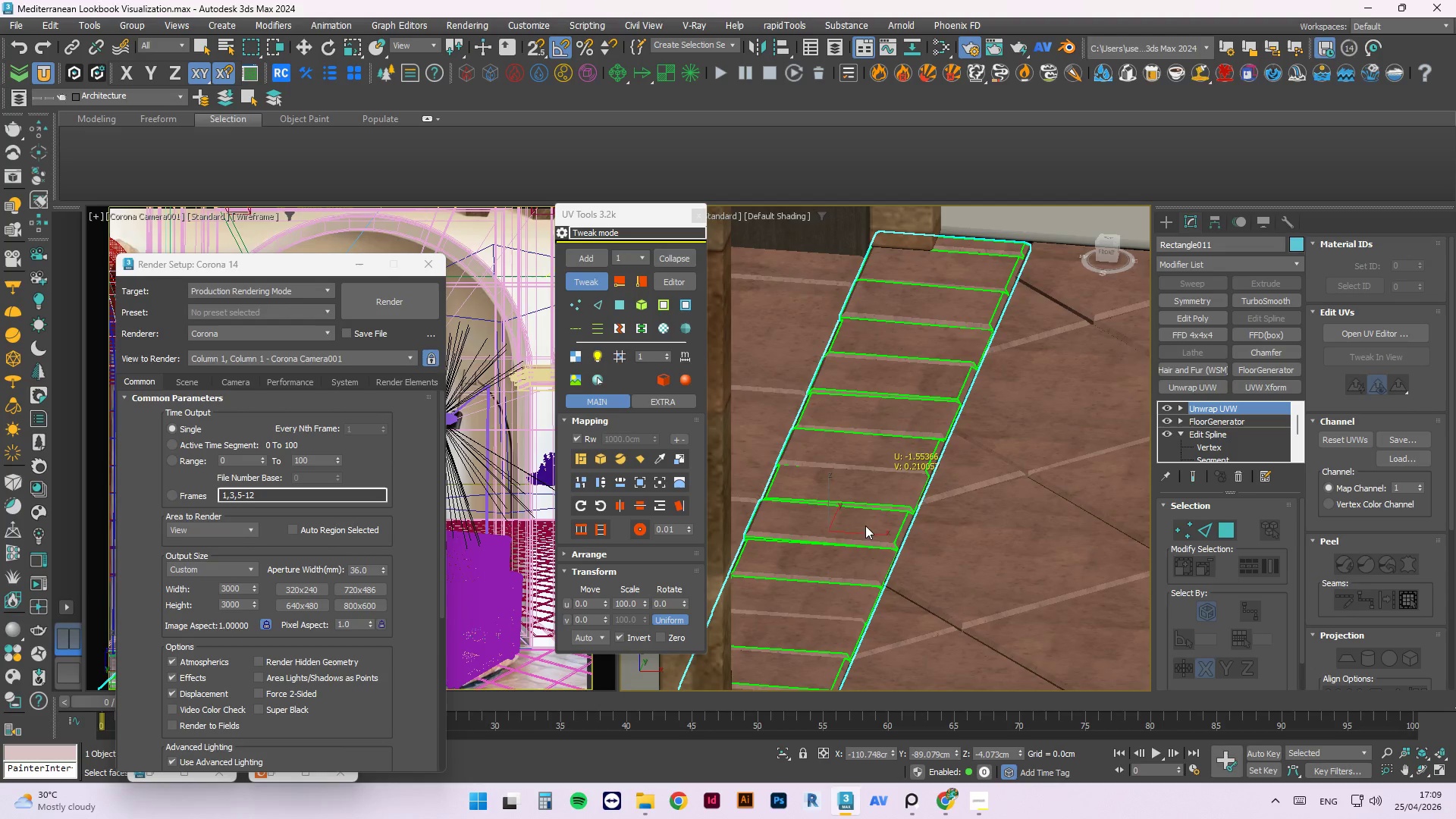 
left_click_drag(start_coordinate=[833, 585], to_coordinate=[777, 681])
 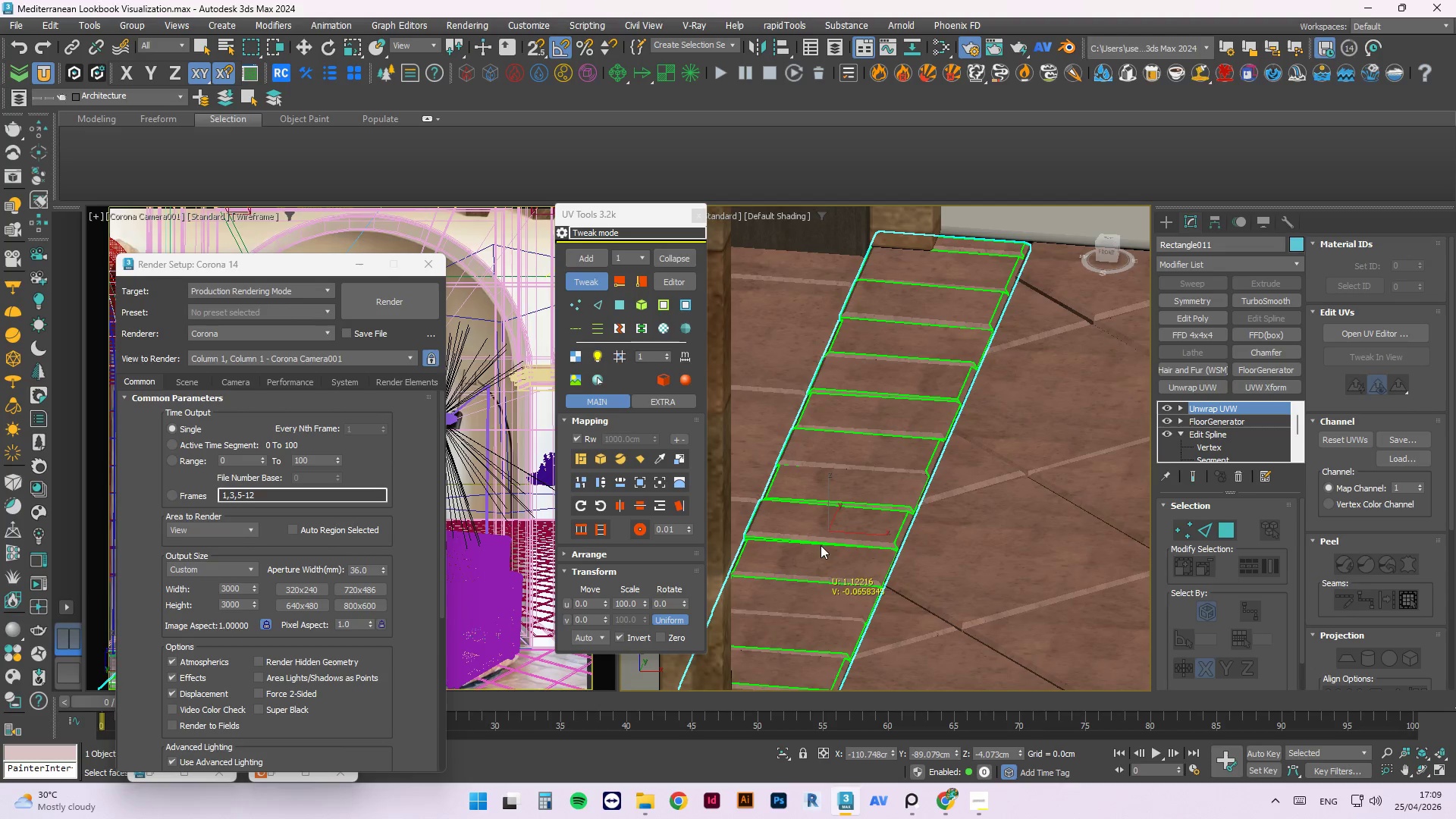 
left_click_drag(start_coordinate=[821, 545], to_coordinate=[645, 497])
 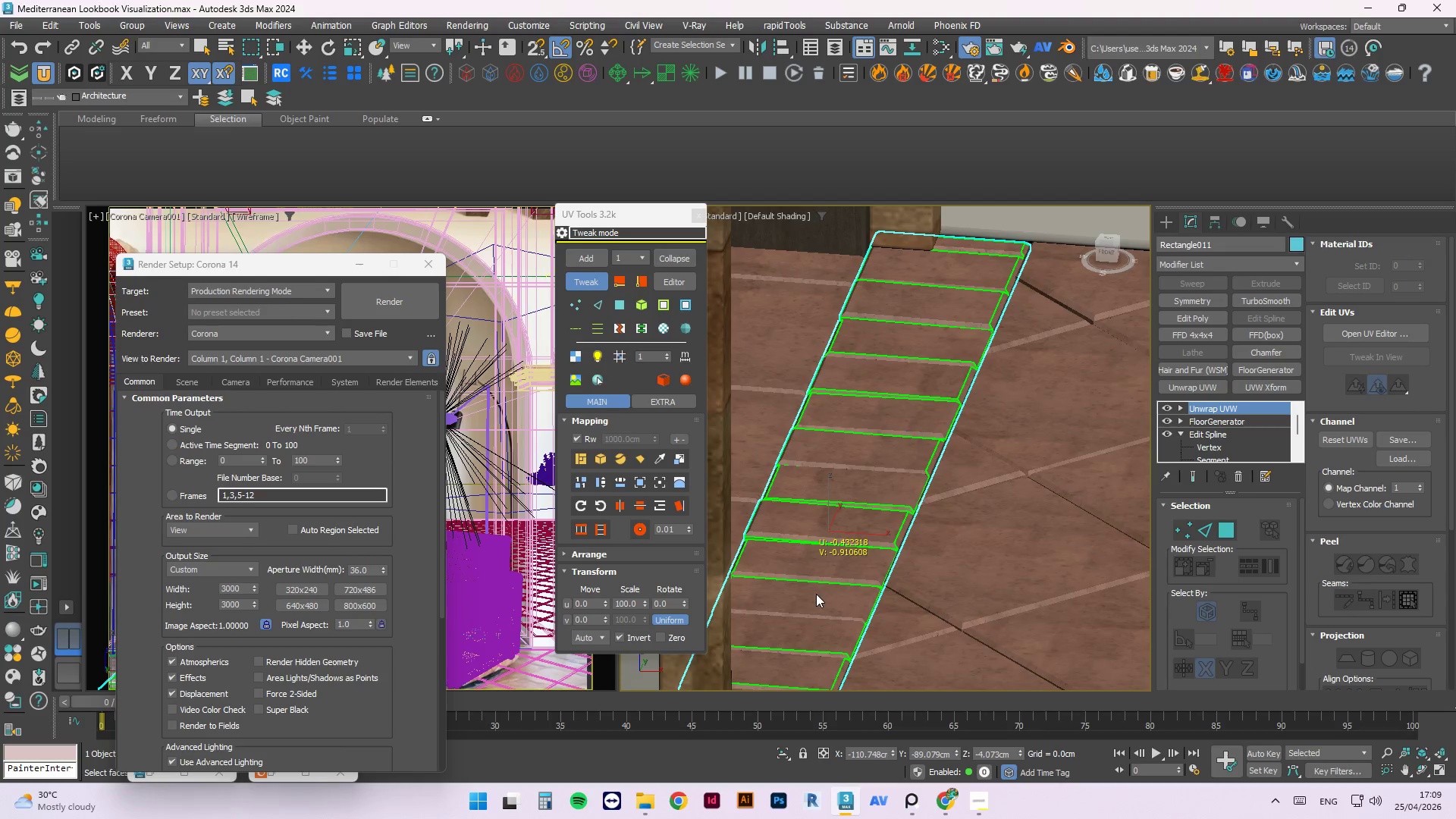 
left_click_drag(start_coordinate=[811, 600], to_coordinate=[730, 671])
 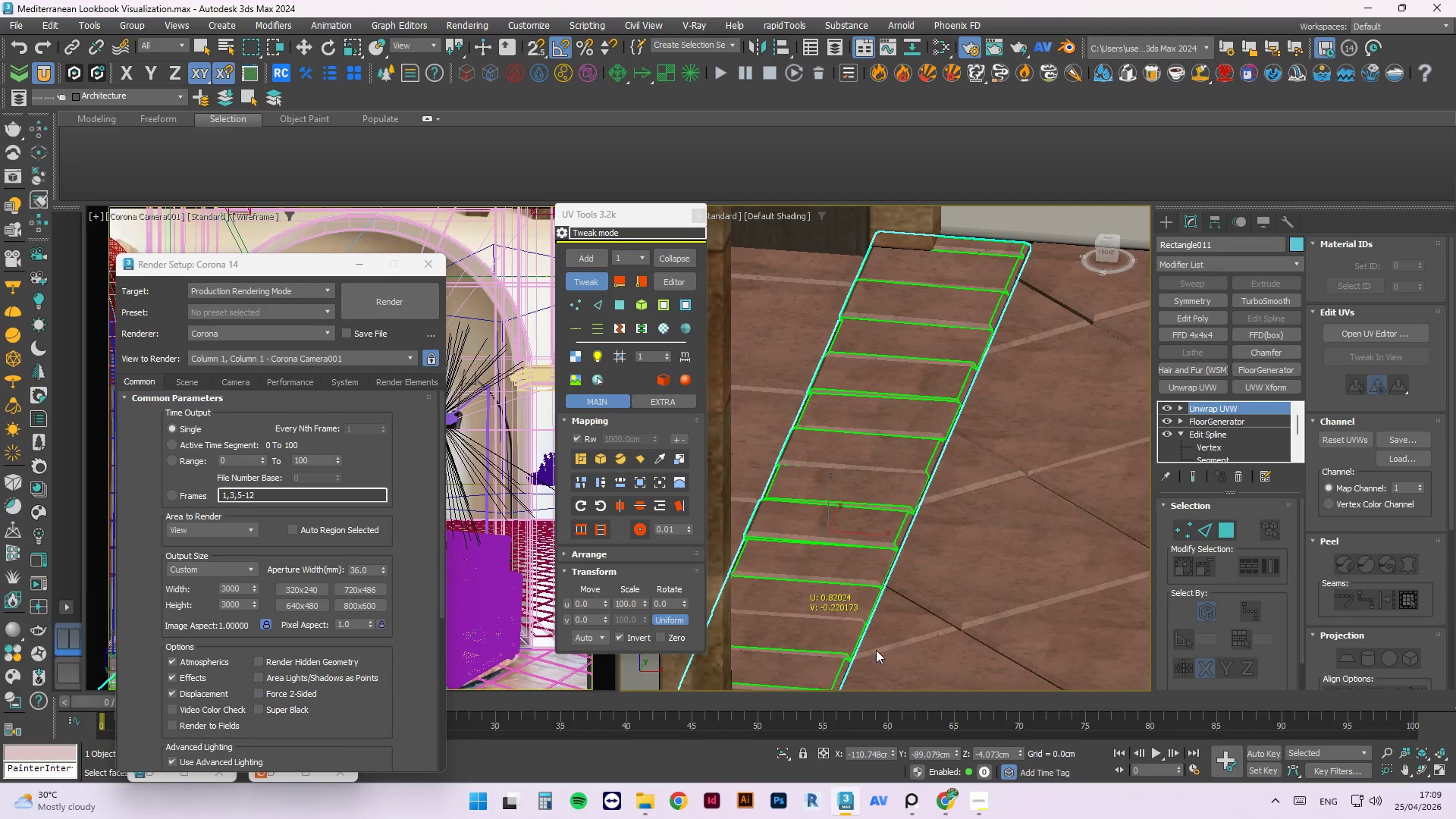 
left_click_drag(start_coordinate=[878, 647], to_coordinate=[821, 659])
 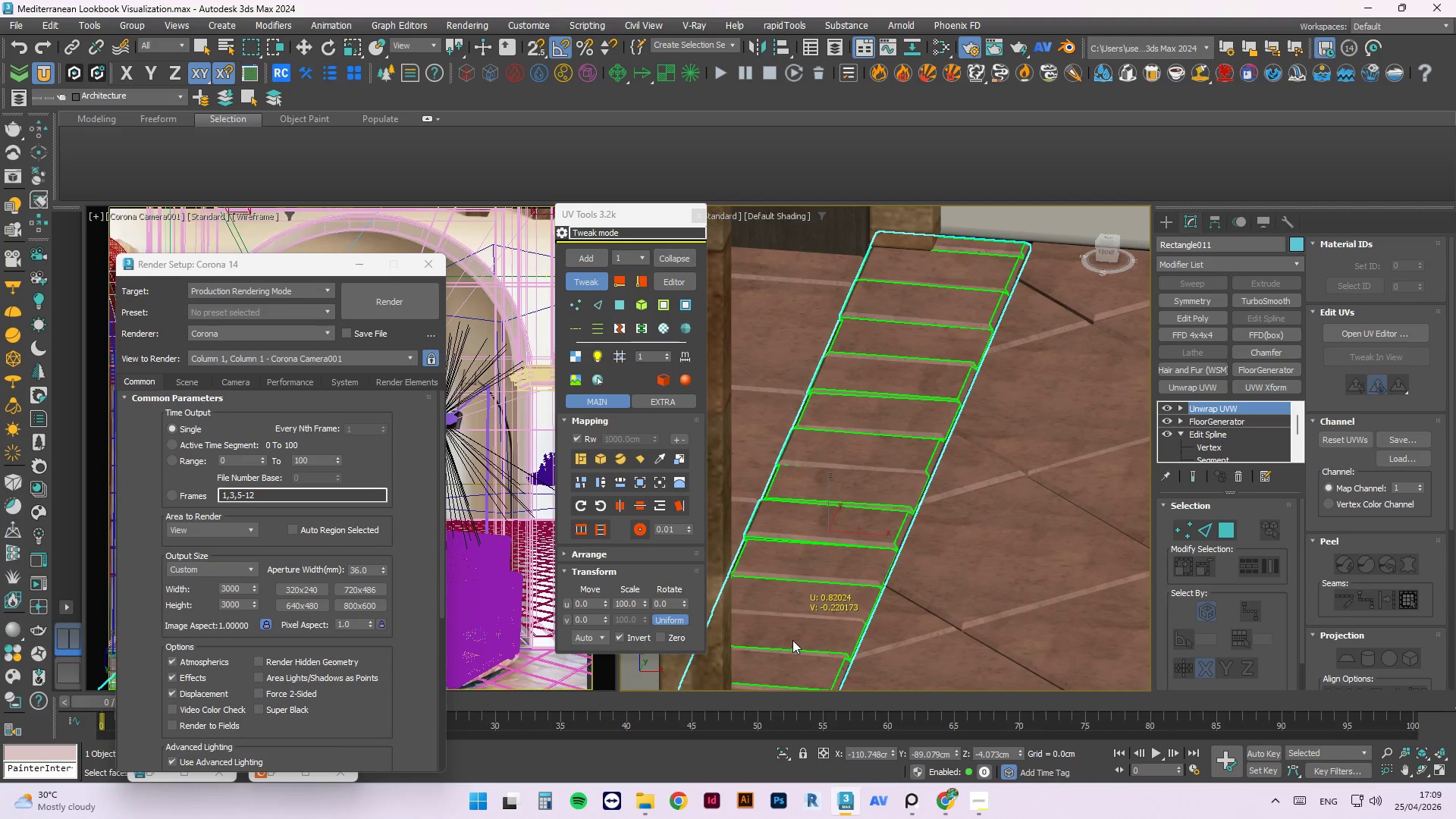 
left_click_drag(start_coordinate=[792, 640], to_coordinate=[805, 695])
 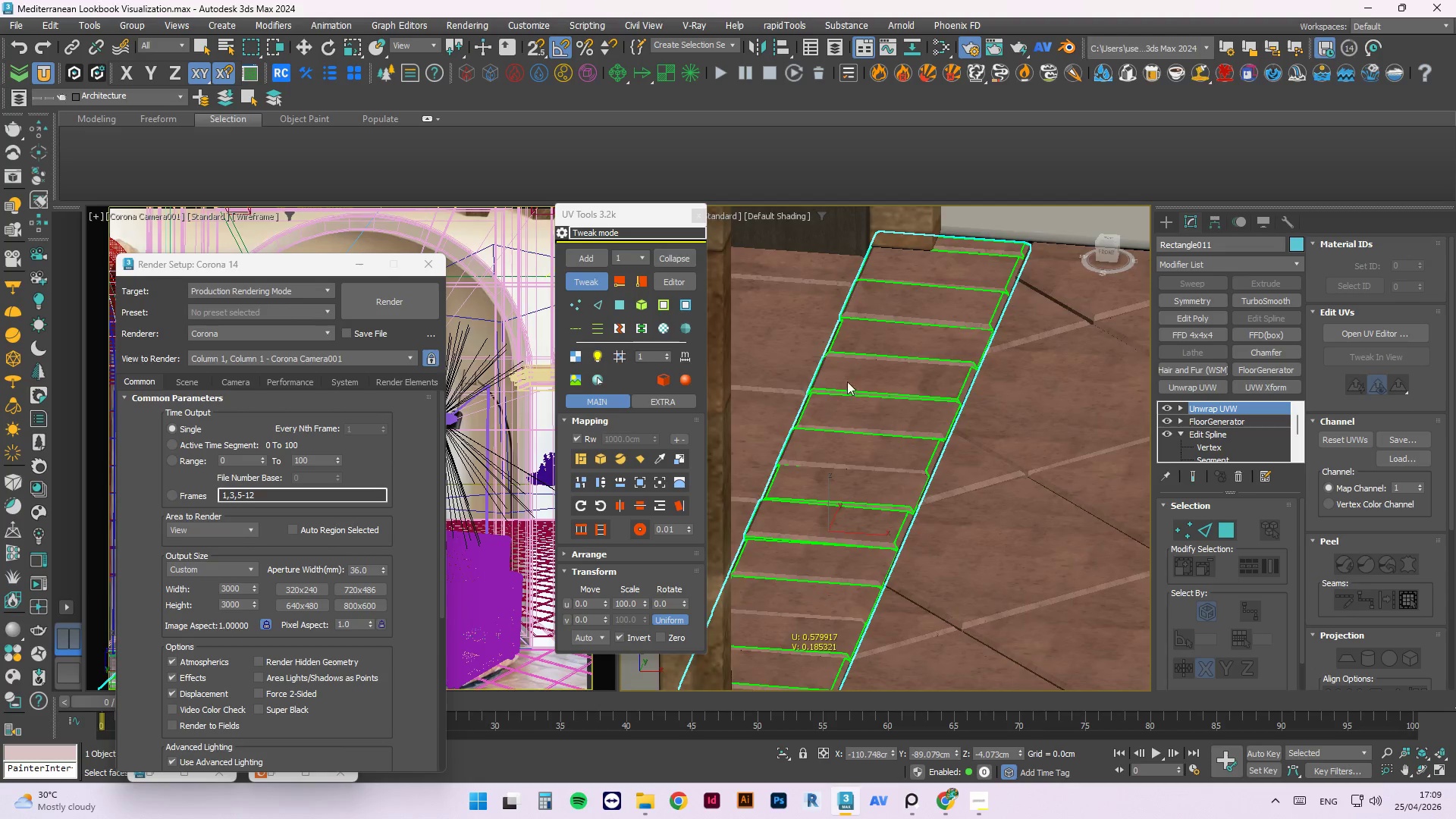 
left_click_drag(start_coordinate=[829, 424], to_coordinate=[908, 582])
 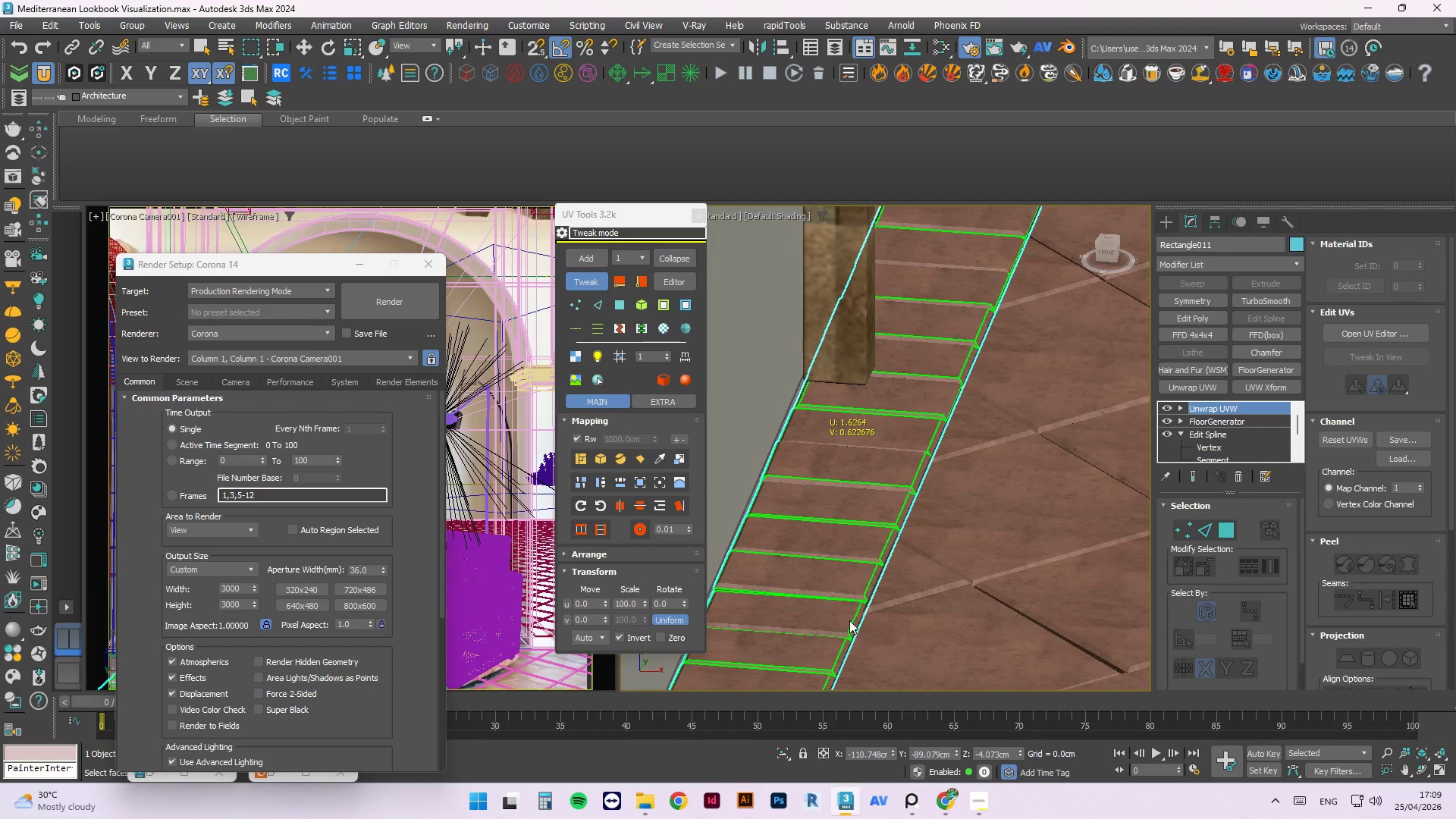 
scroll: coordinate [786, 475], scroll_direction: none, amount: 0.0
 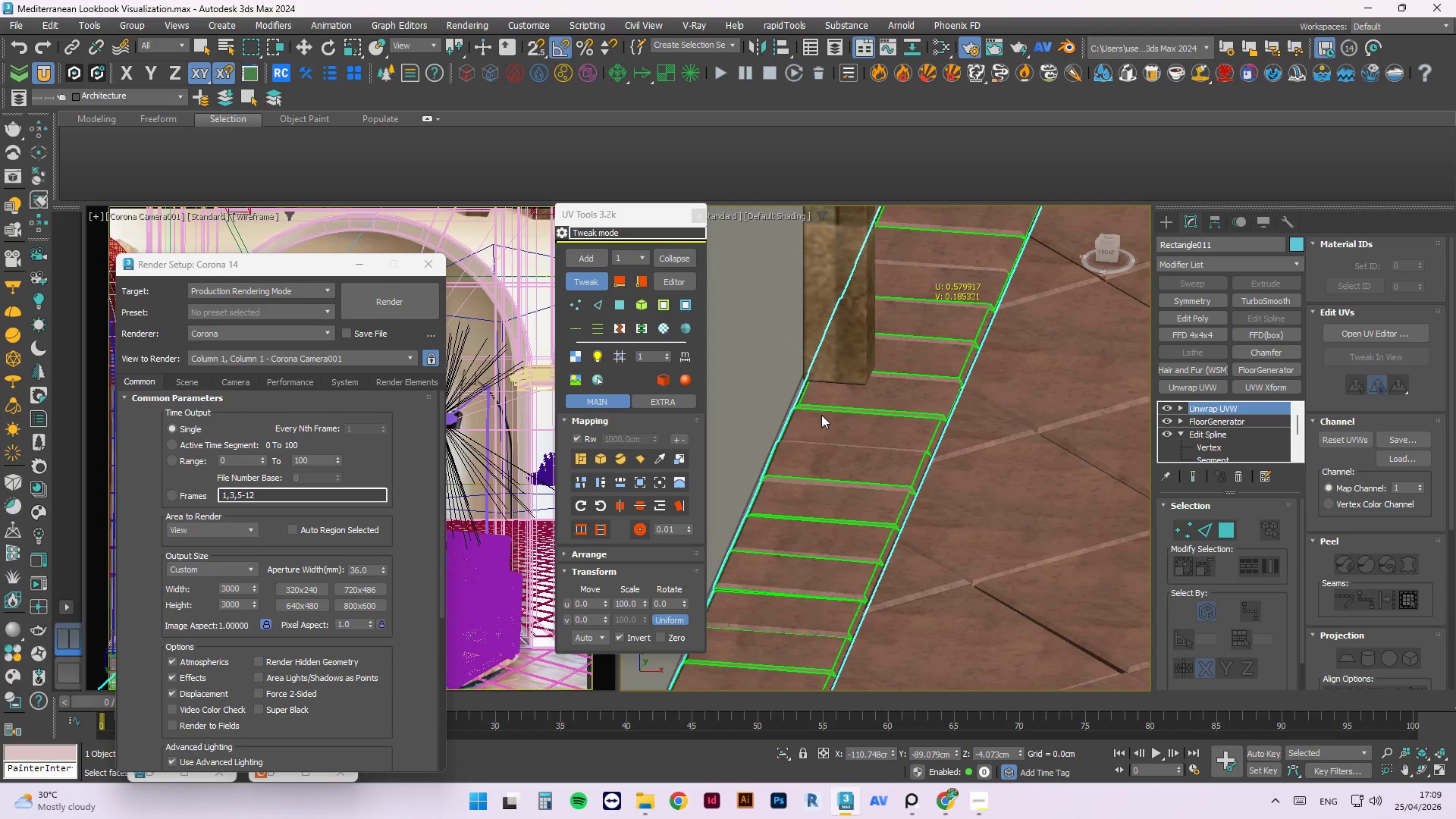 
right_click([916, 406])
 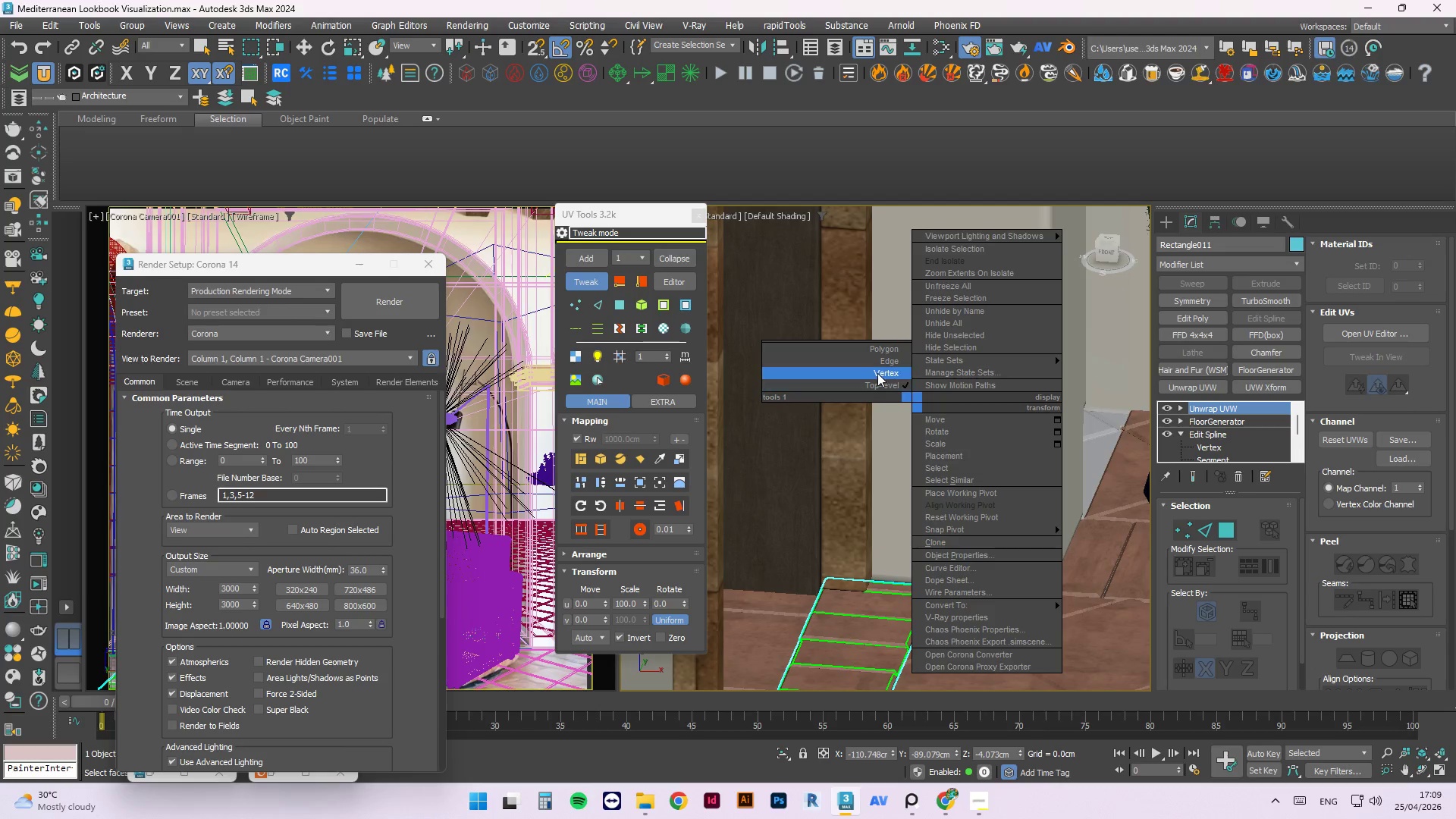 
scroll: coordinate [936, 358], scroll_direction: down, amount: 1.0
 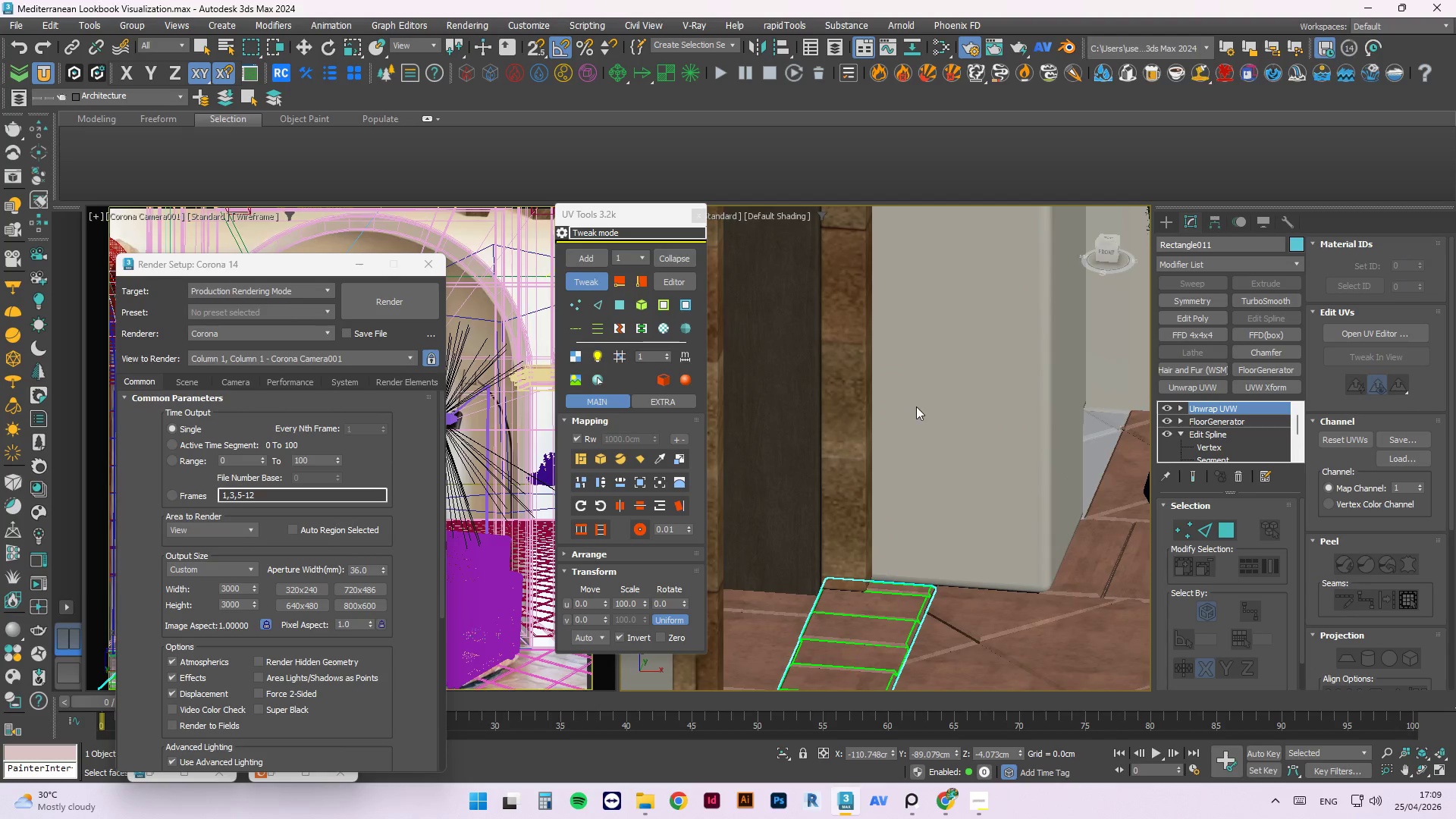 
left_click([877, 384])
 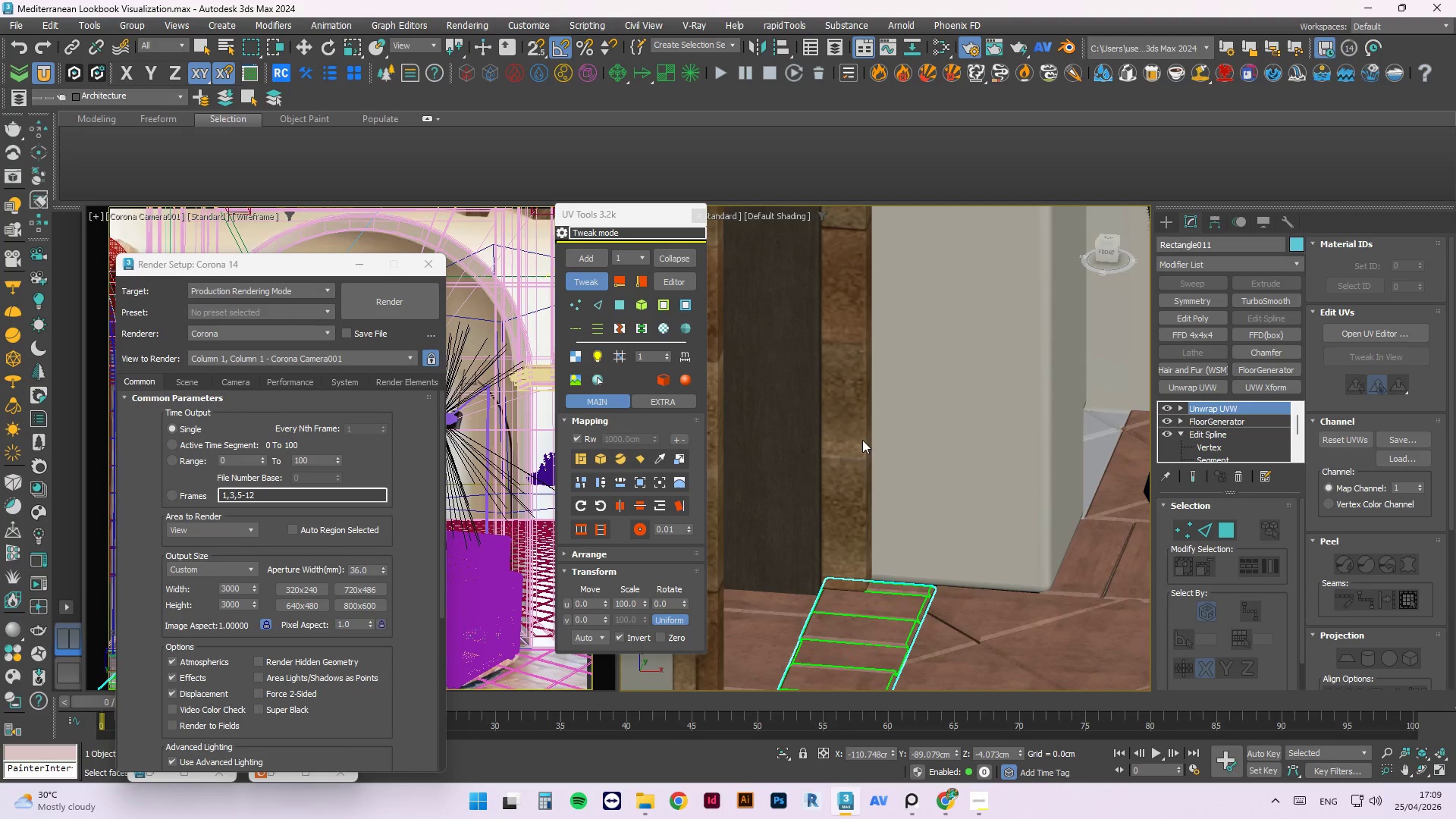 
left_click([828, 466])
 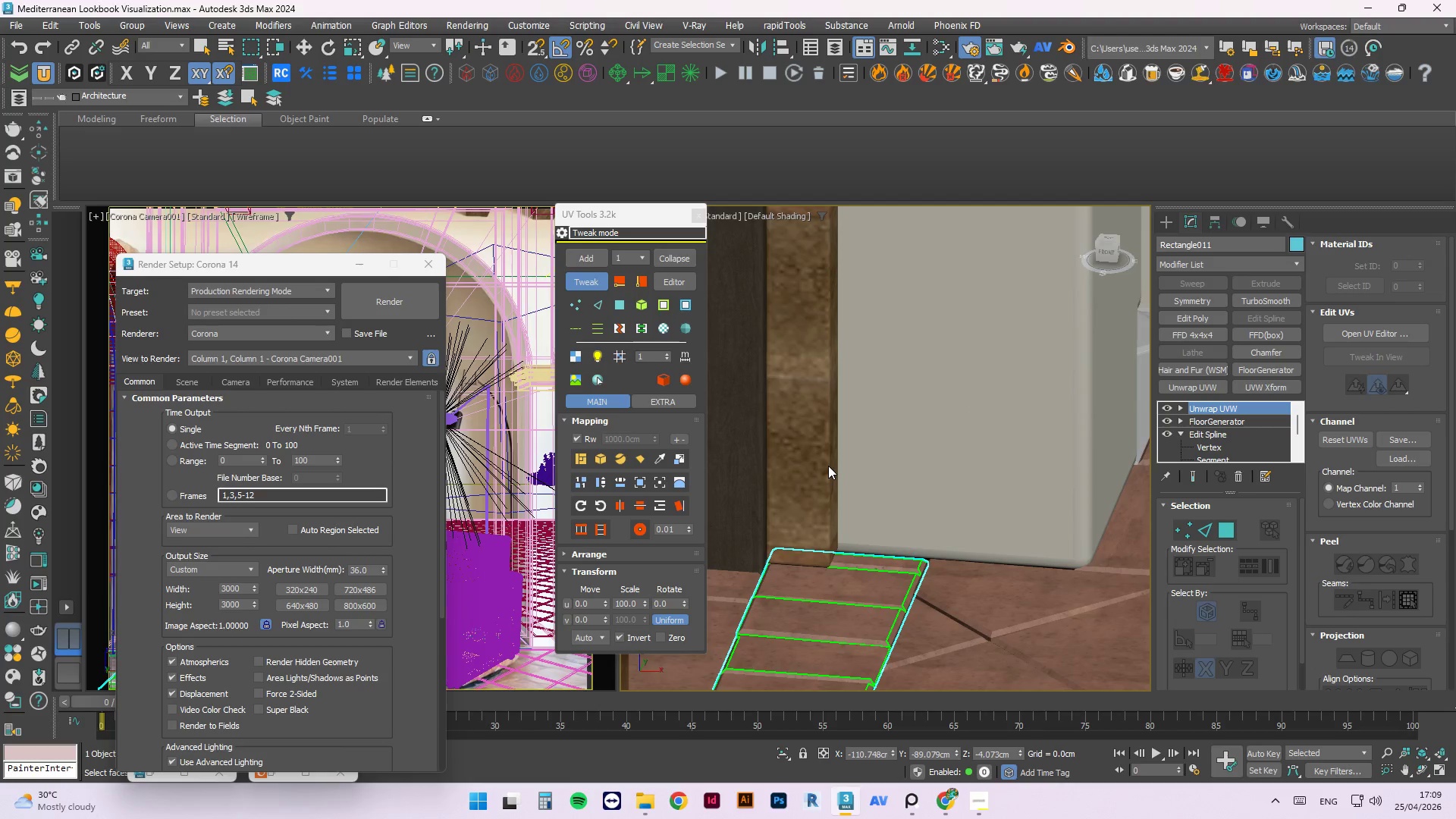 
scroll: coordinate [824, 365], scroll_direction: up, amount: 1.0
 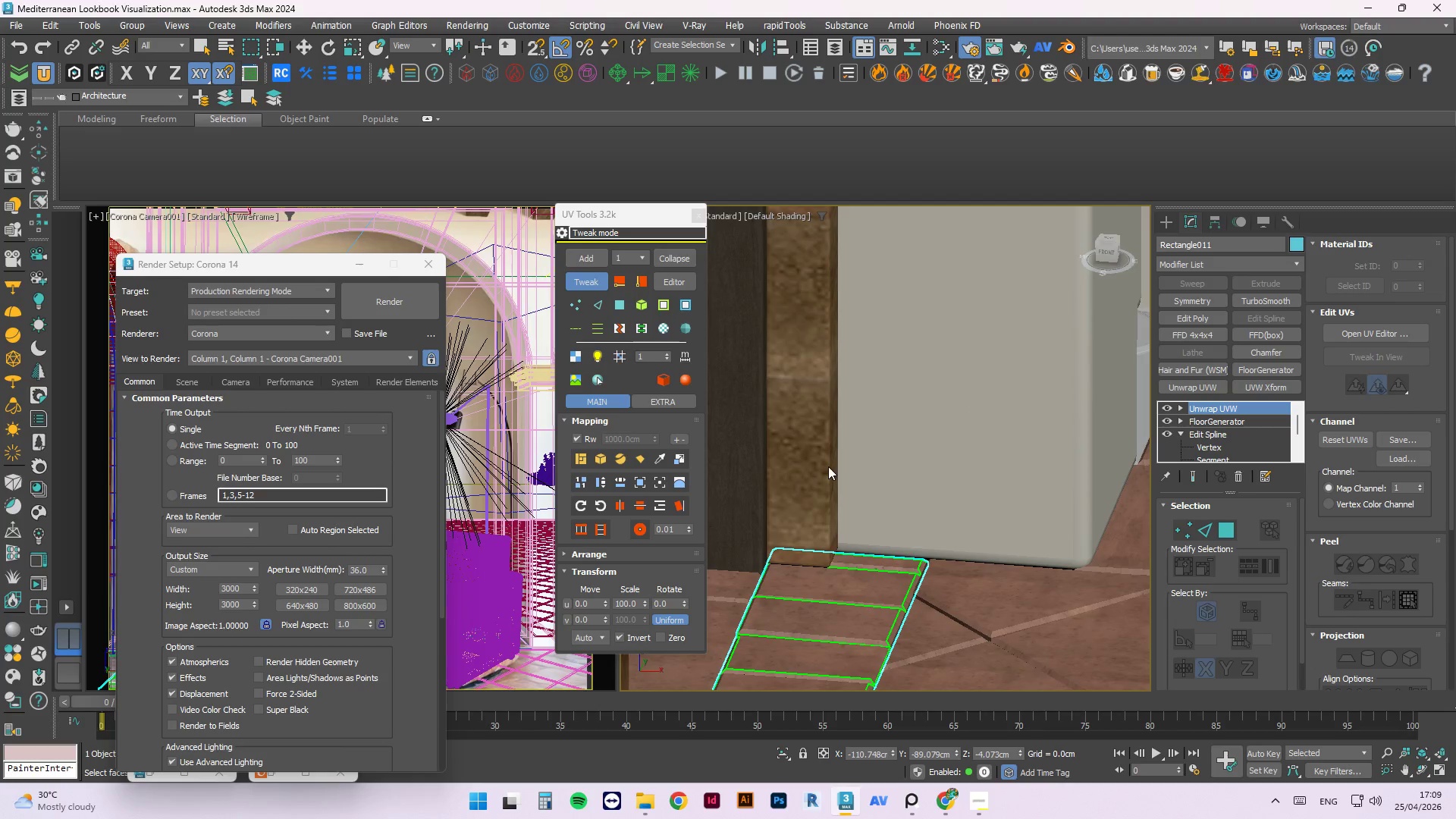 
right_click([828, 466])
 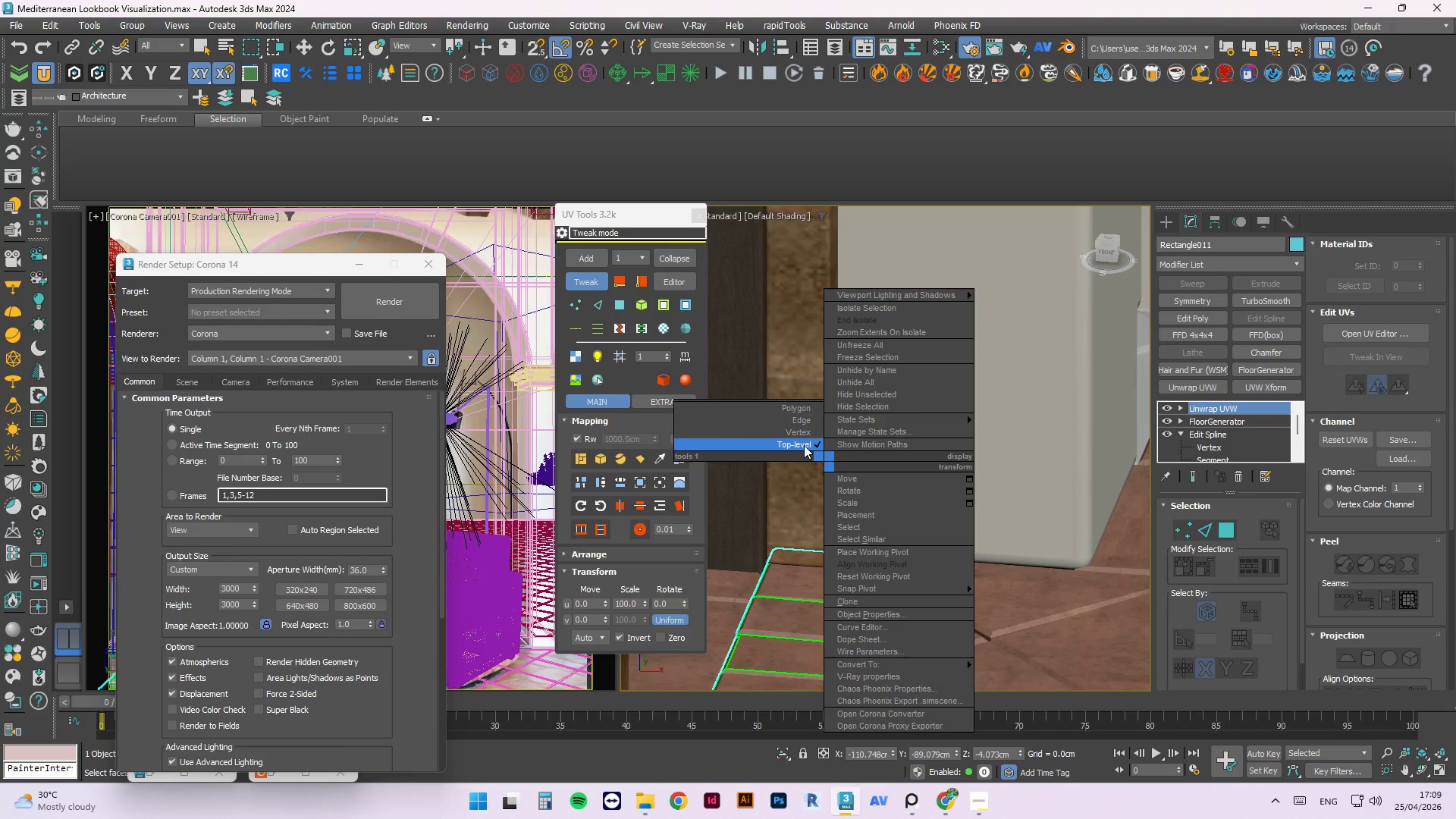 
left_click([803, 444])
 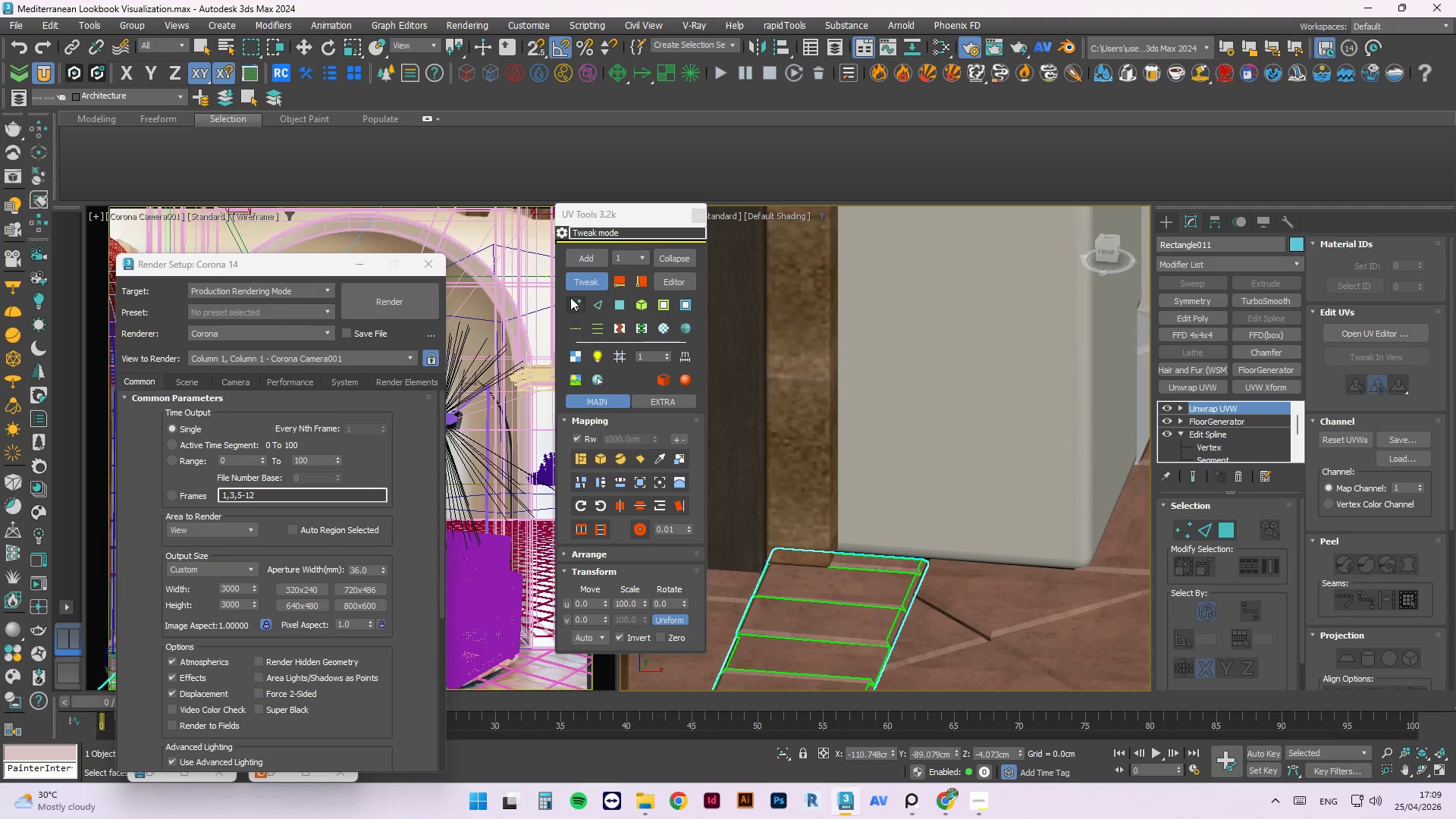 
left_click([579, 284])
 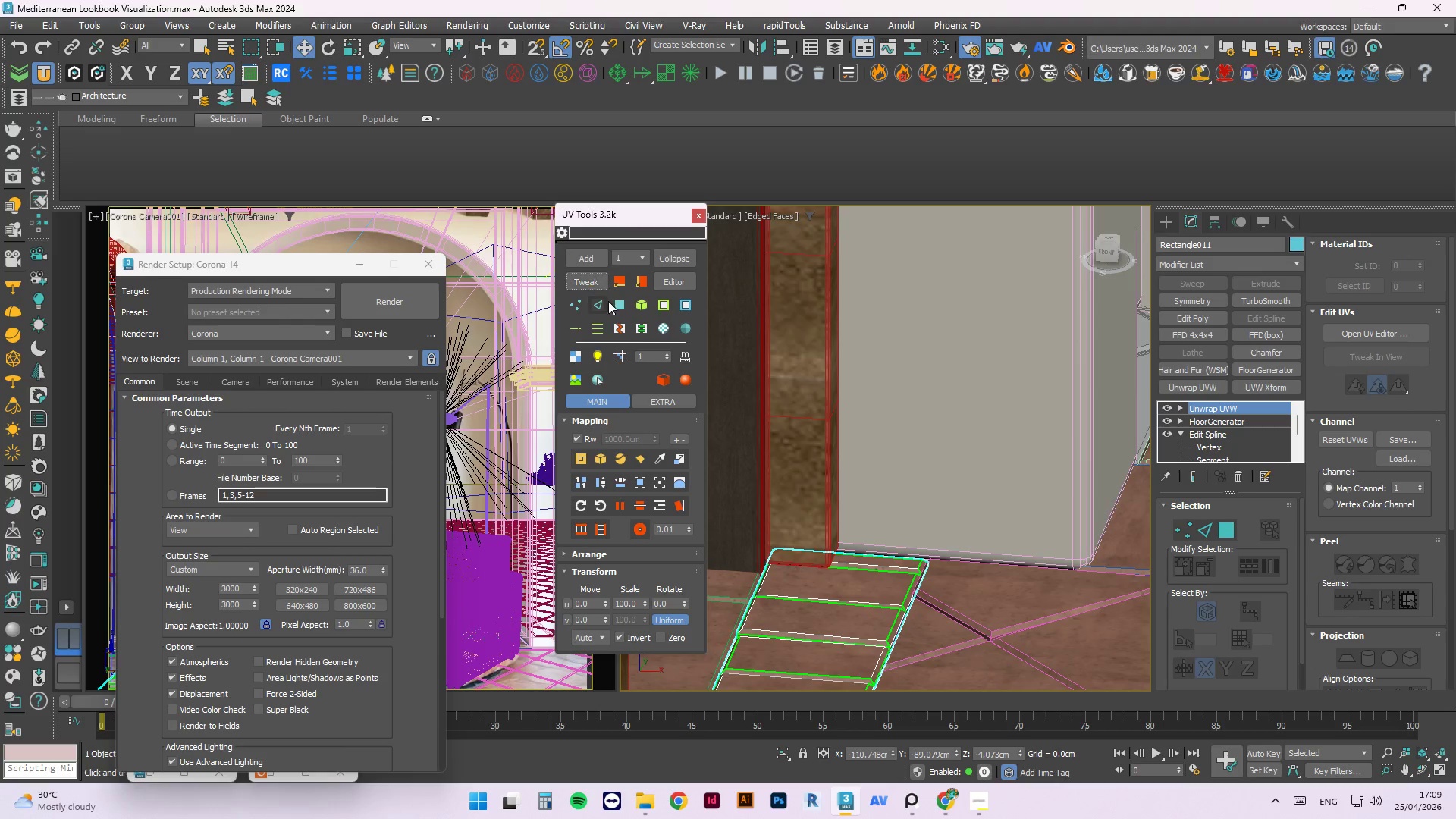 
left_click([806, 340])
 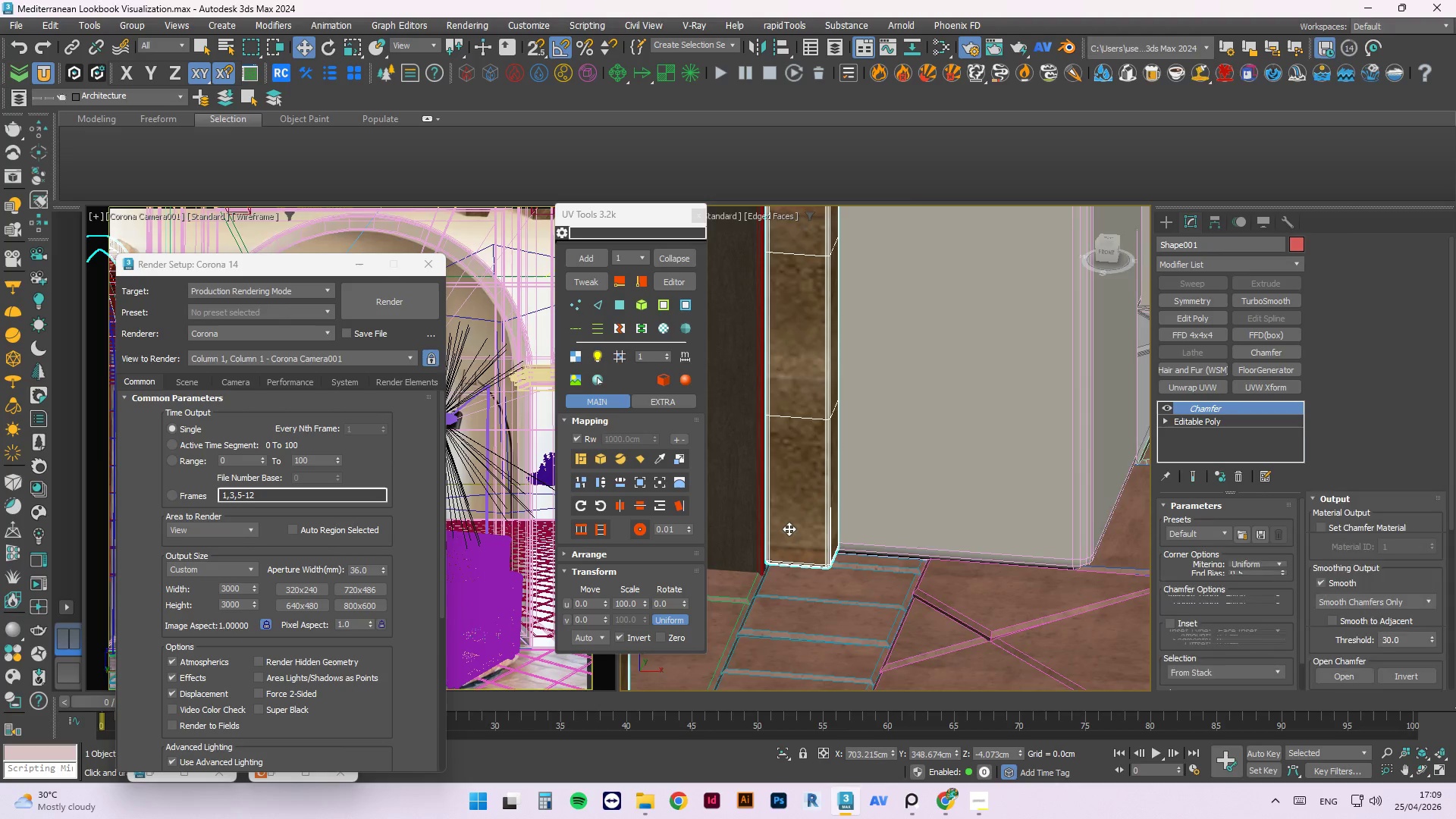 
scroll: coordinate [925, 415], scroll_direction: up, amount: 1.0
 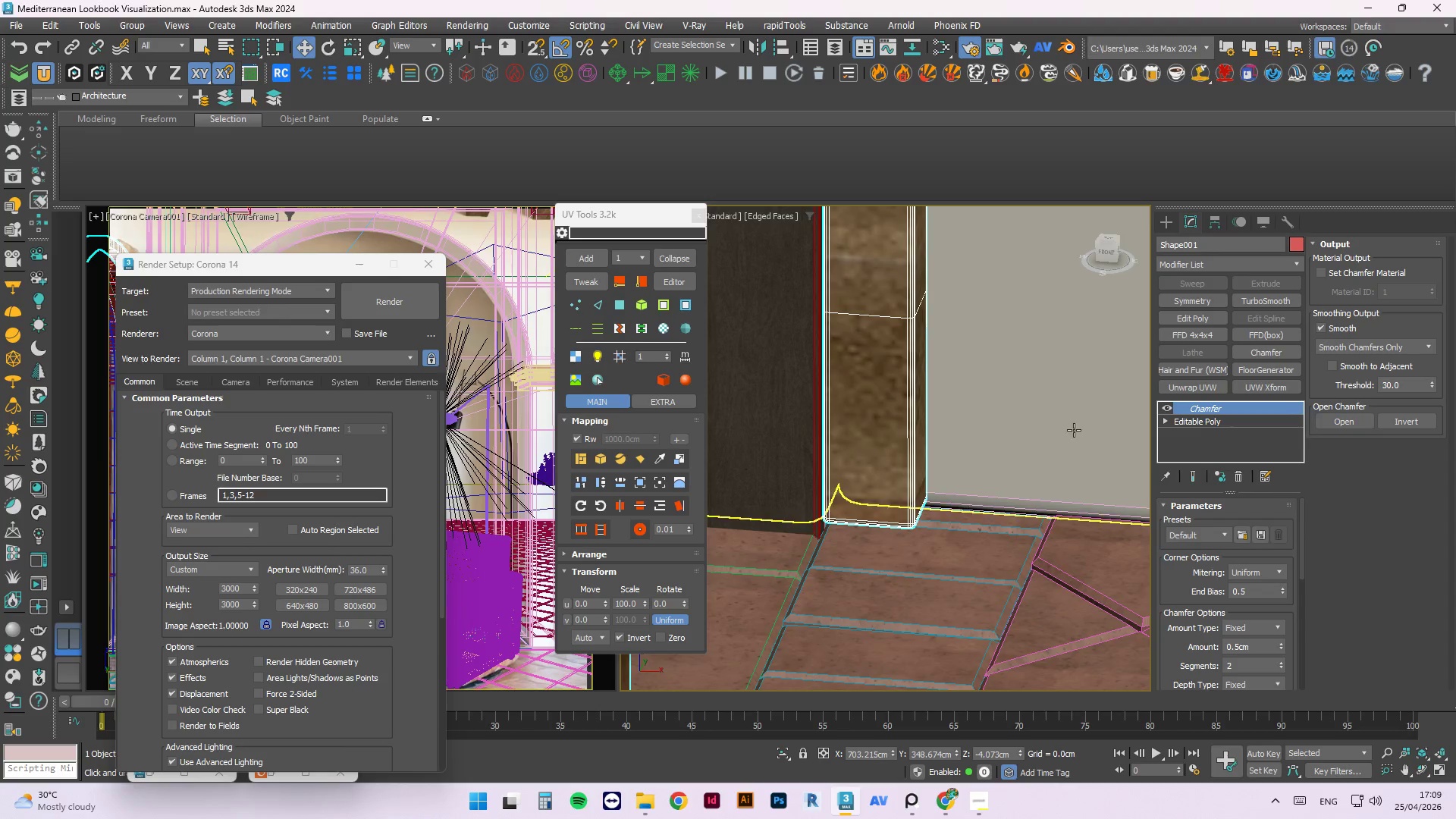 
left_click([1167, 418])
 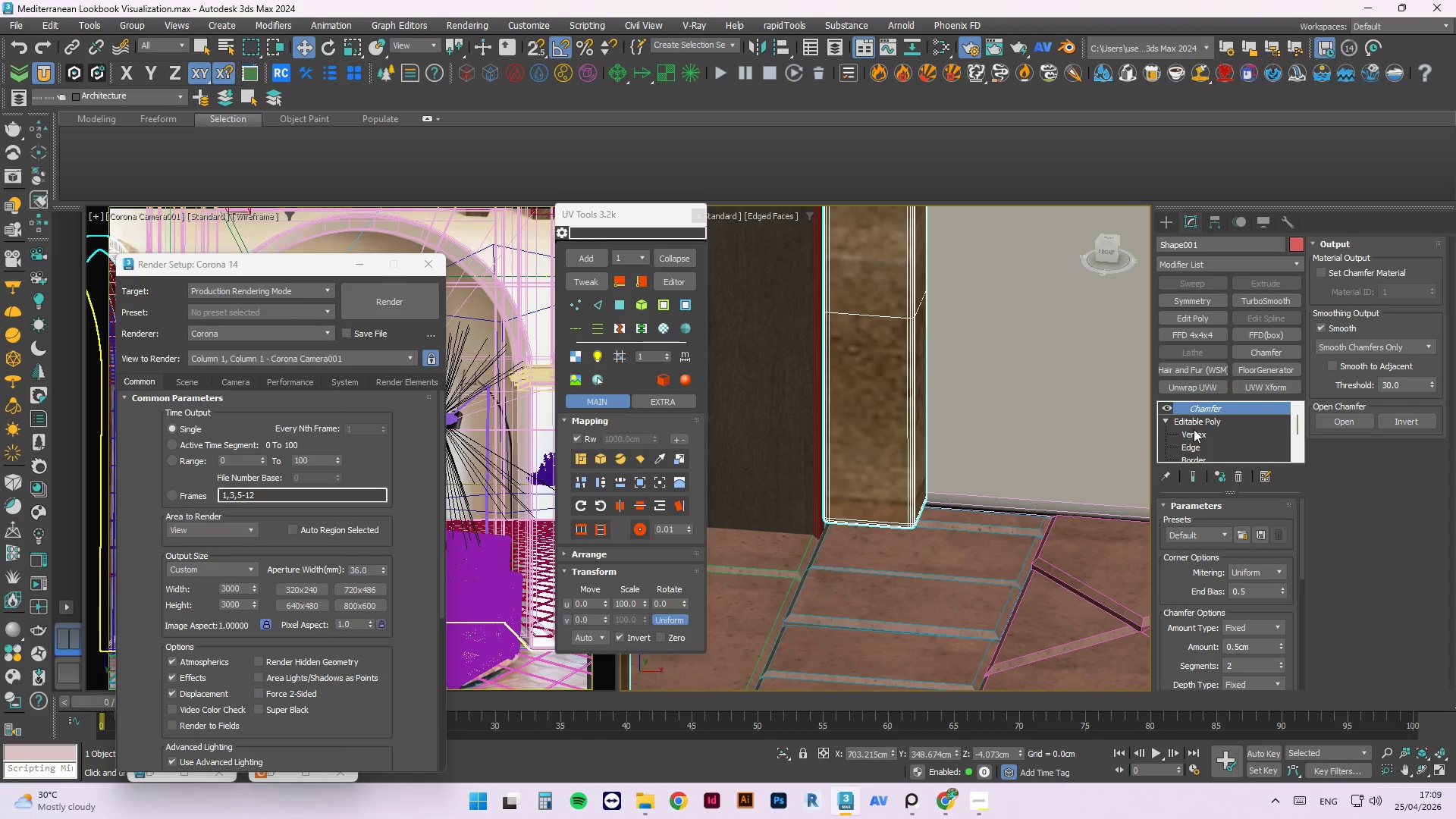 
left_click([1201, 435])
 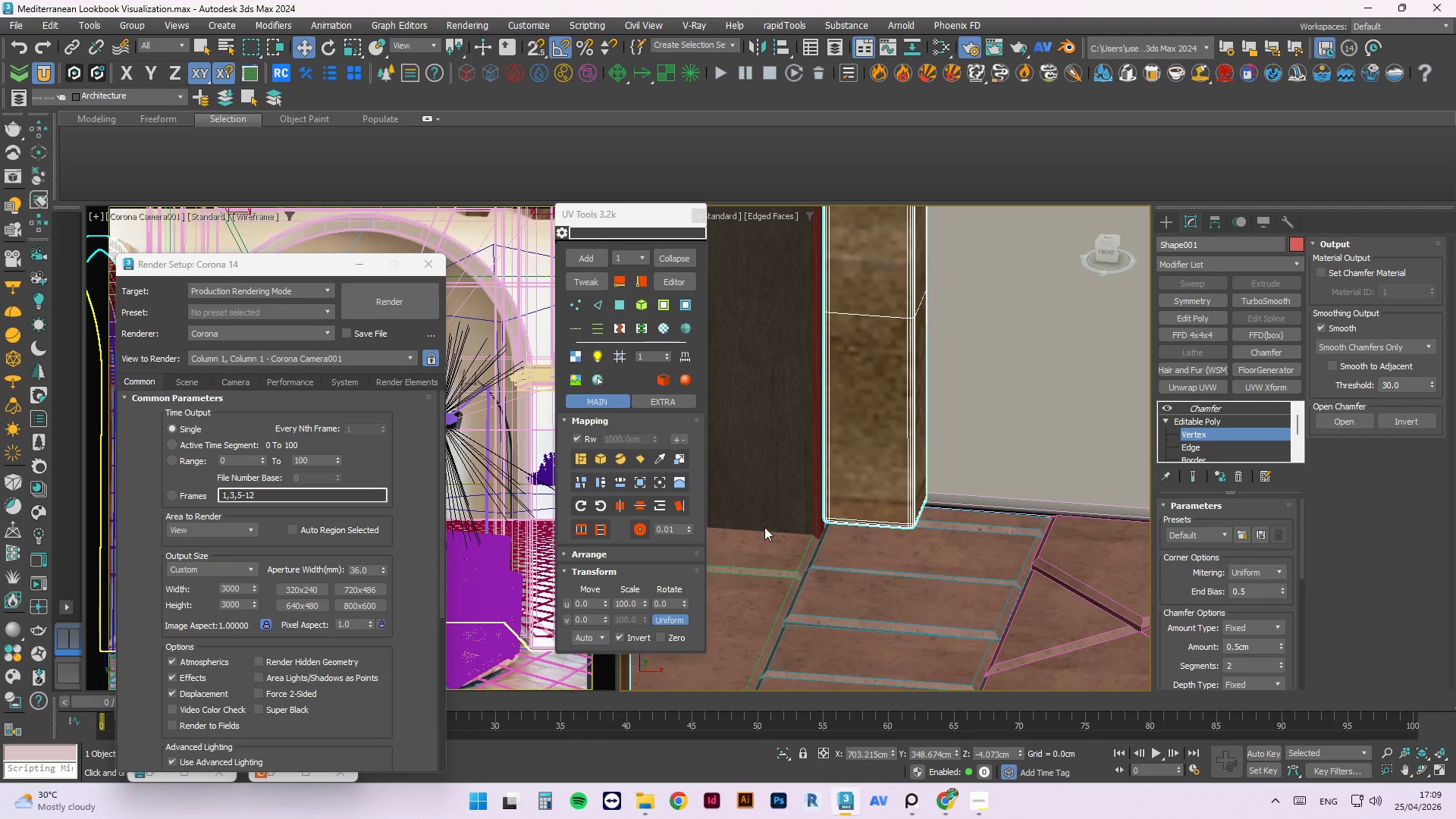 
scroll: coordinate [876, 385], scroll_direction: down, amount: 3.0
 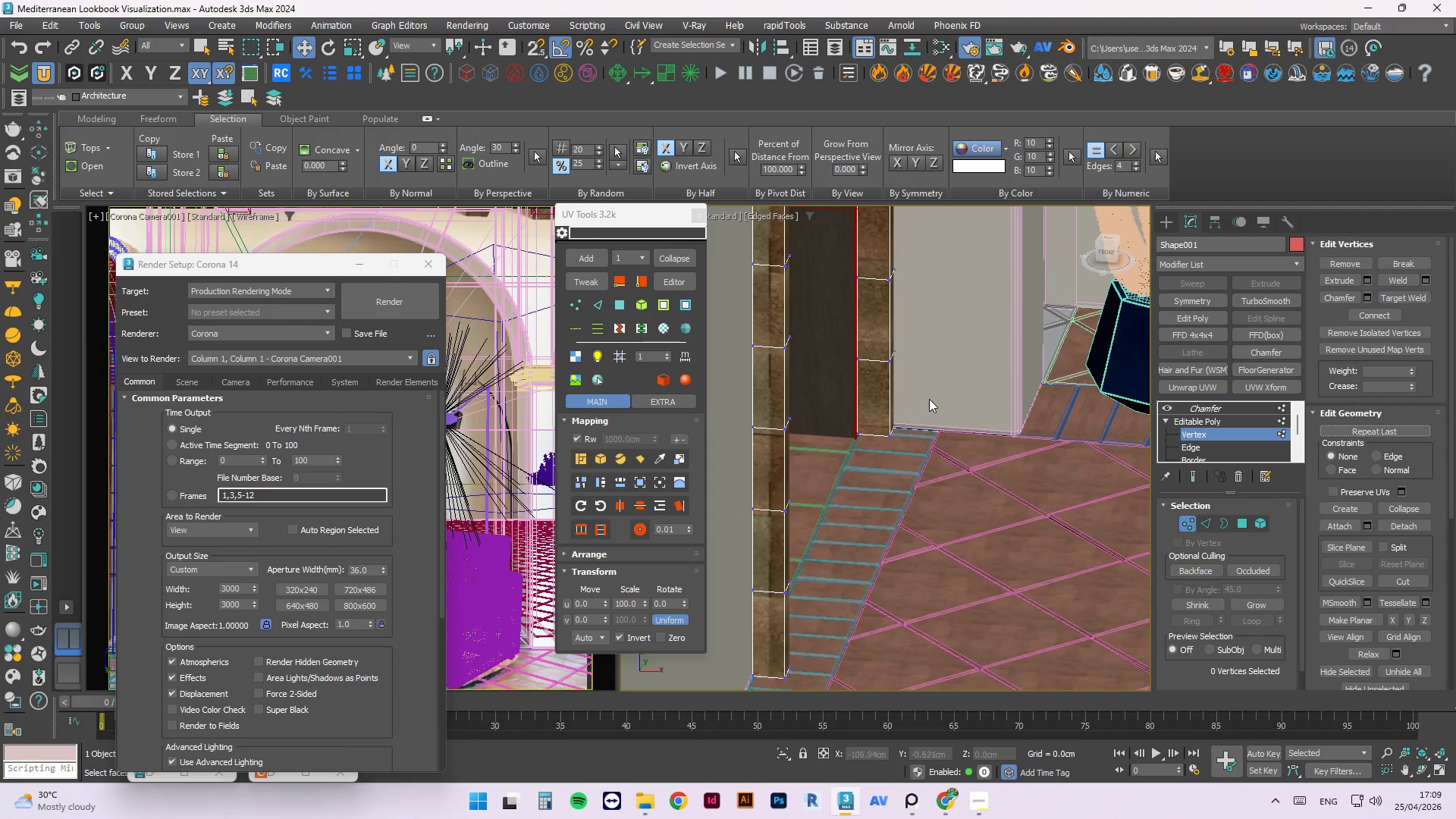 
left_click_drag(start_coordinate=[934, 399], to_coordinate=[805, 463])
 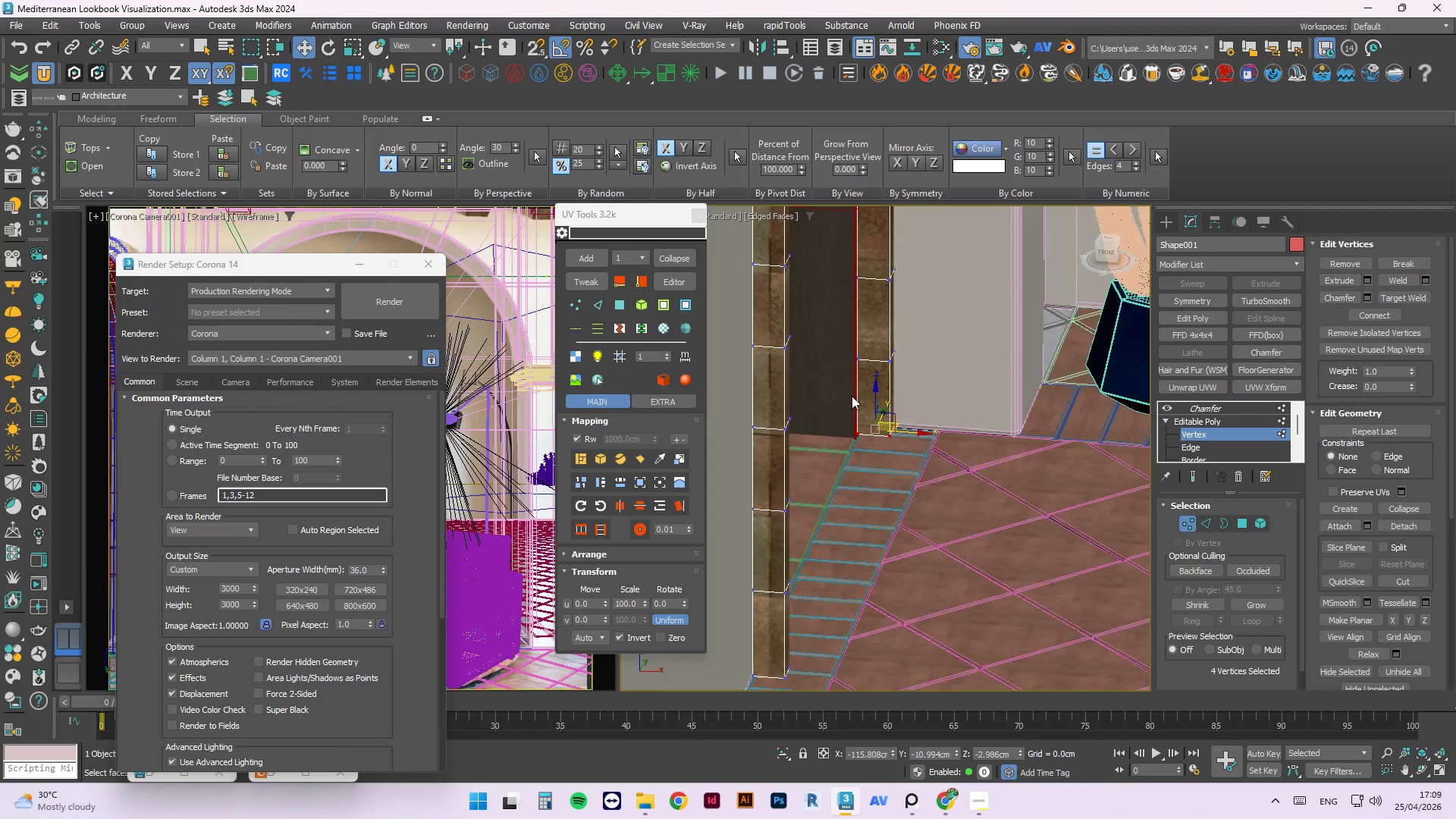 
scroll: coordinate [855, 392], scroll_direction: down, amount: 2.0
 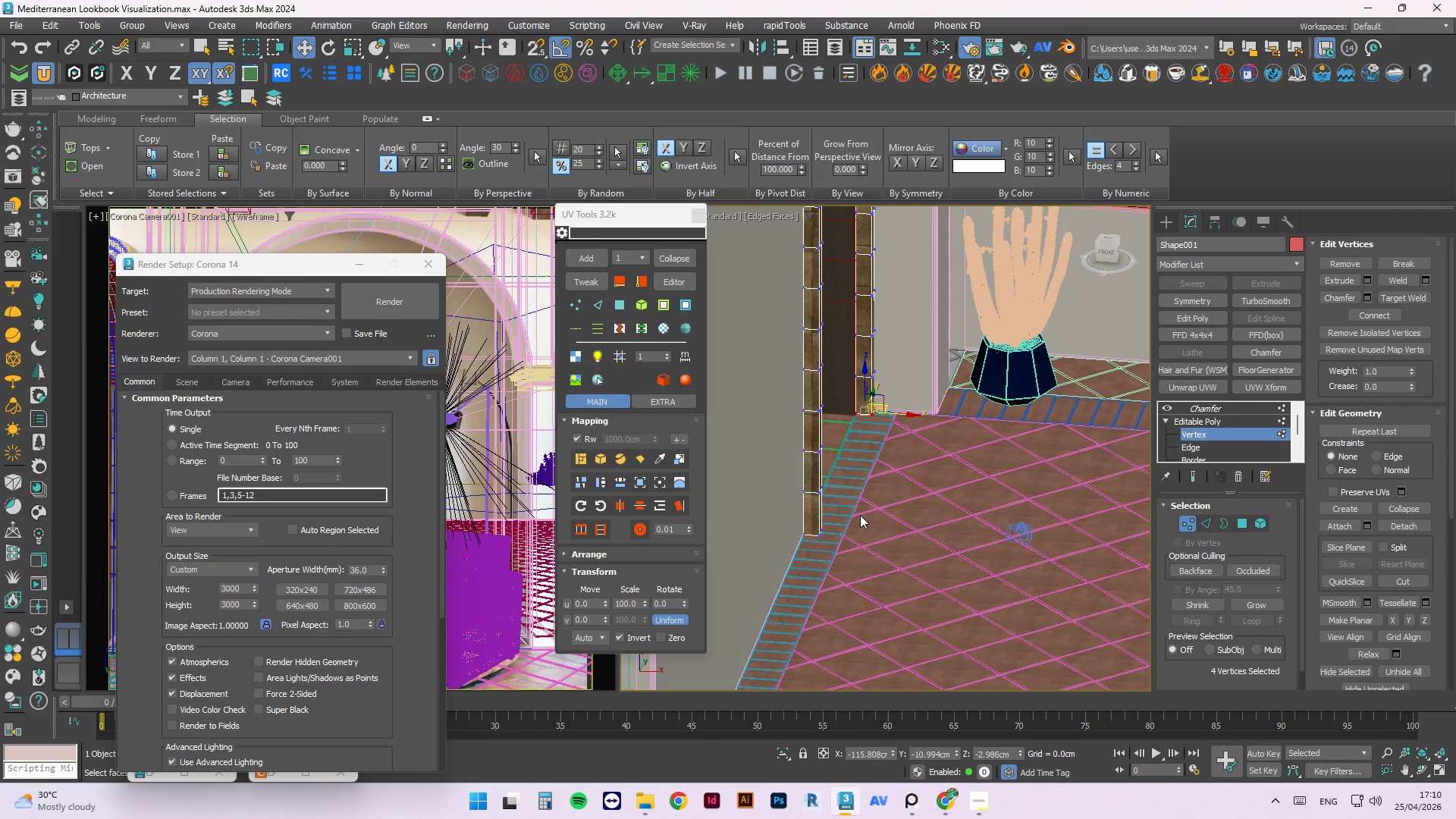 
scroll: coordinate [810, 540], scroll_direction: up, amount: 3.0
 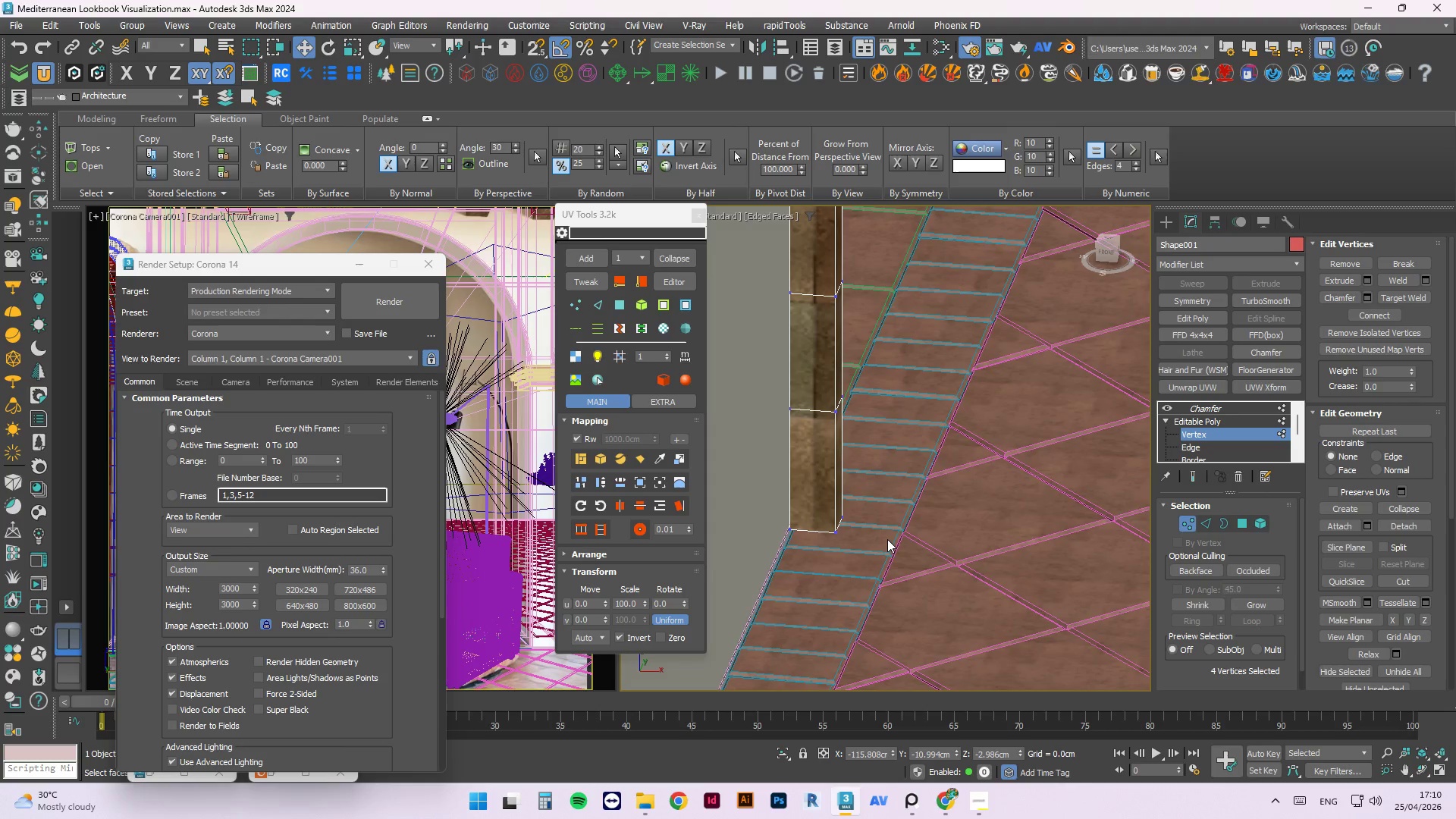 
hold_key(key=ControlLeft, duration=0.7)
left_click_drag(start_coordinate=[927, 560], to_coordinate=[717, 490])
 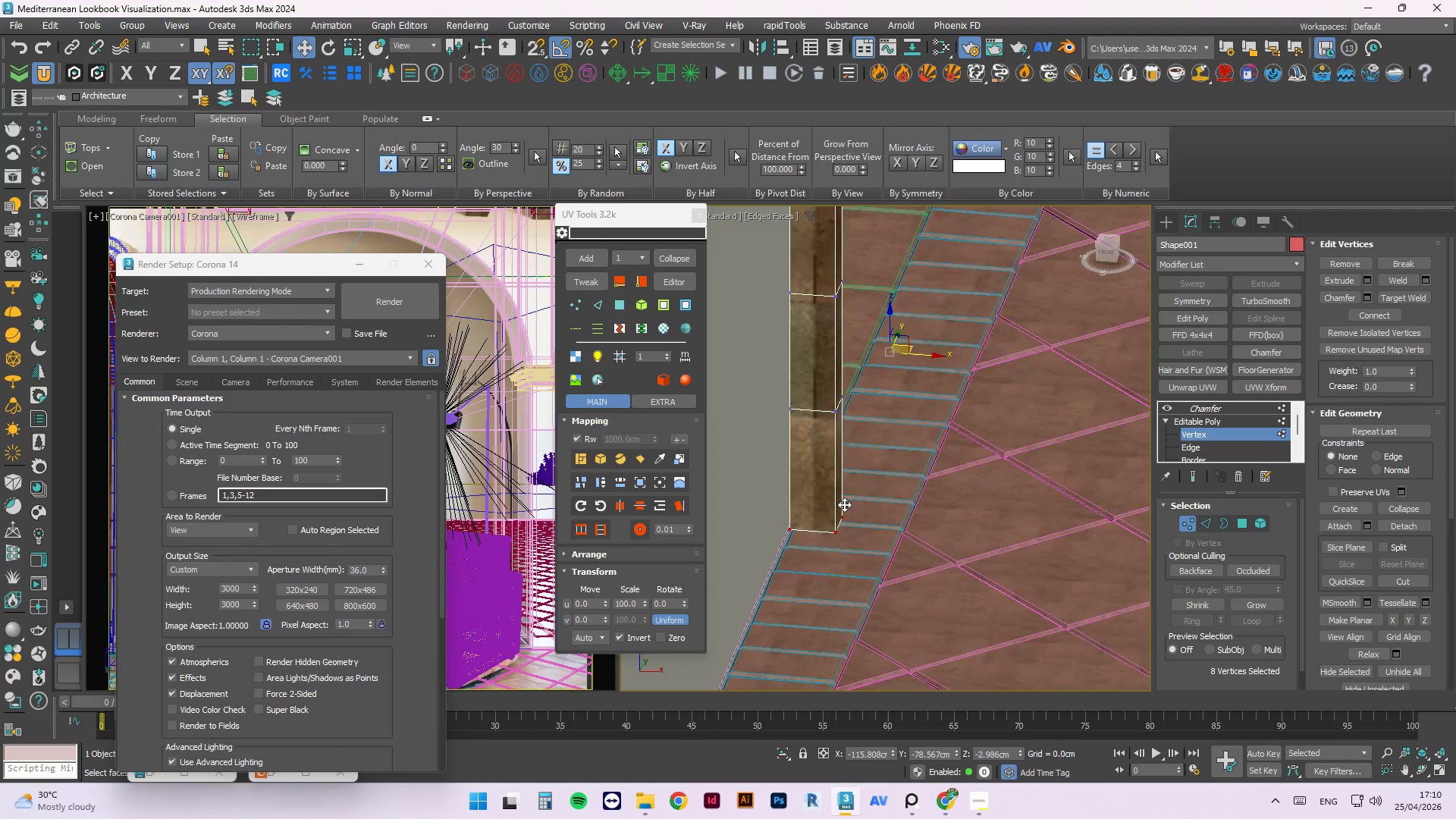 
scroll: coordinate [889, 431], scroll_direction: none, amount: 0.0
 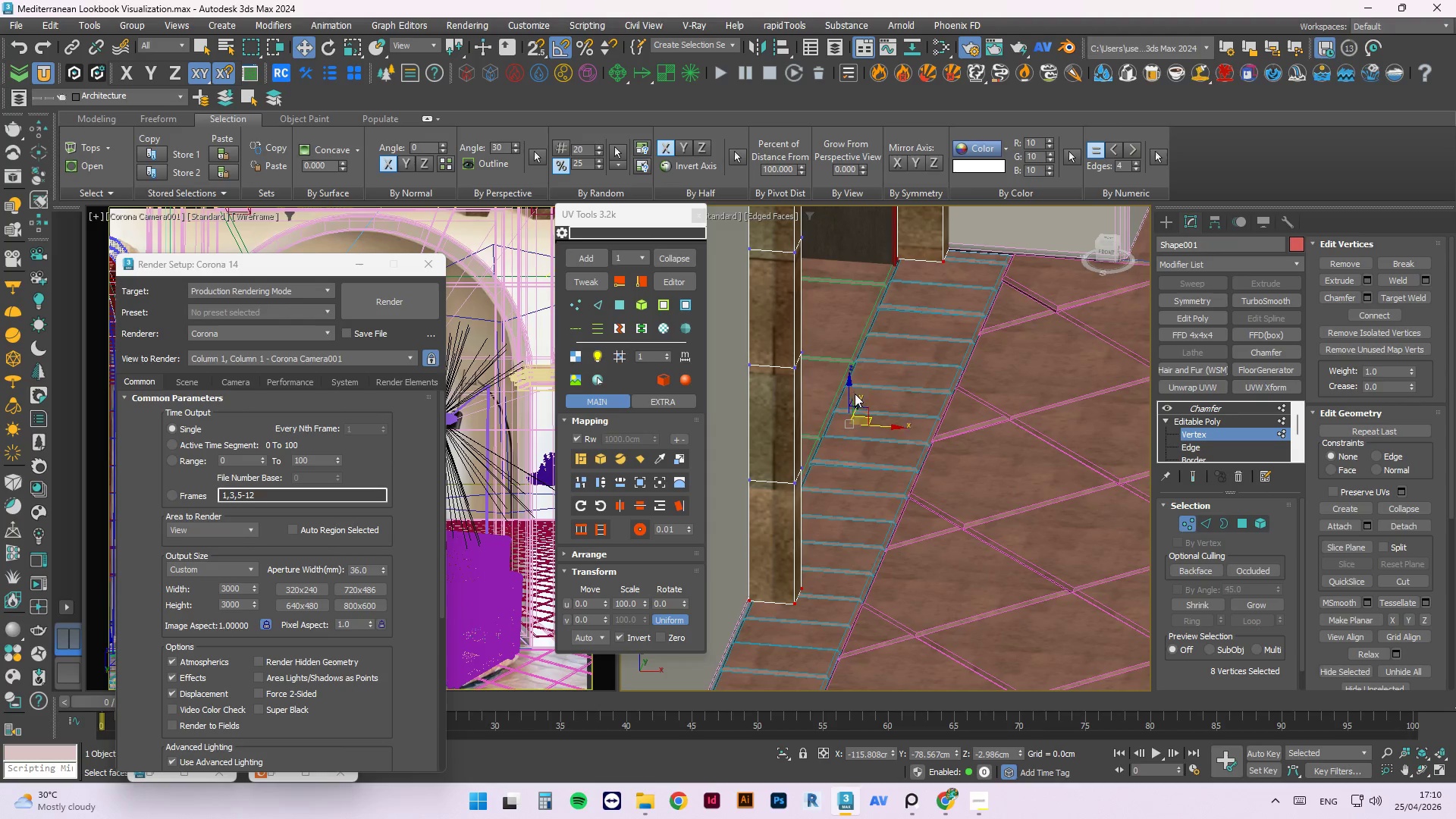 
left_click_drag(start_coordinate=[852, 392], to_coordinate=[862, 397])
 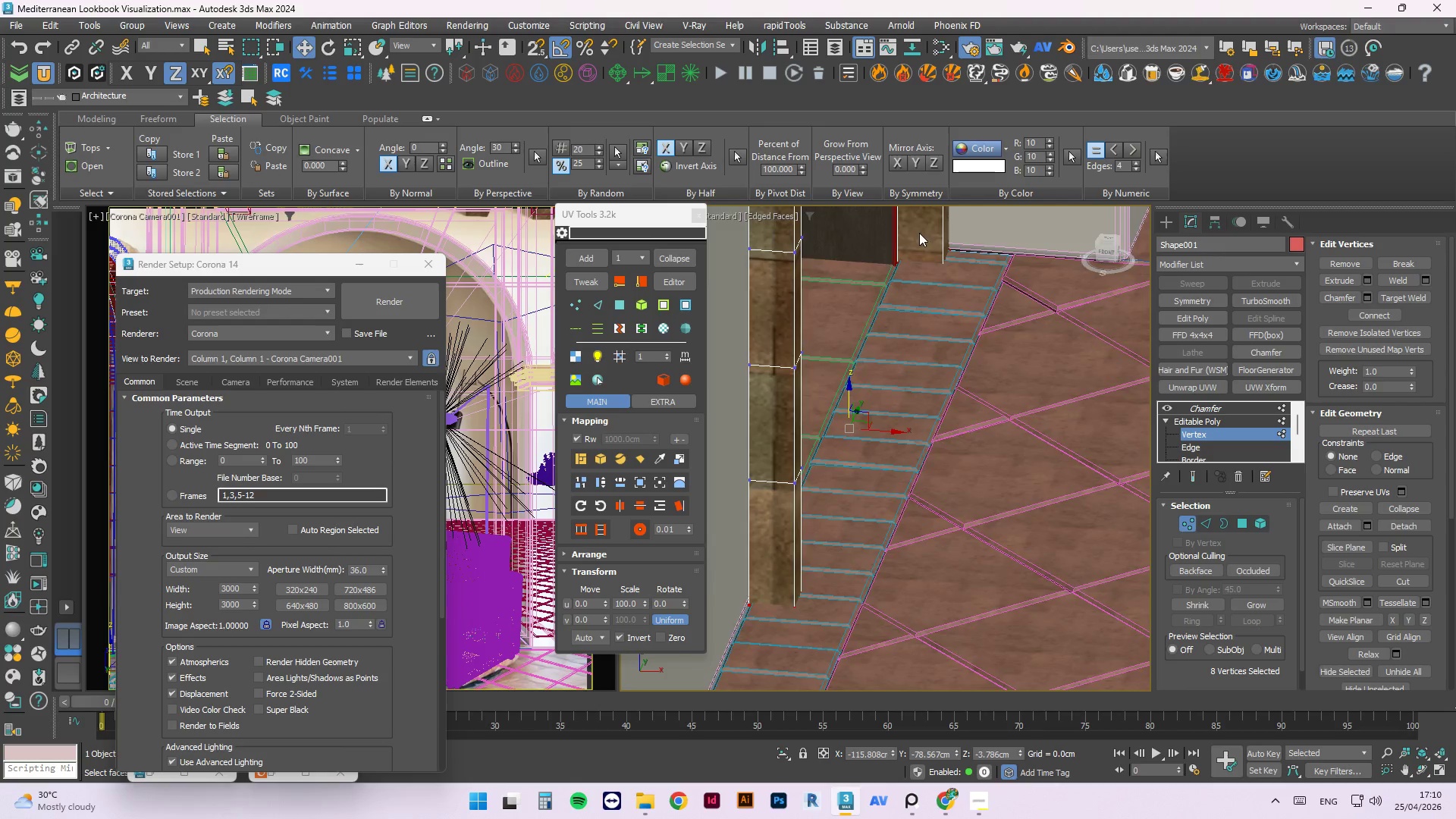 
scroll: coordinate [846, 337], scroll_direction: up, amount: 8.0
 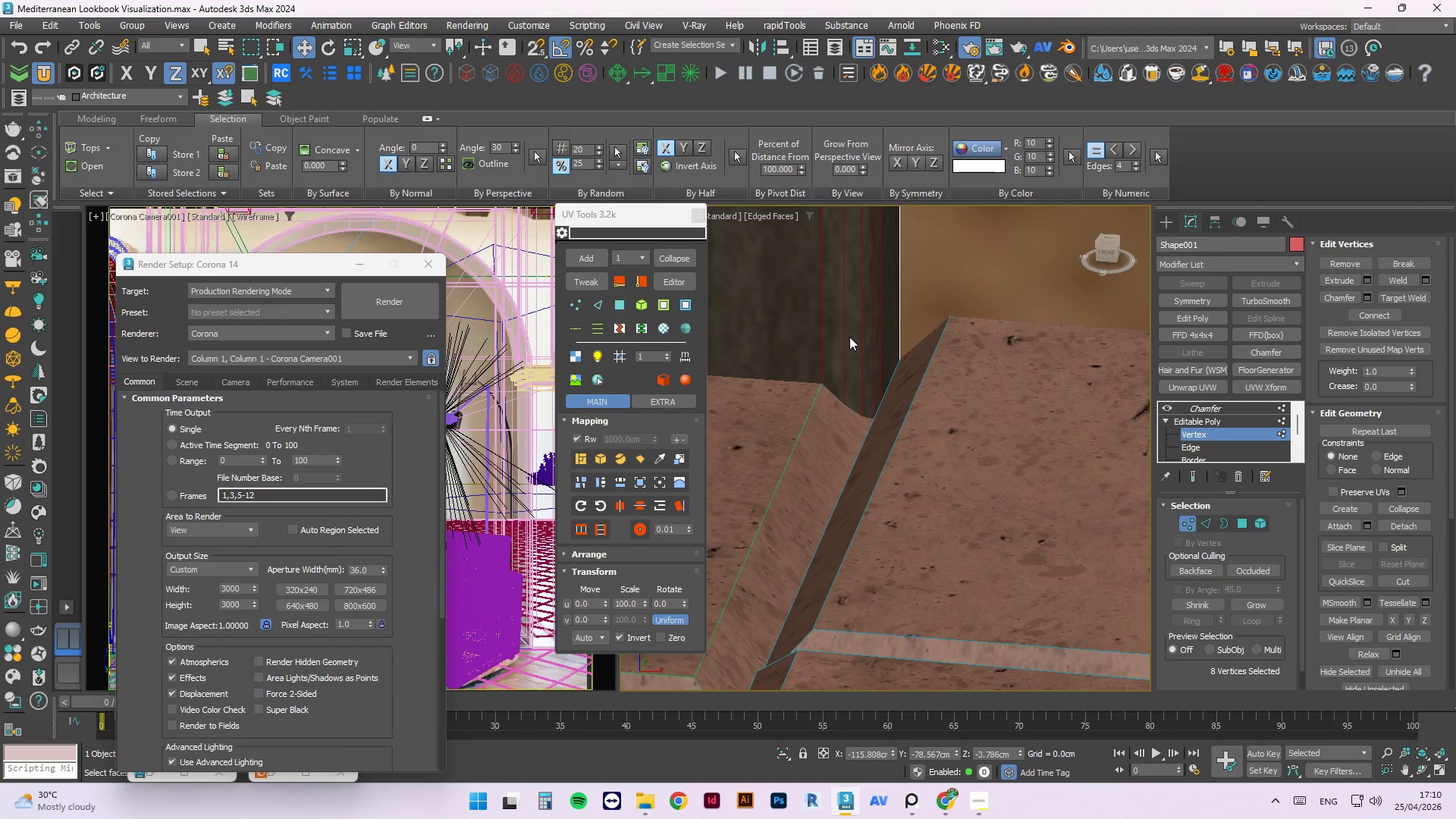 
scroll: coordinate [856, 333], scroll_direction: down, amount: 2.0
 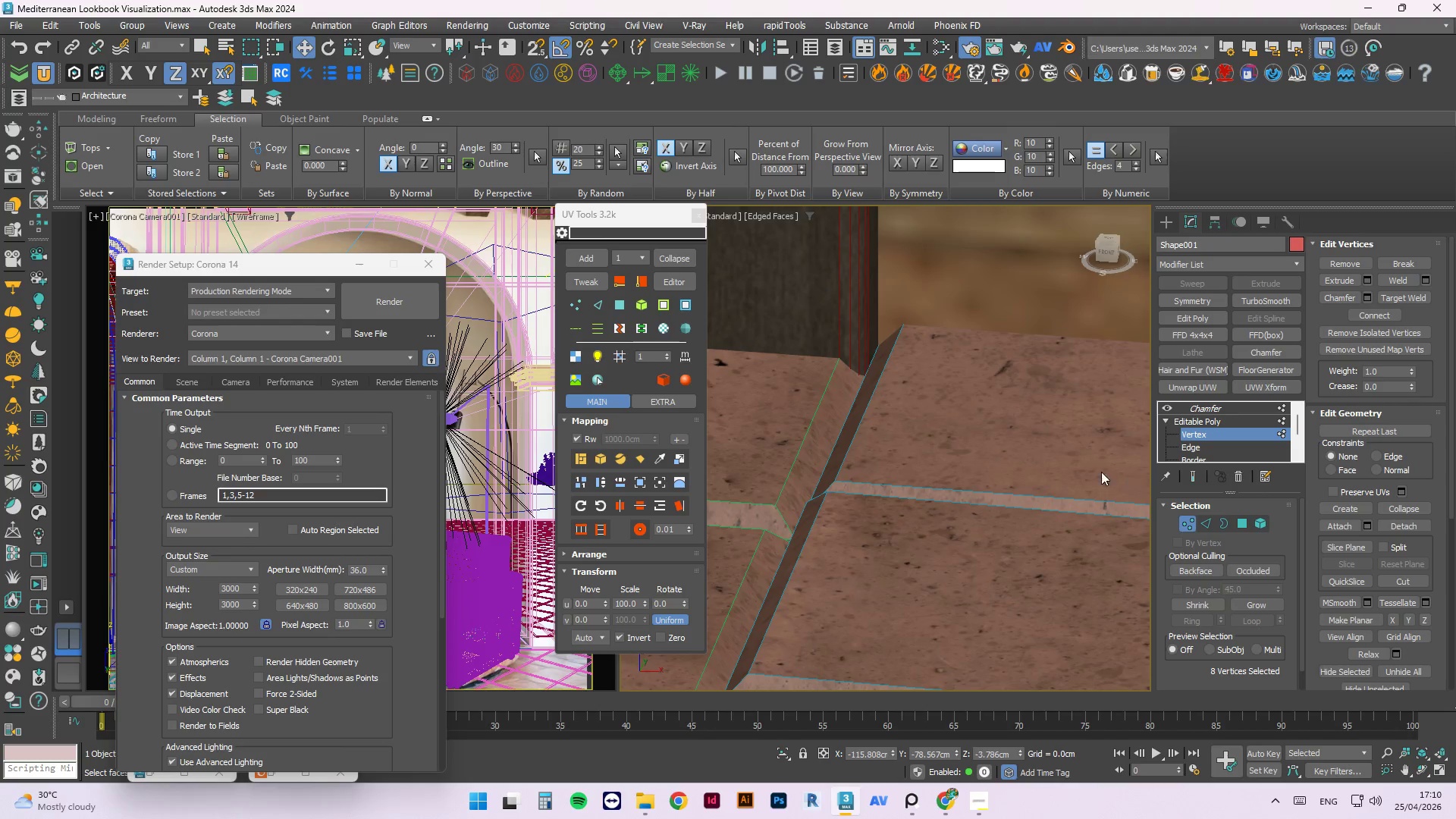 
double_click([1263, 410])
 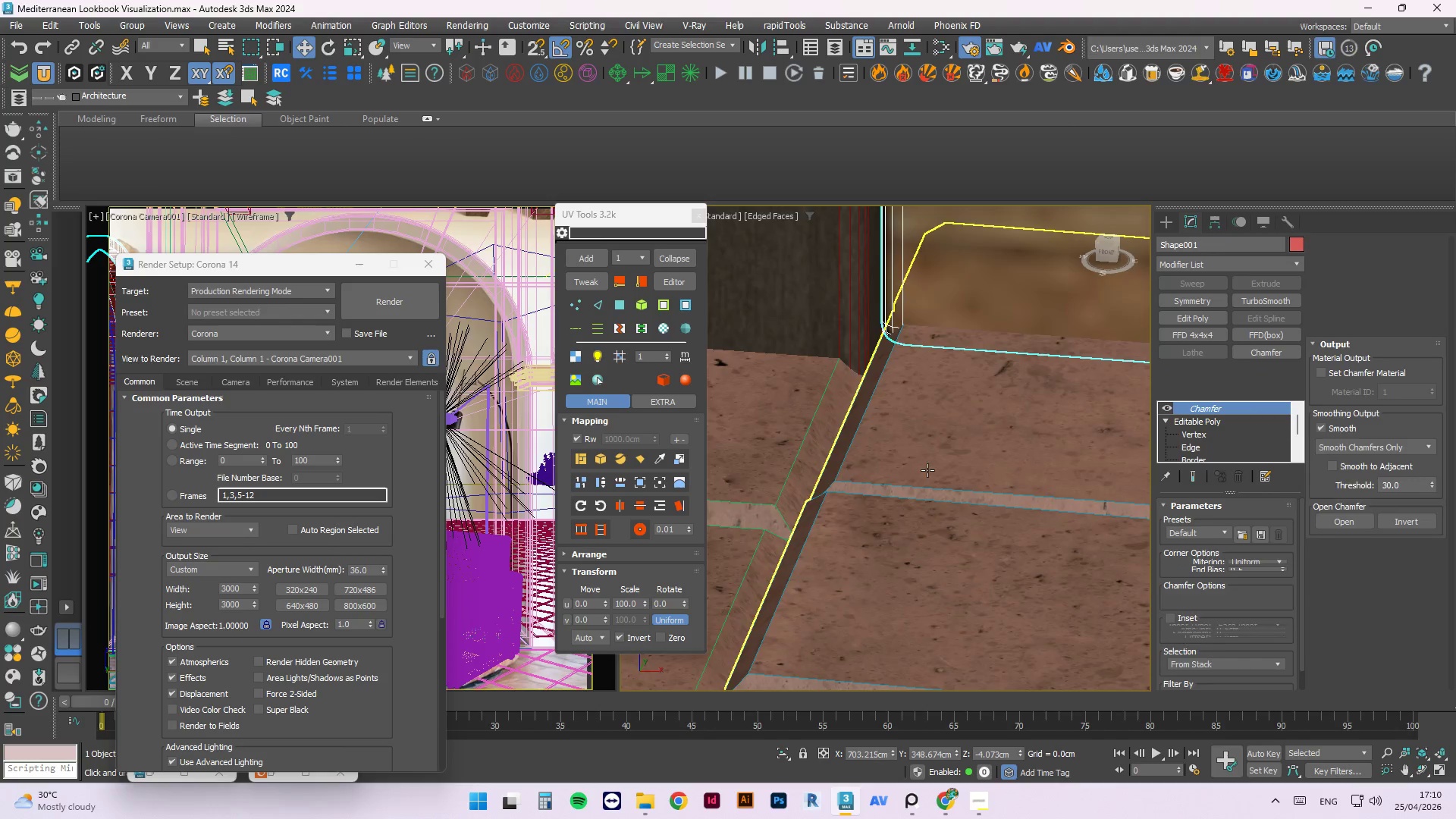 
scroll: coordinate [823, 540], scroll_direction: down, amount: 6.0
 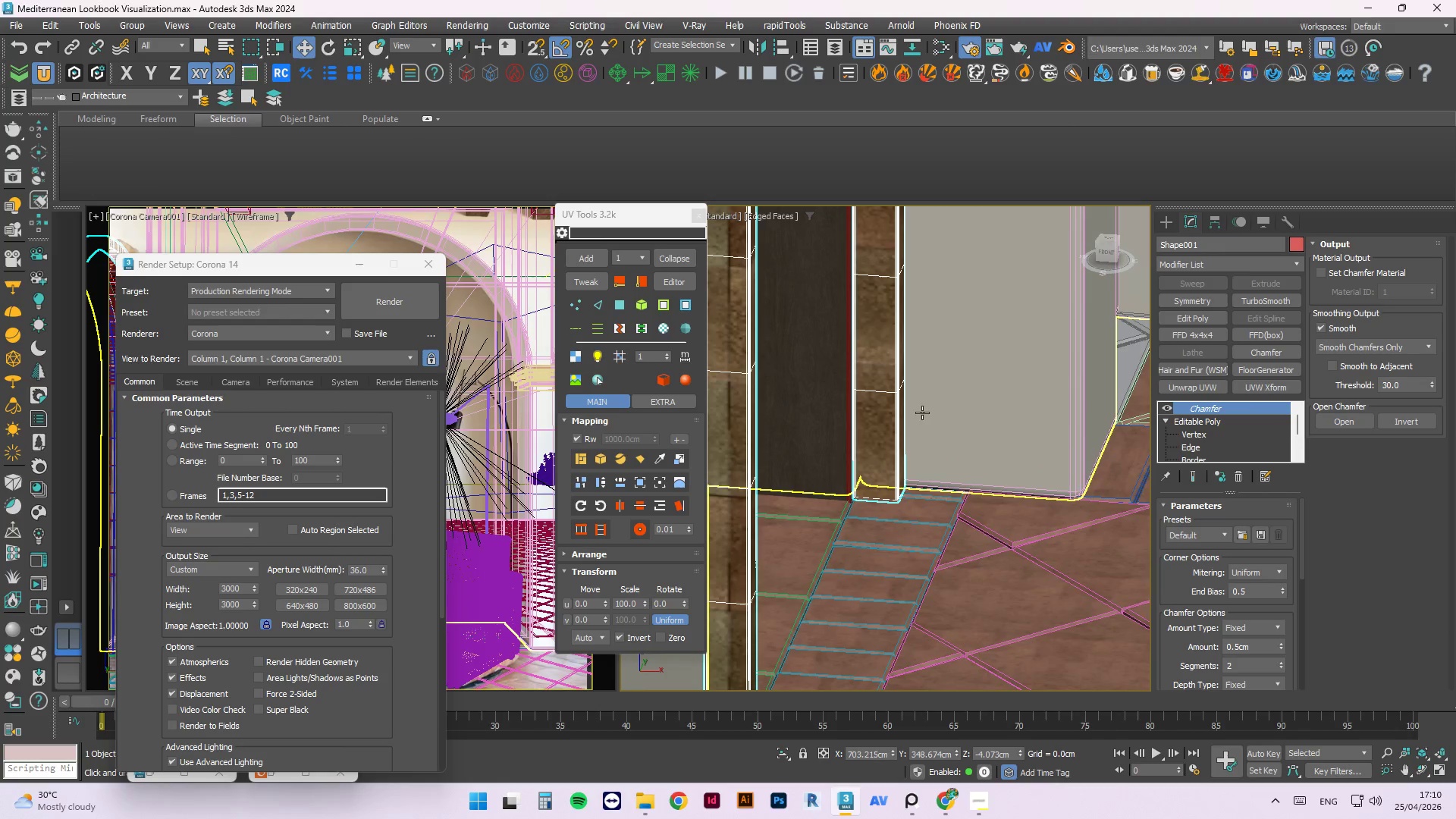 
left_click([976, 453])
 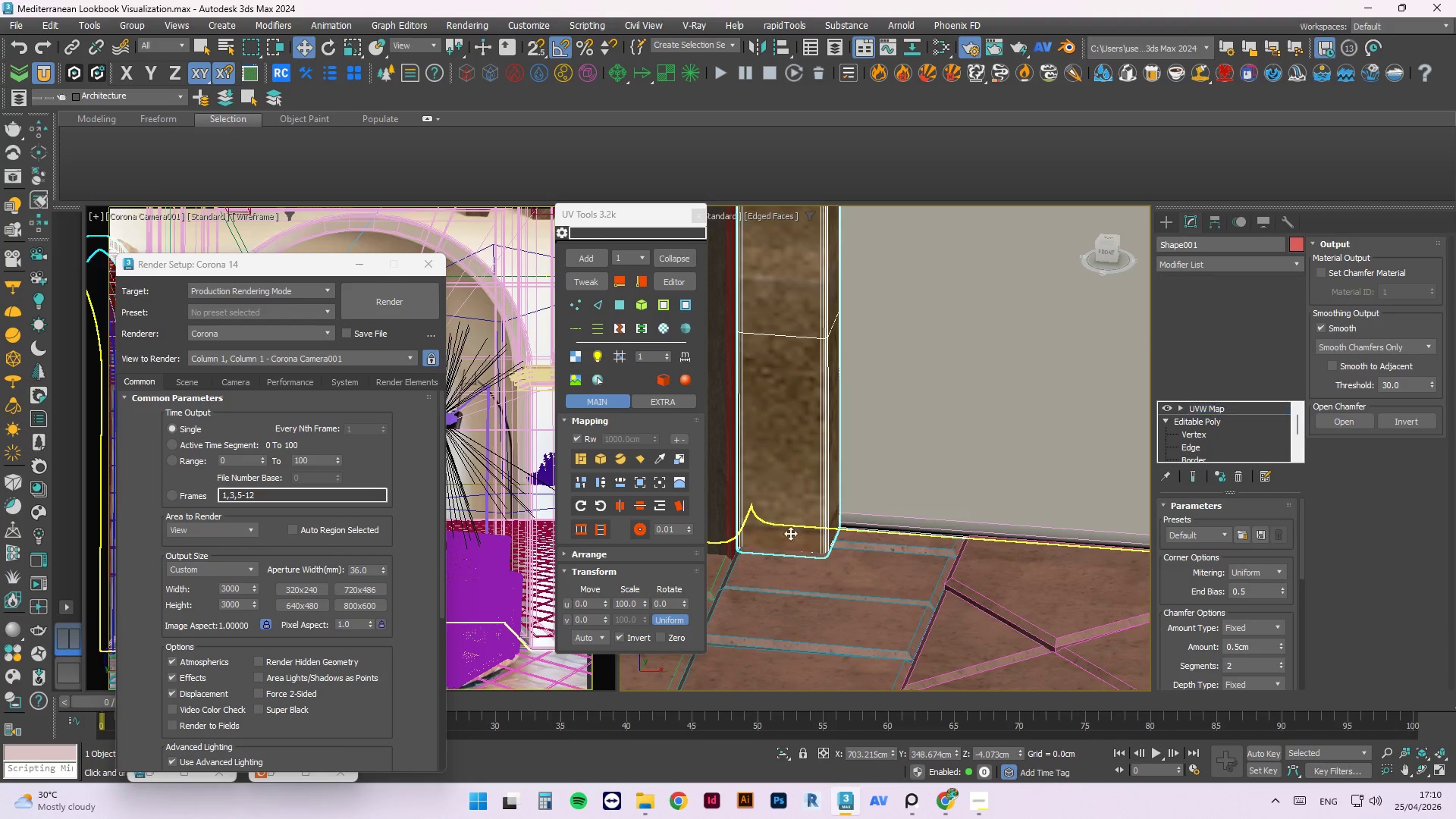 
scroll: coordinate [970, 448], scroll_direction: up, amount: 2.0
 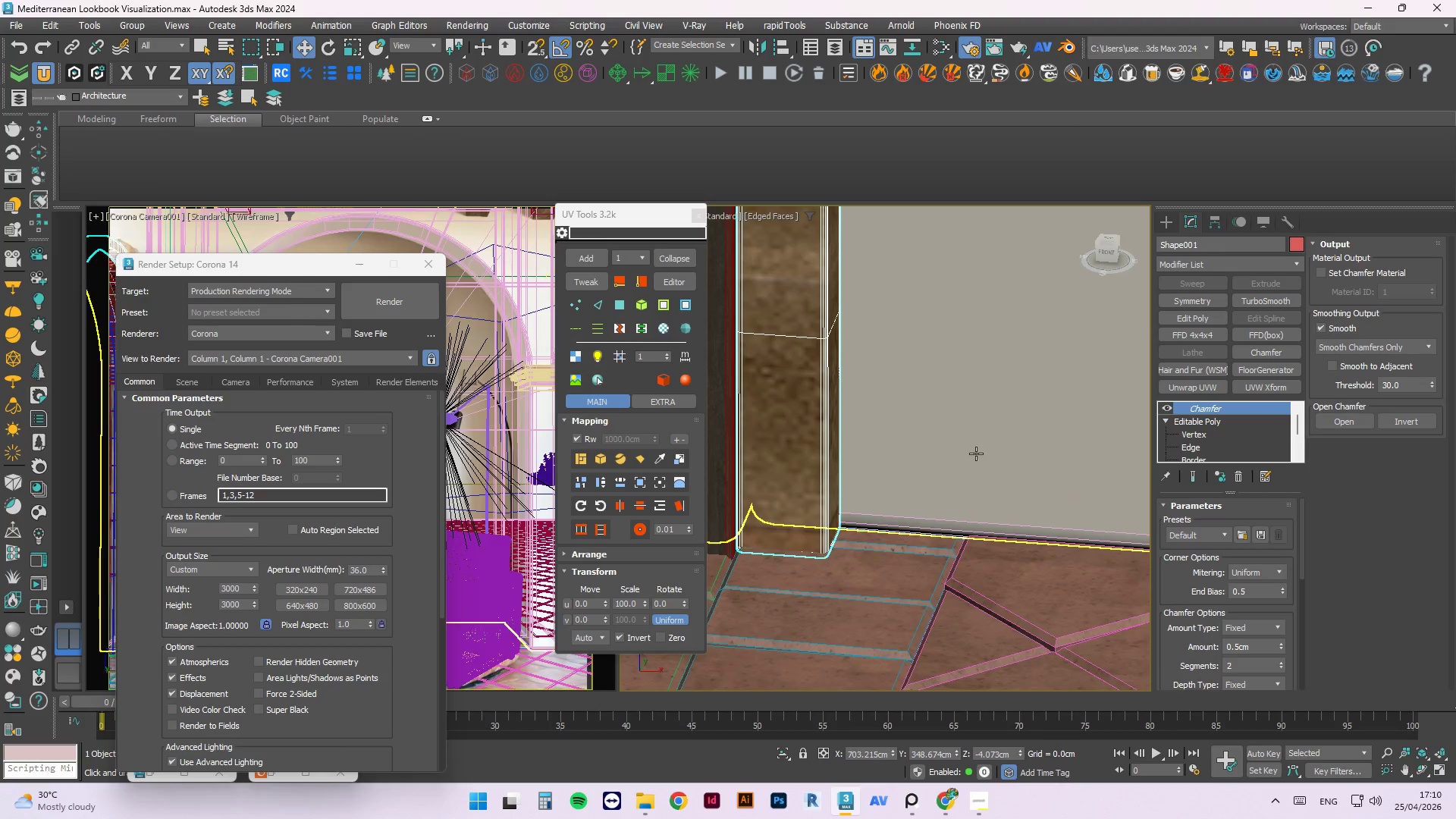 
scroll: coordinate [766, 526], scroll_direction: down, amount: 3.0
 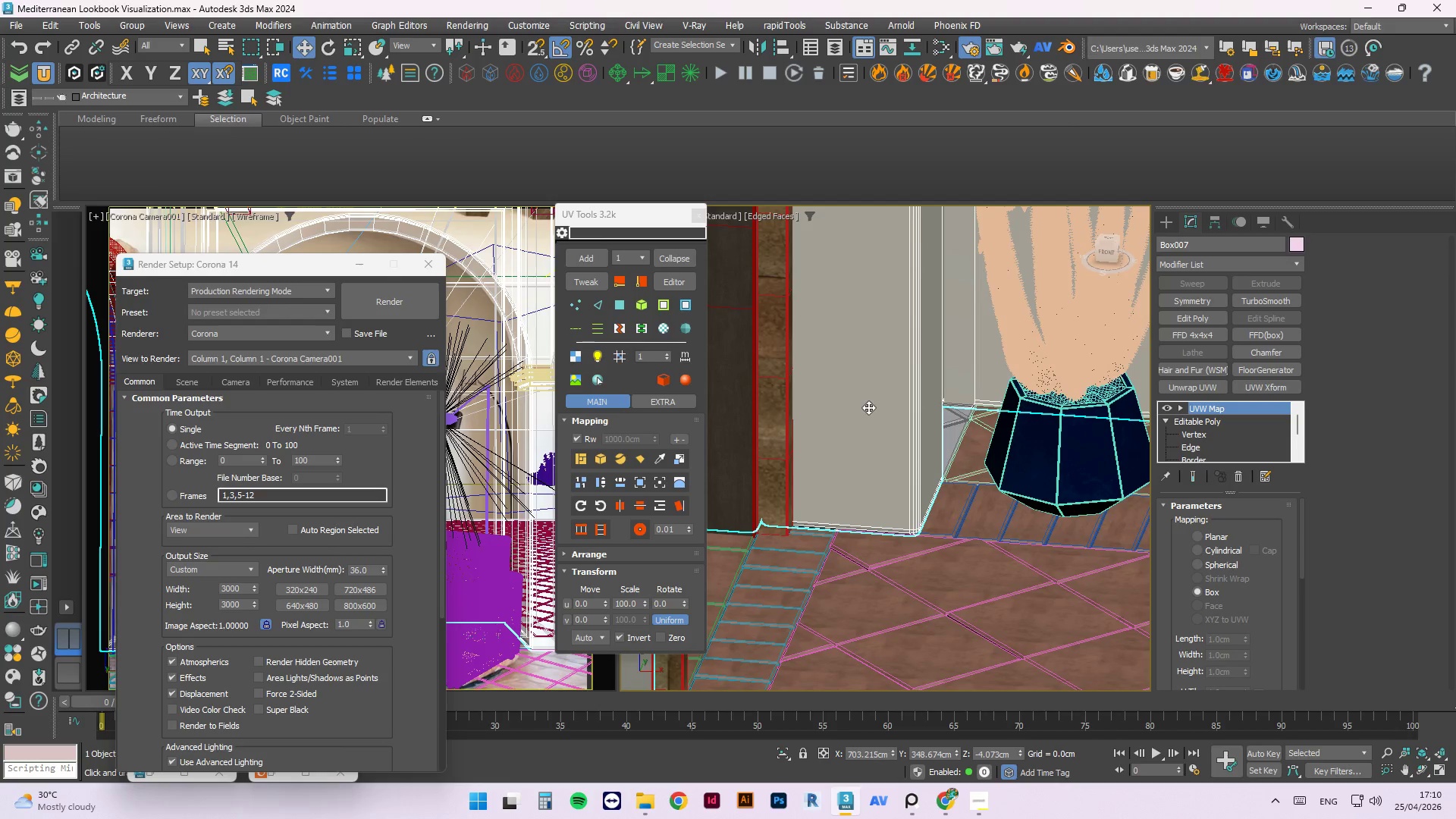 
key(Control+S)
 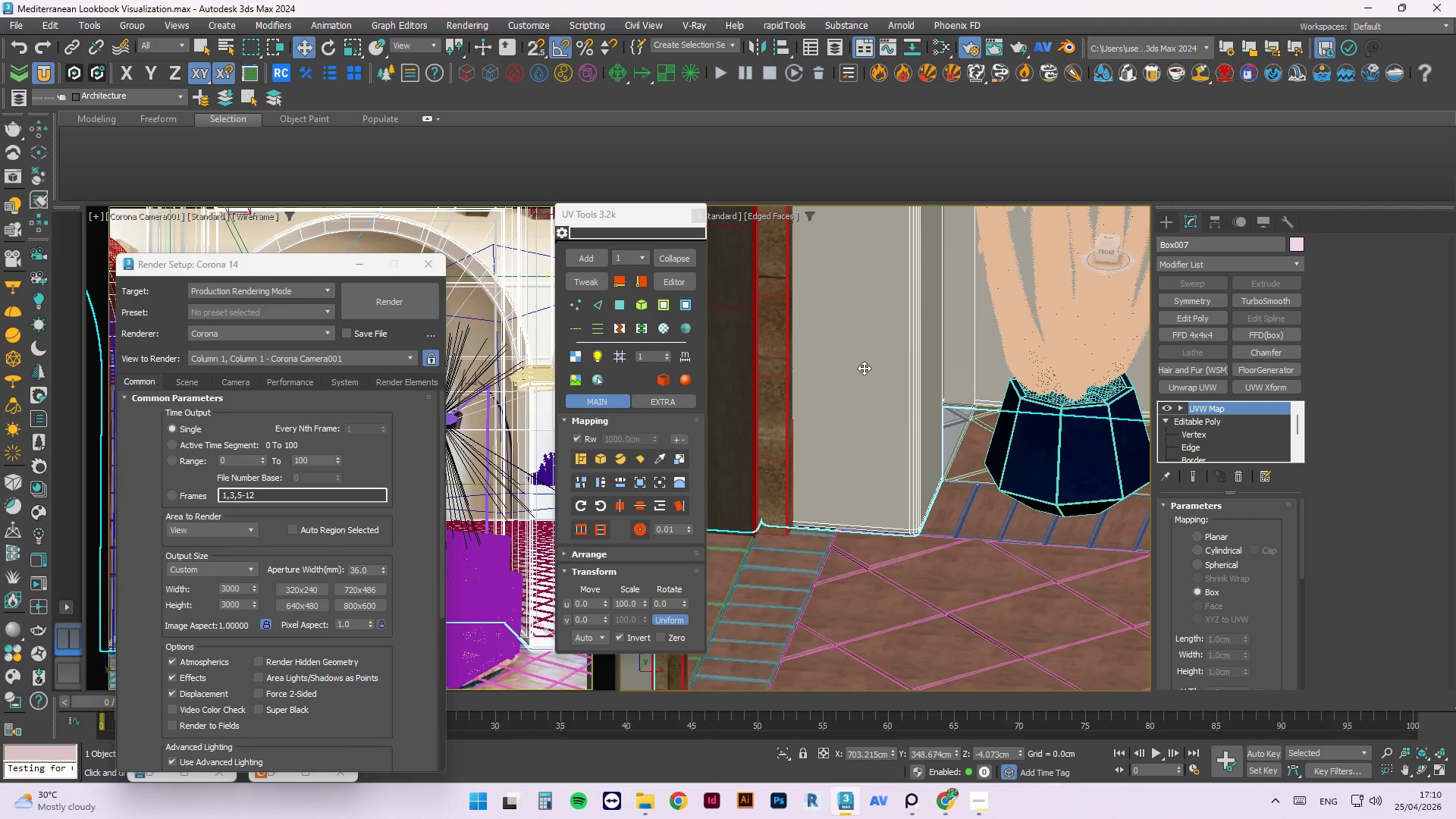 
wait(11.11)
 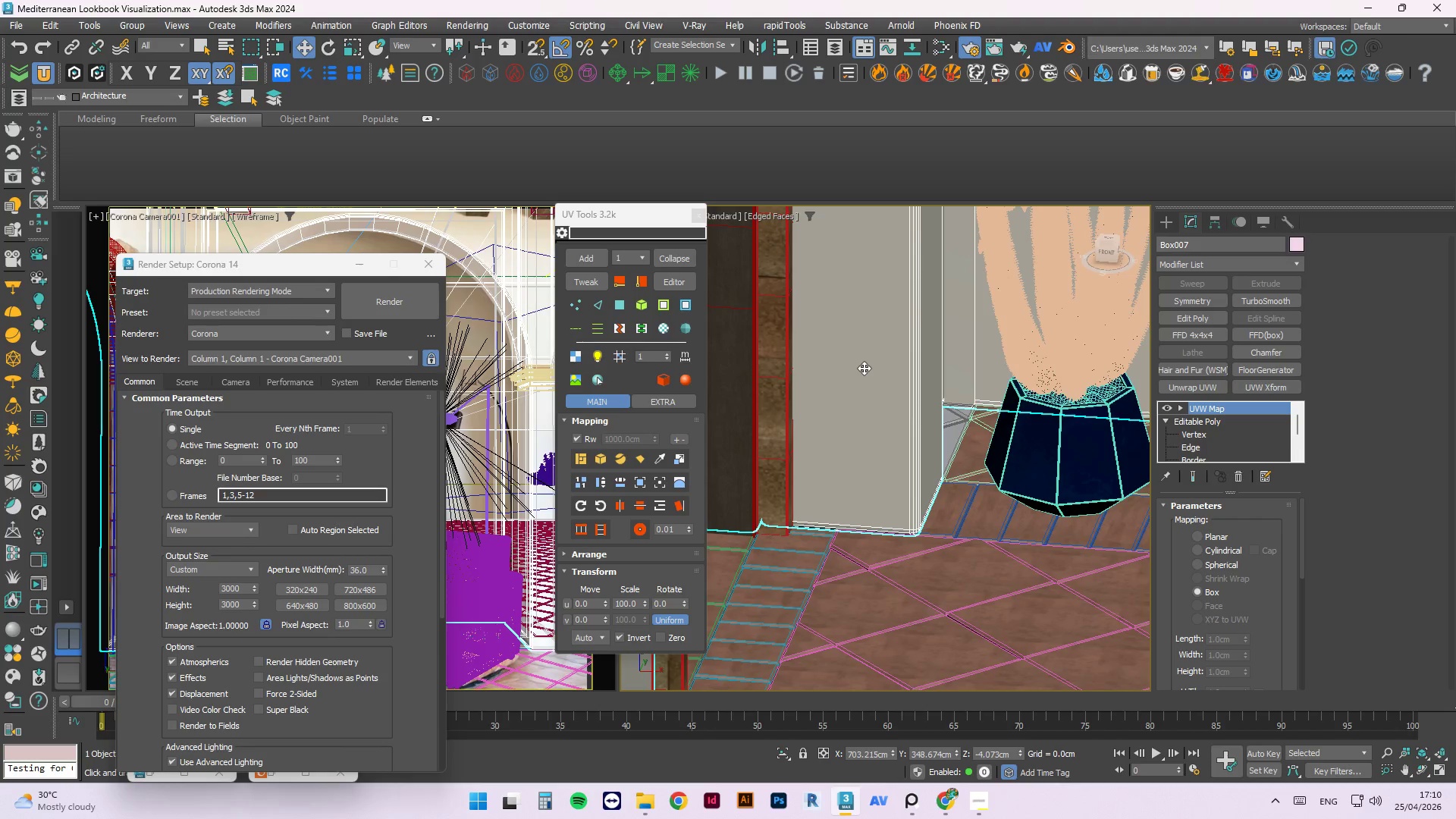 
key(M)
 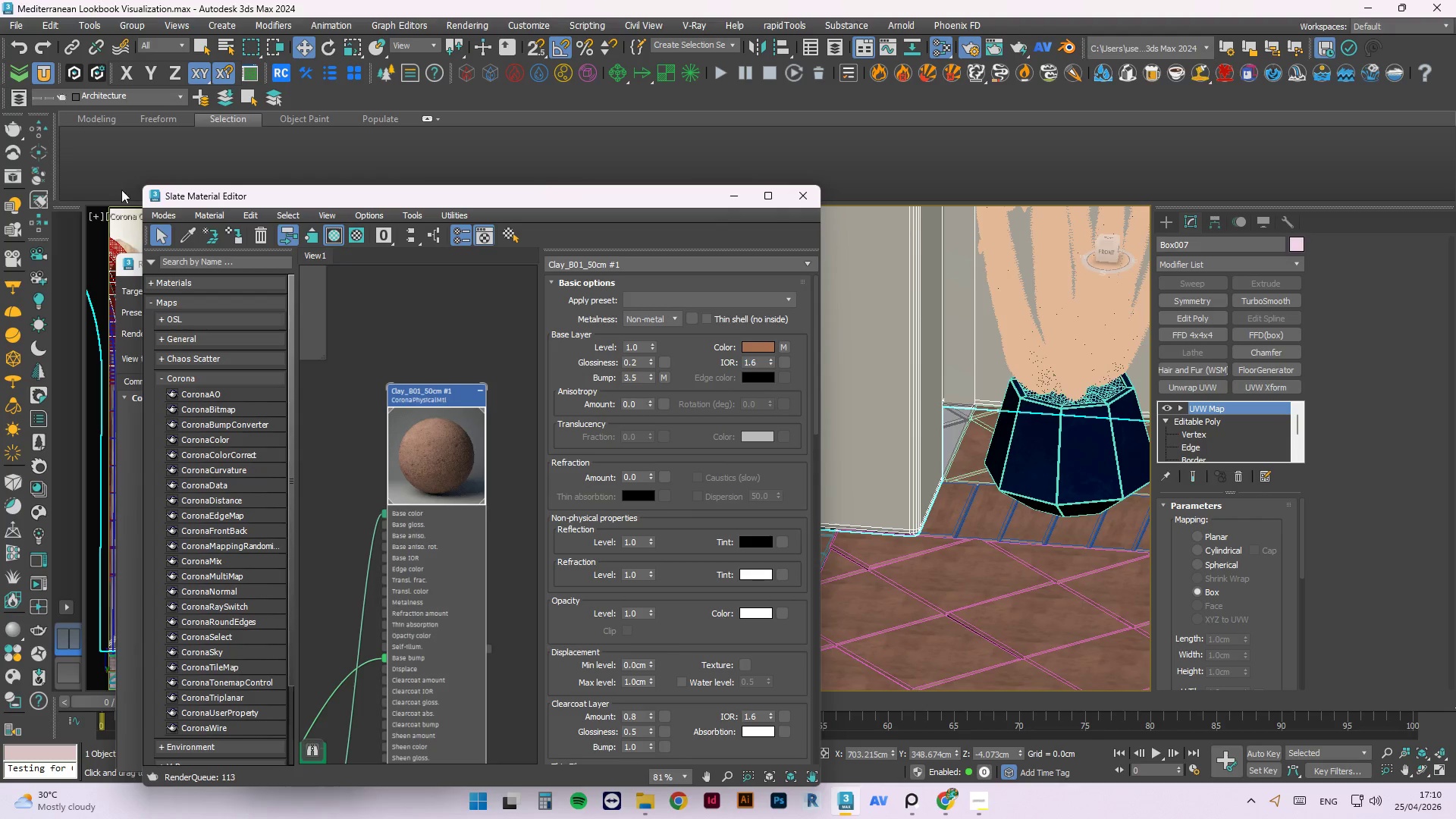 
scroll: coordinate [378, 547], scroll_direction: down, amount: 4.0
 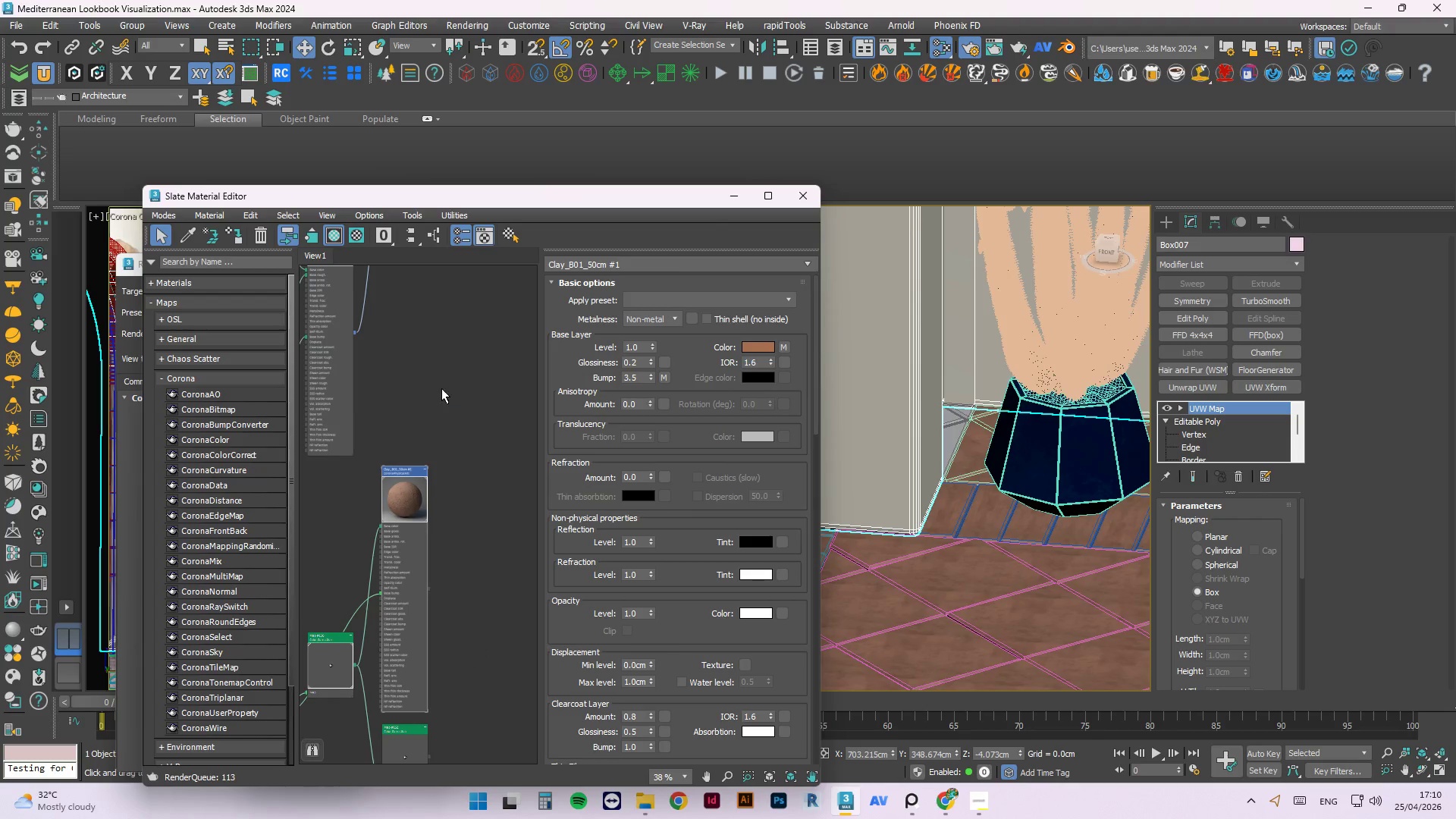 
left_click([446, 378])
 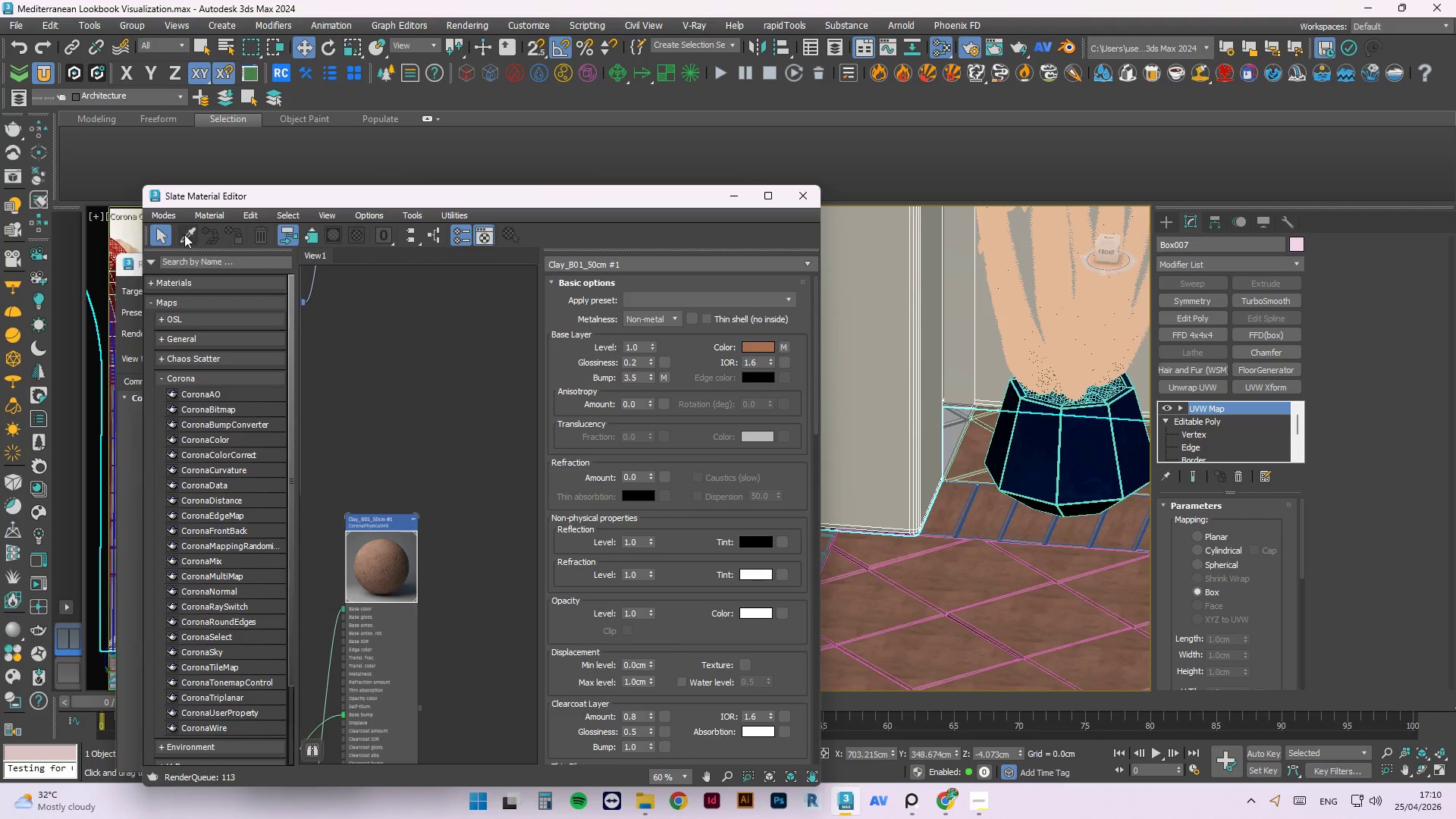 
scroll: coordinate [444, 384], scroll_direction: up, amount: 2.0
 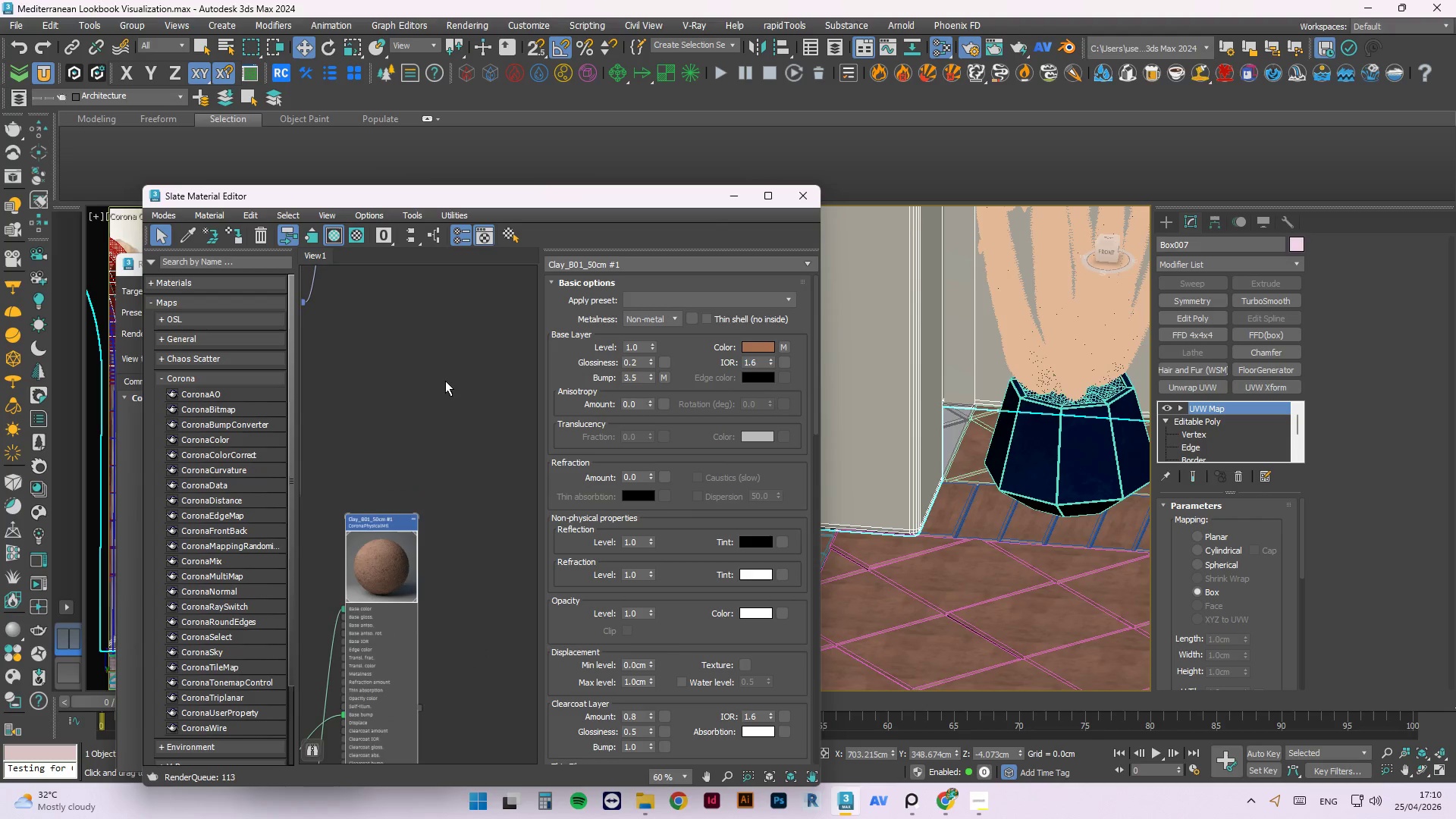 
left_click([183, 232])
 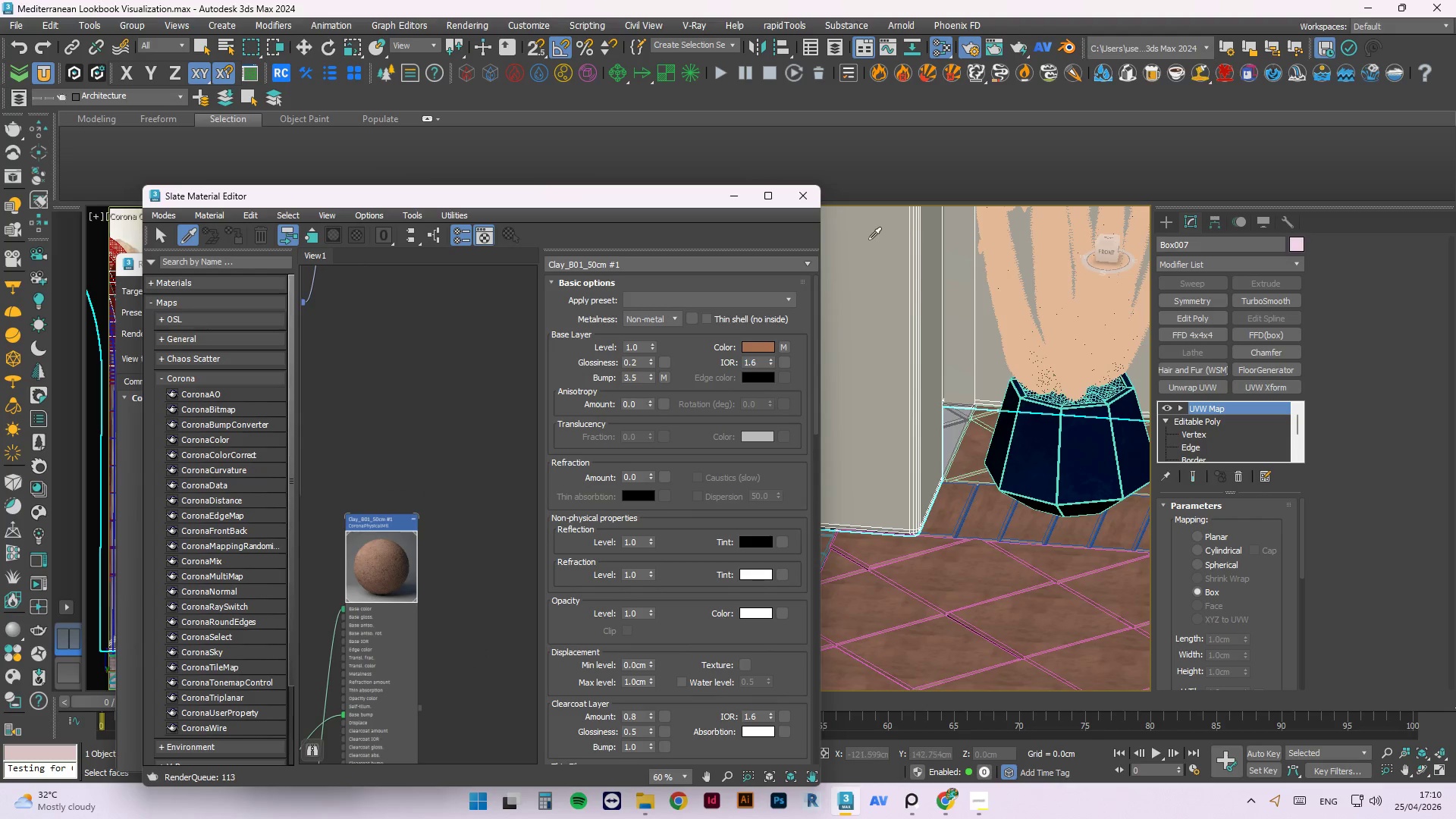 
left_click([873, 244])
 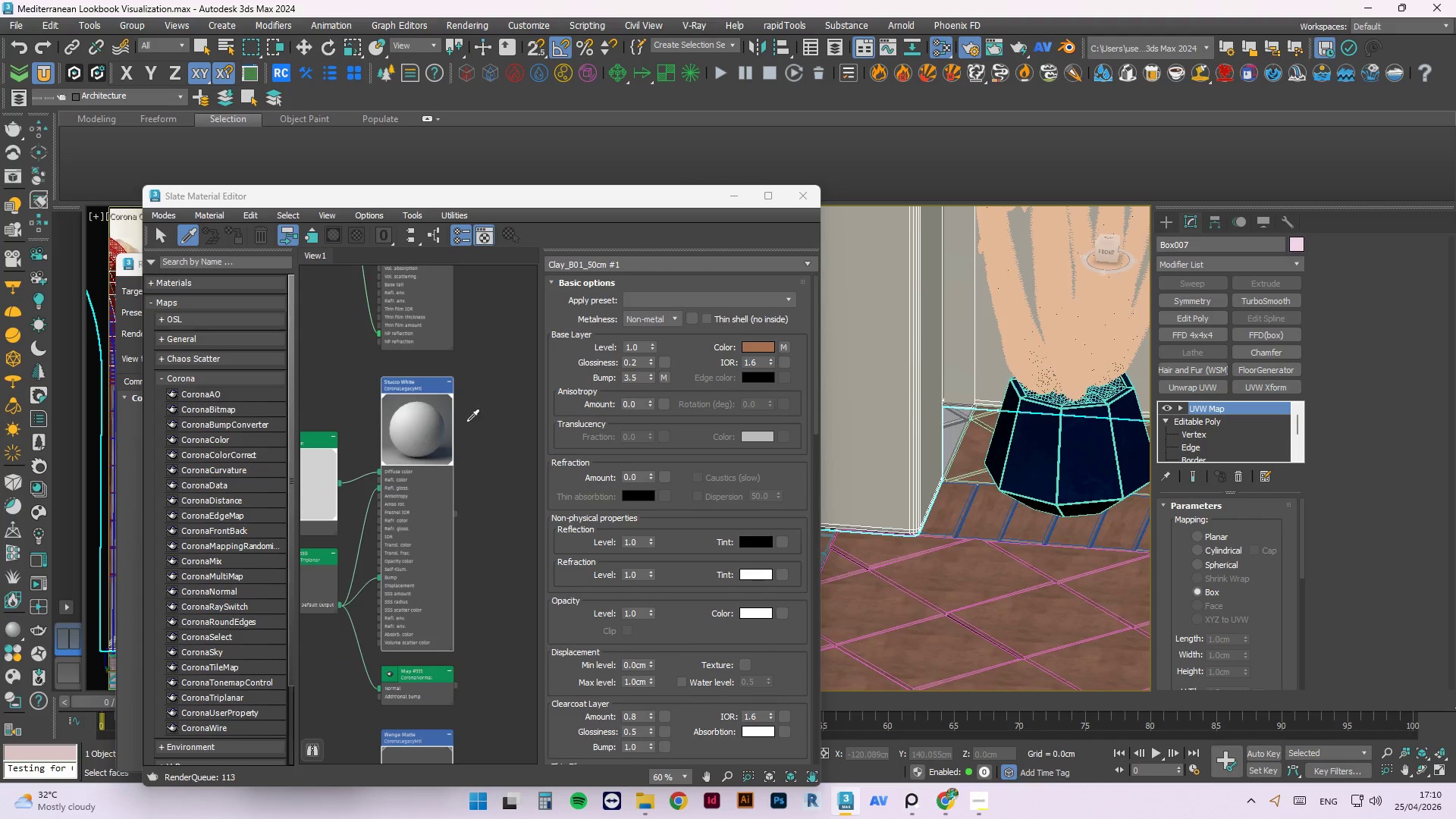 
scroll: coordinate [478, 435], scroll_direction: none, amount: 0.0
 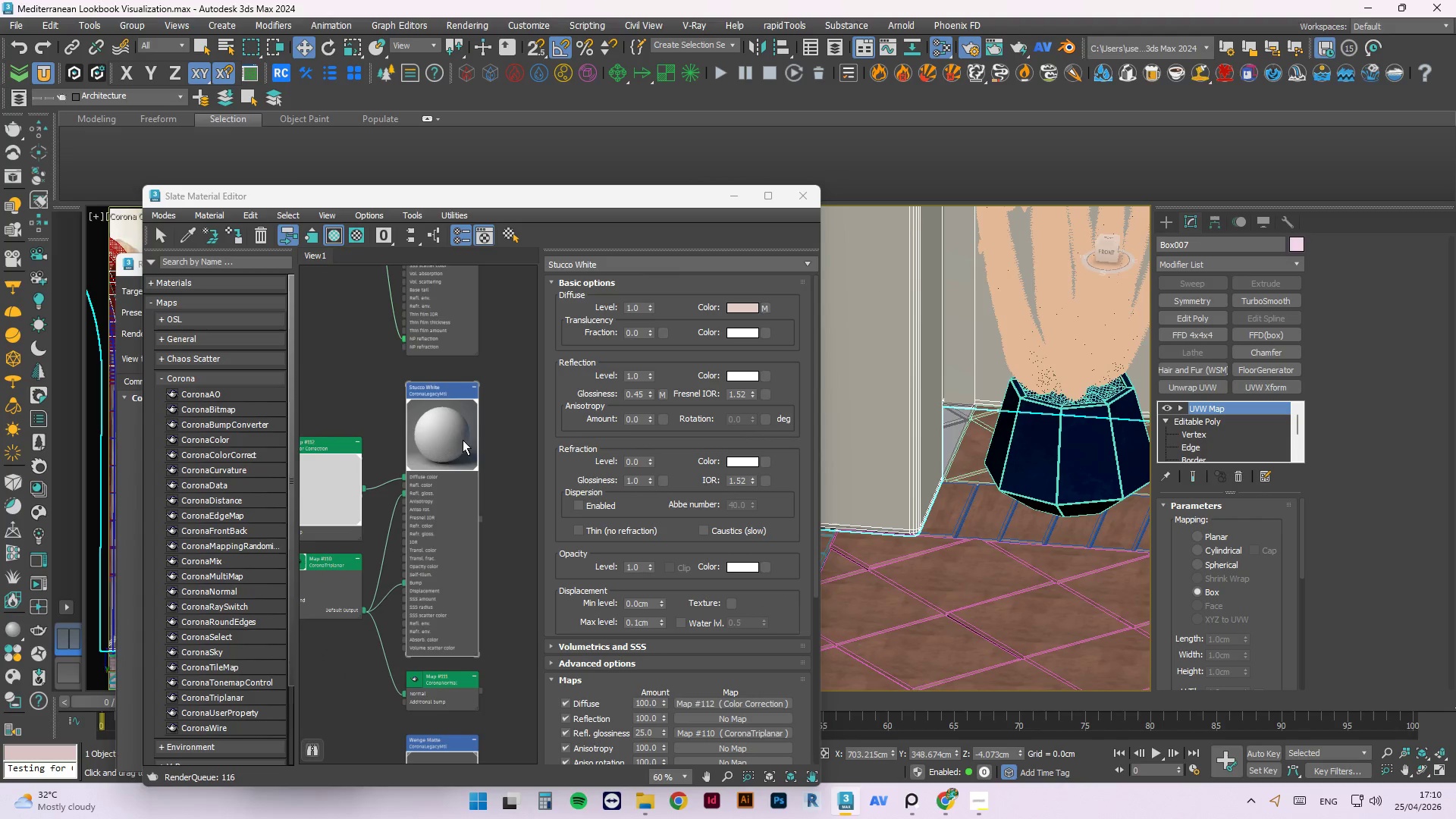 
left_click([452, 432])
 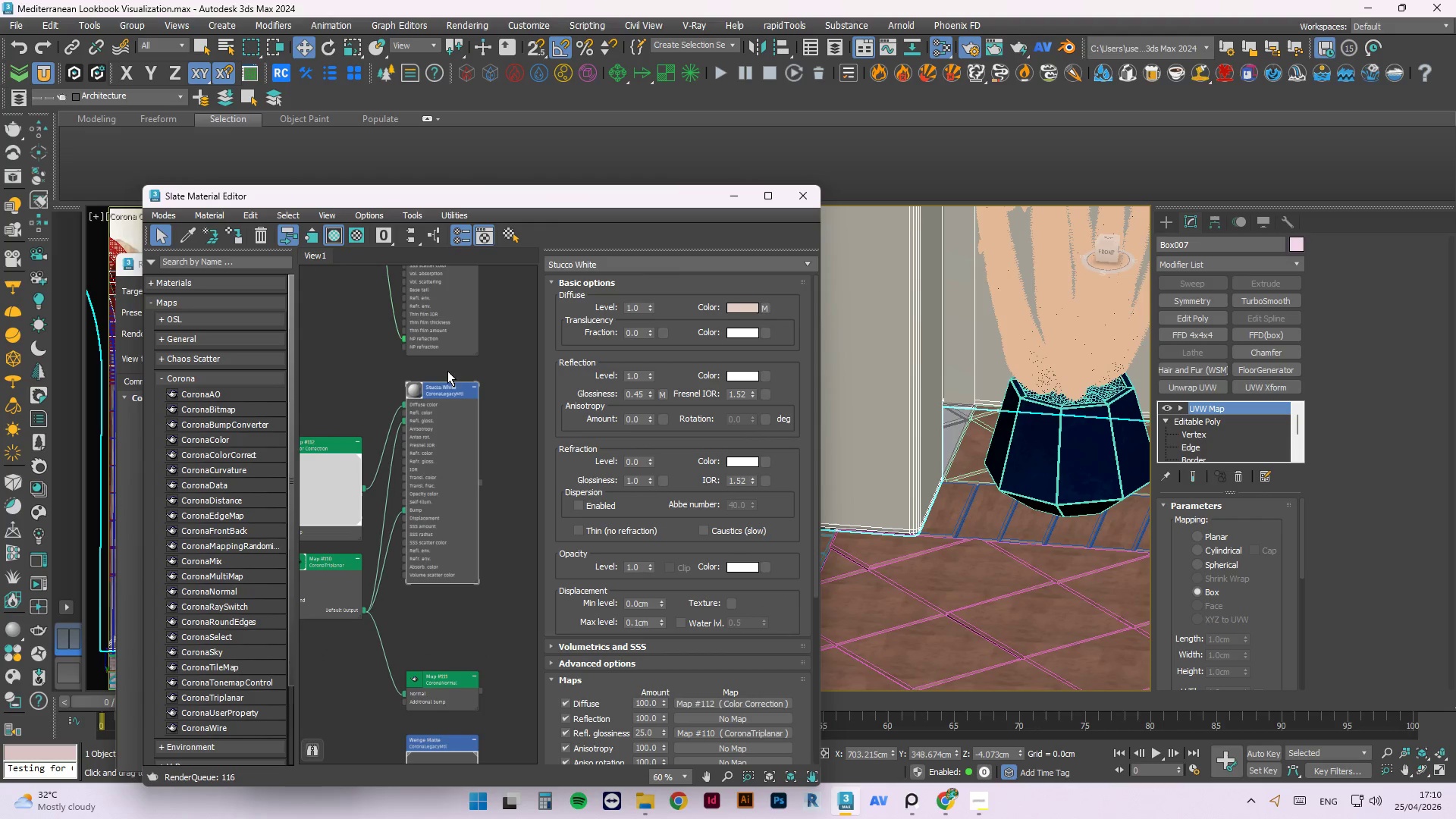 
double_click([417, 392])
 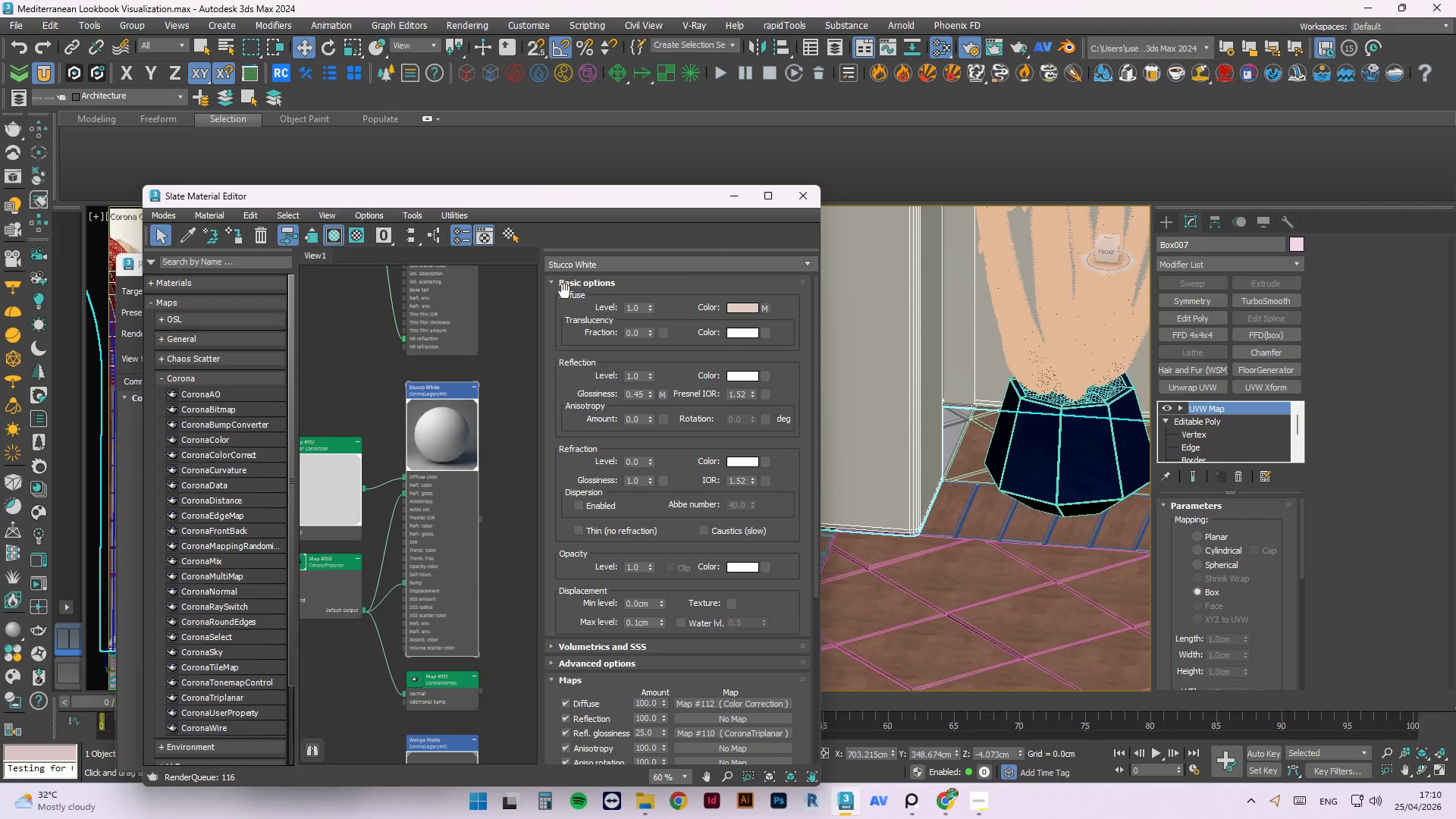 
left_click([557, 284])
 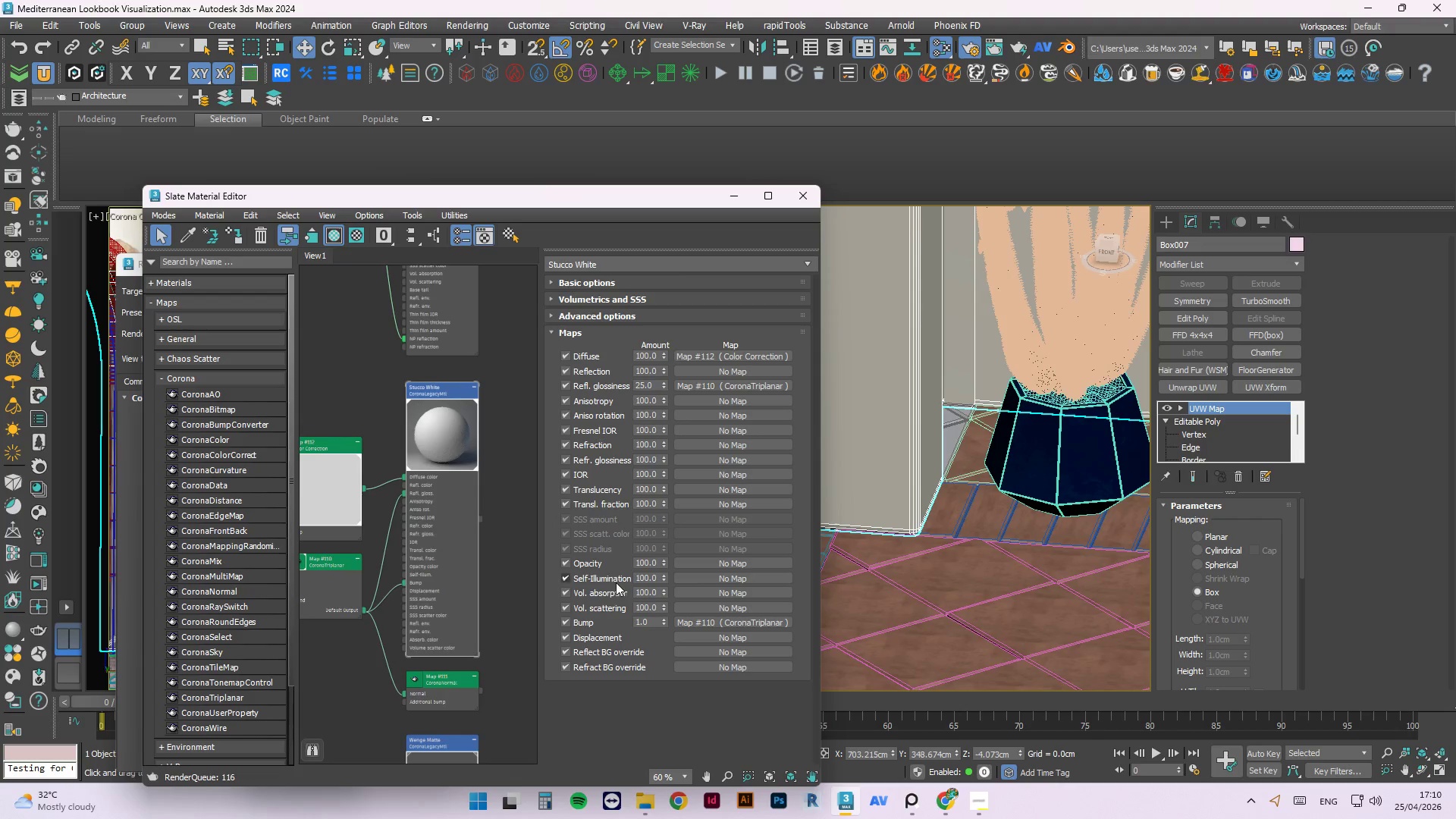 
left_click_drag(start_coordinate=[648, 622], to_coordinate=[578, 612])
 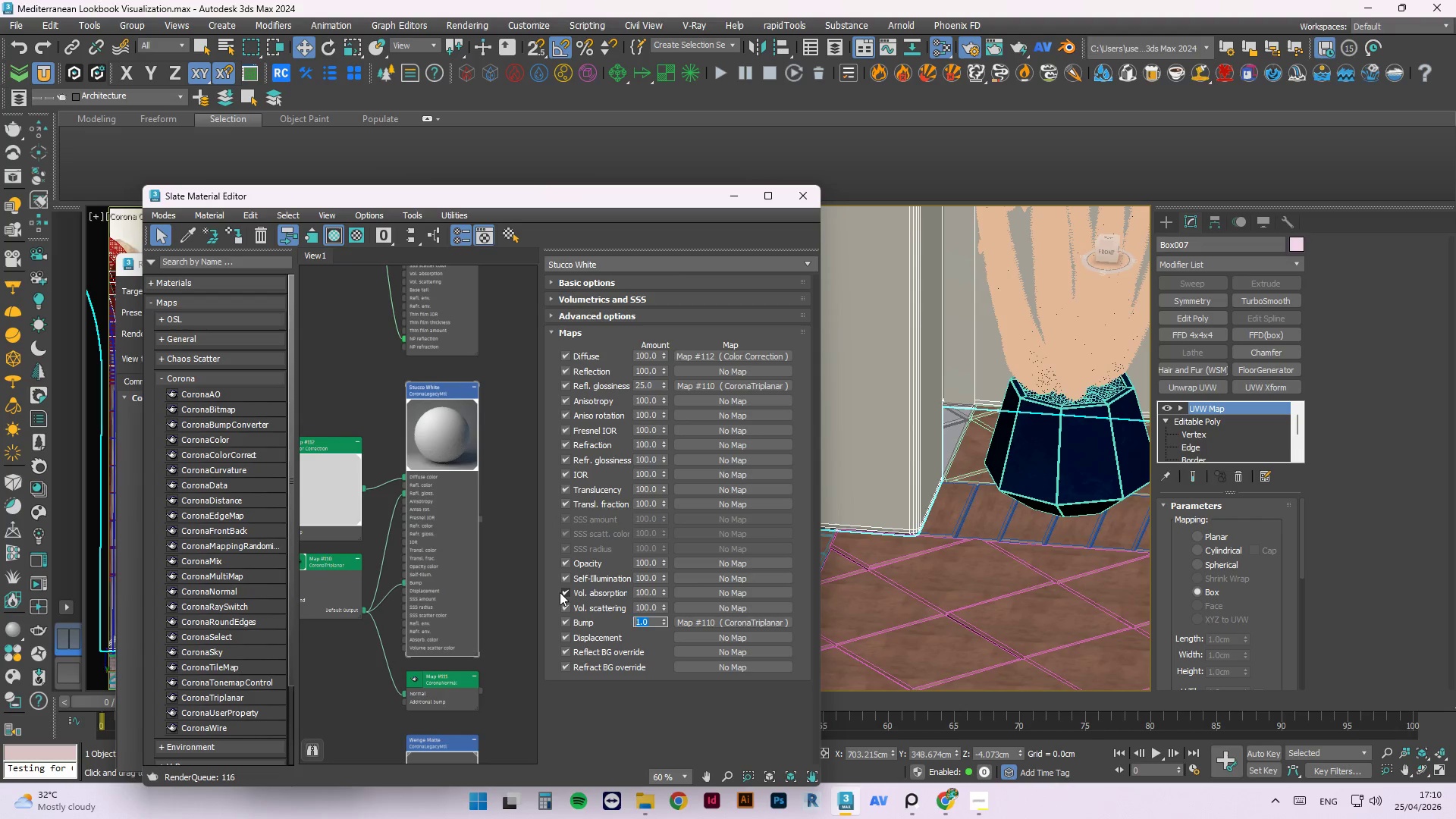 
key(Numpad0)
 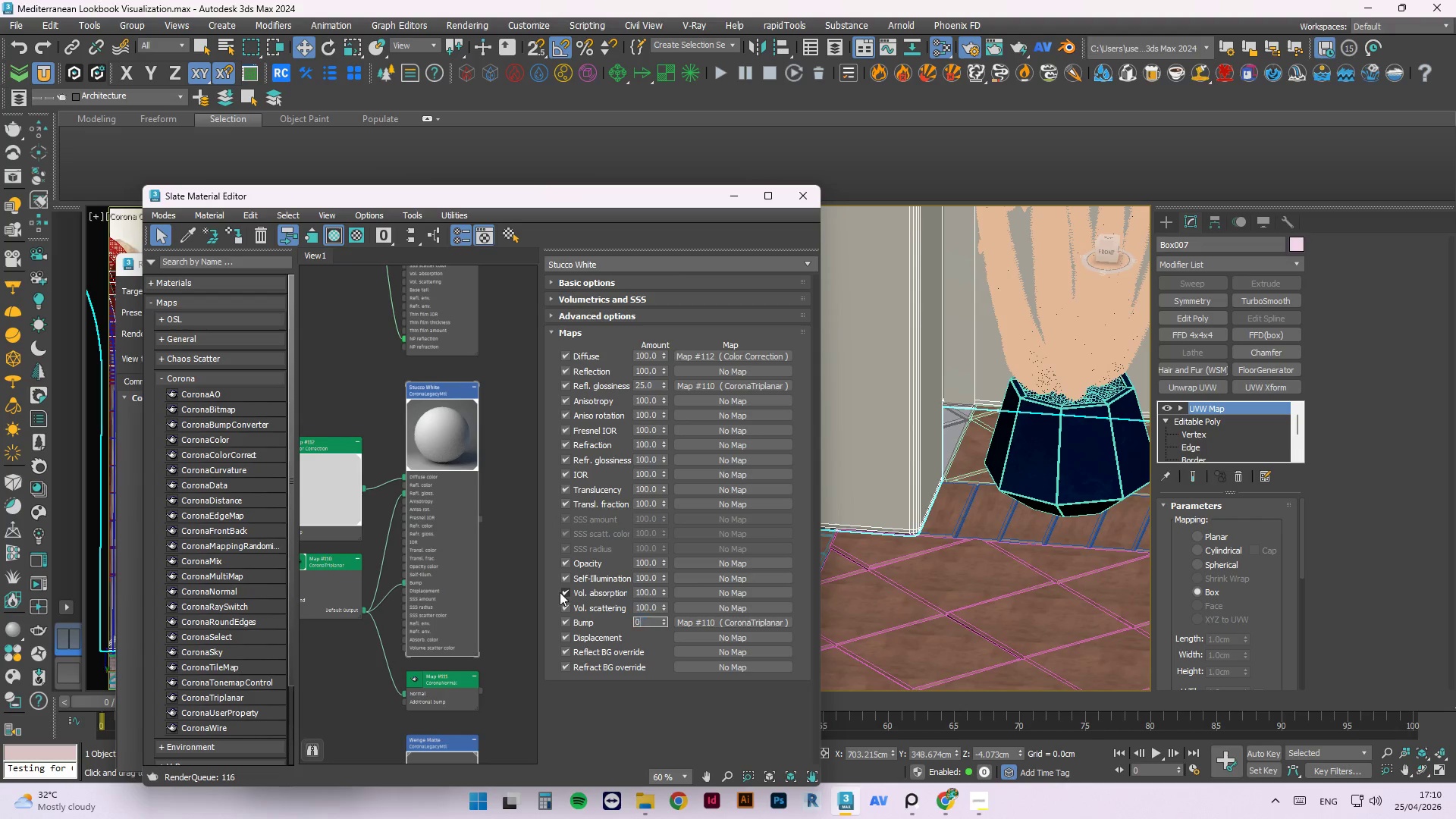 
key(NumpadDecimal)
 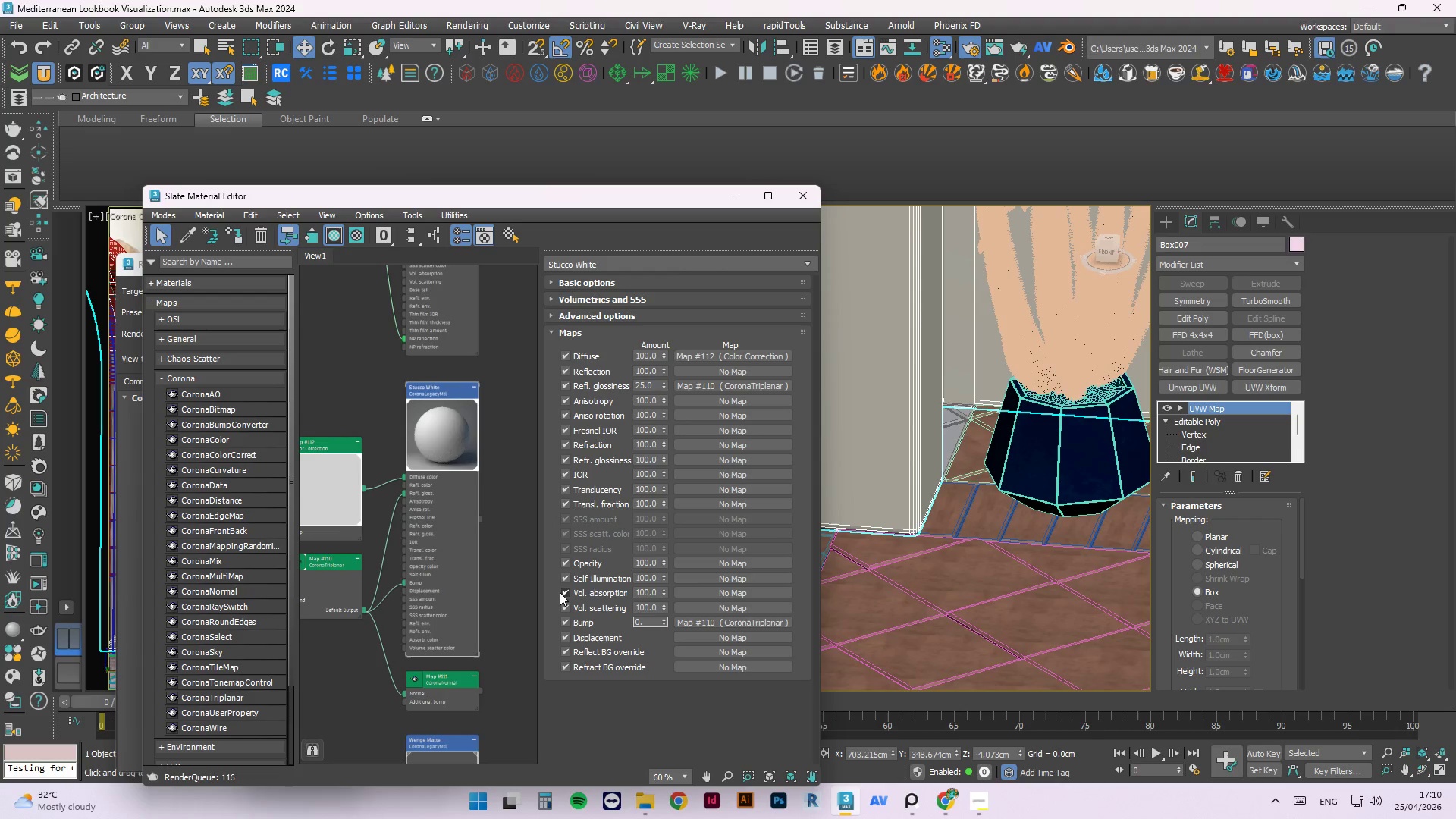 
key(Numpad5)
 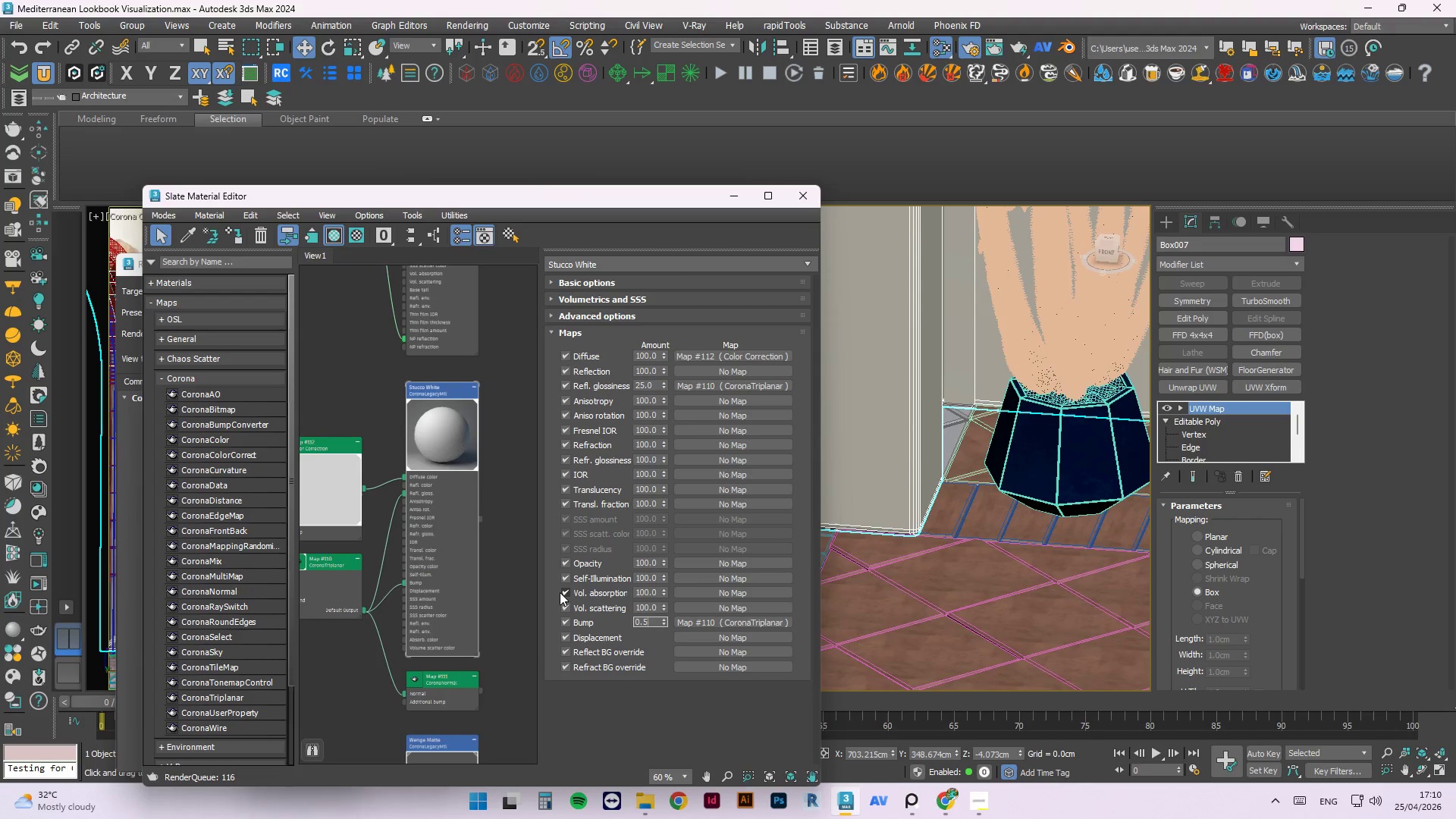 
key(NumpadEnter)
 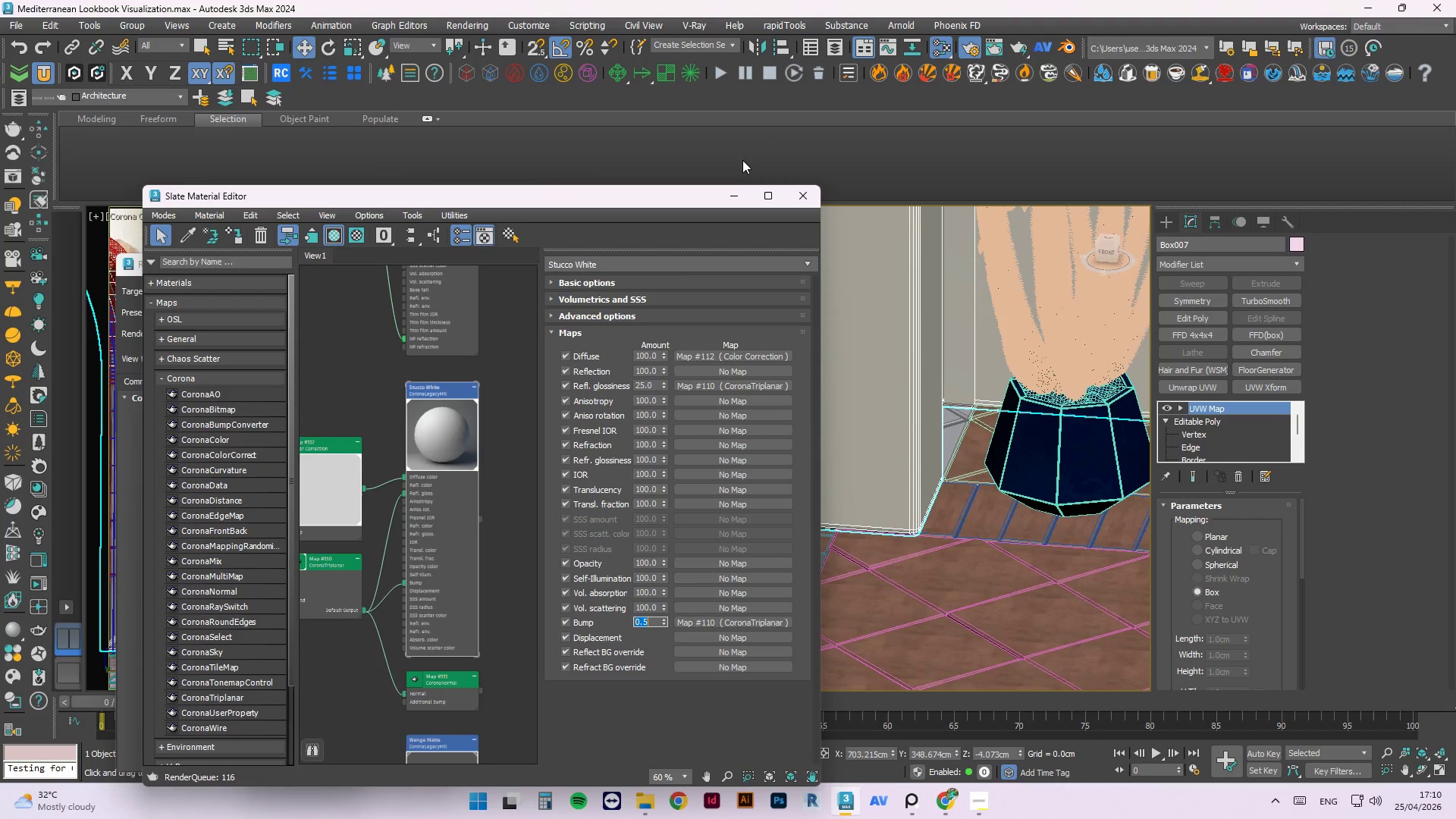 
left_click([736, 193])
 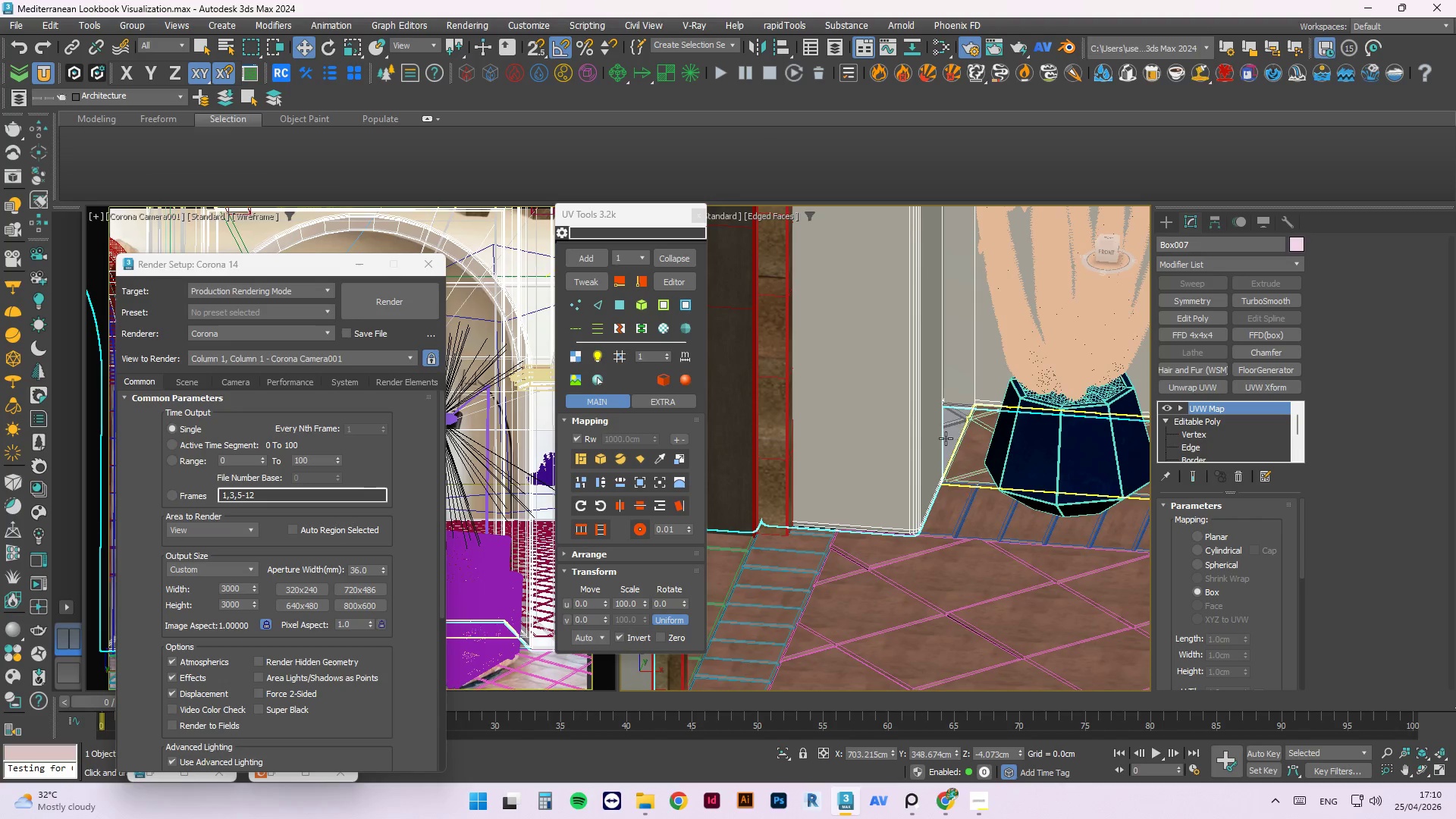 
scroll: coordinate [1260, 593], scroll_direction: down, amount: 13.0
 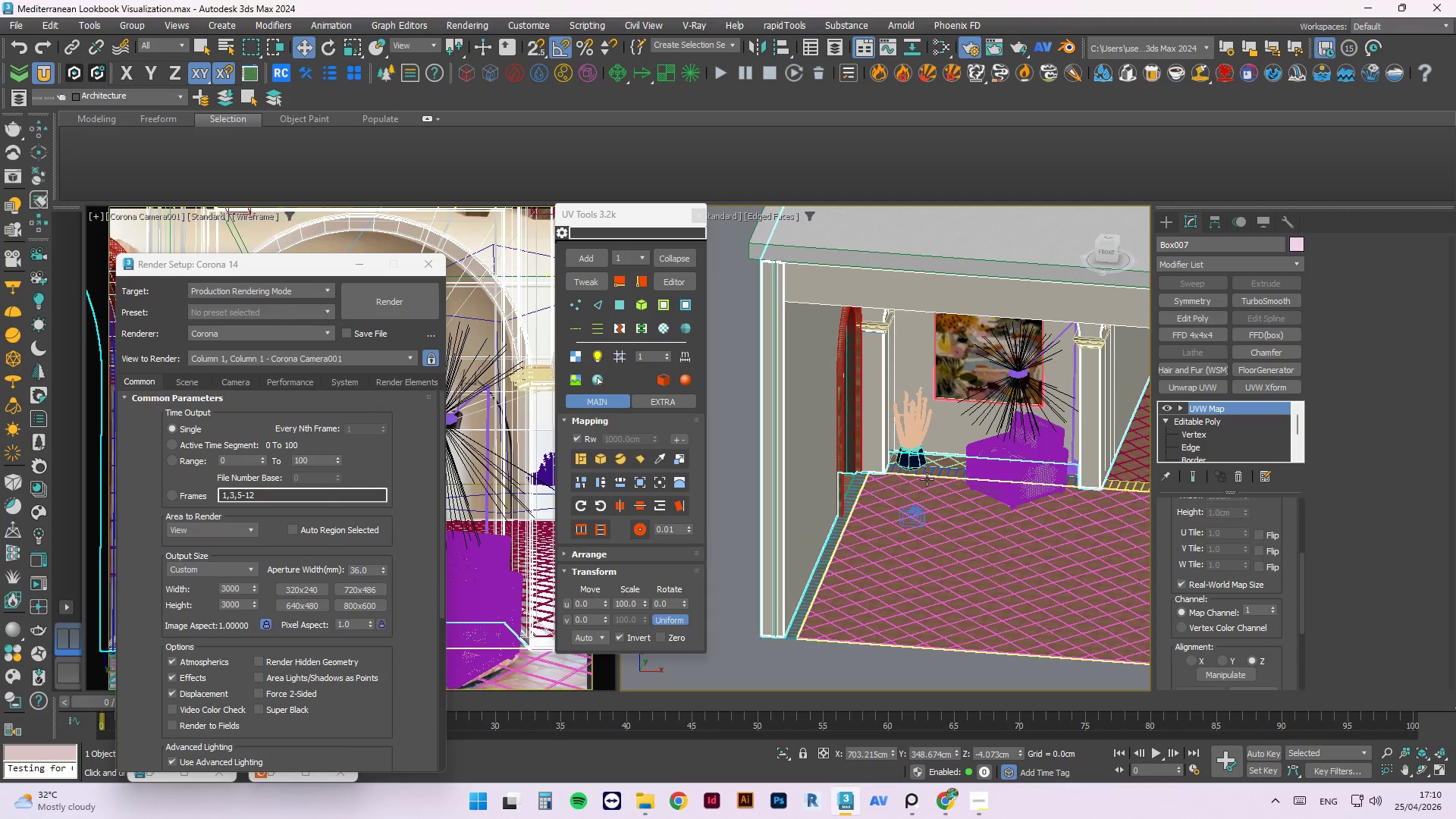 
scroll: coordinate [875, 440], scroll_direction: up, amount: 8.0
 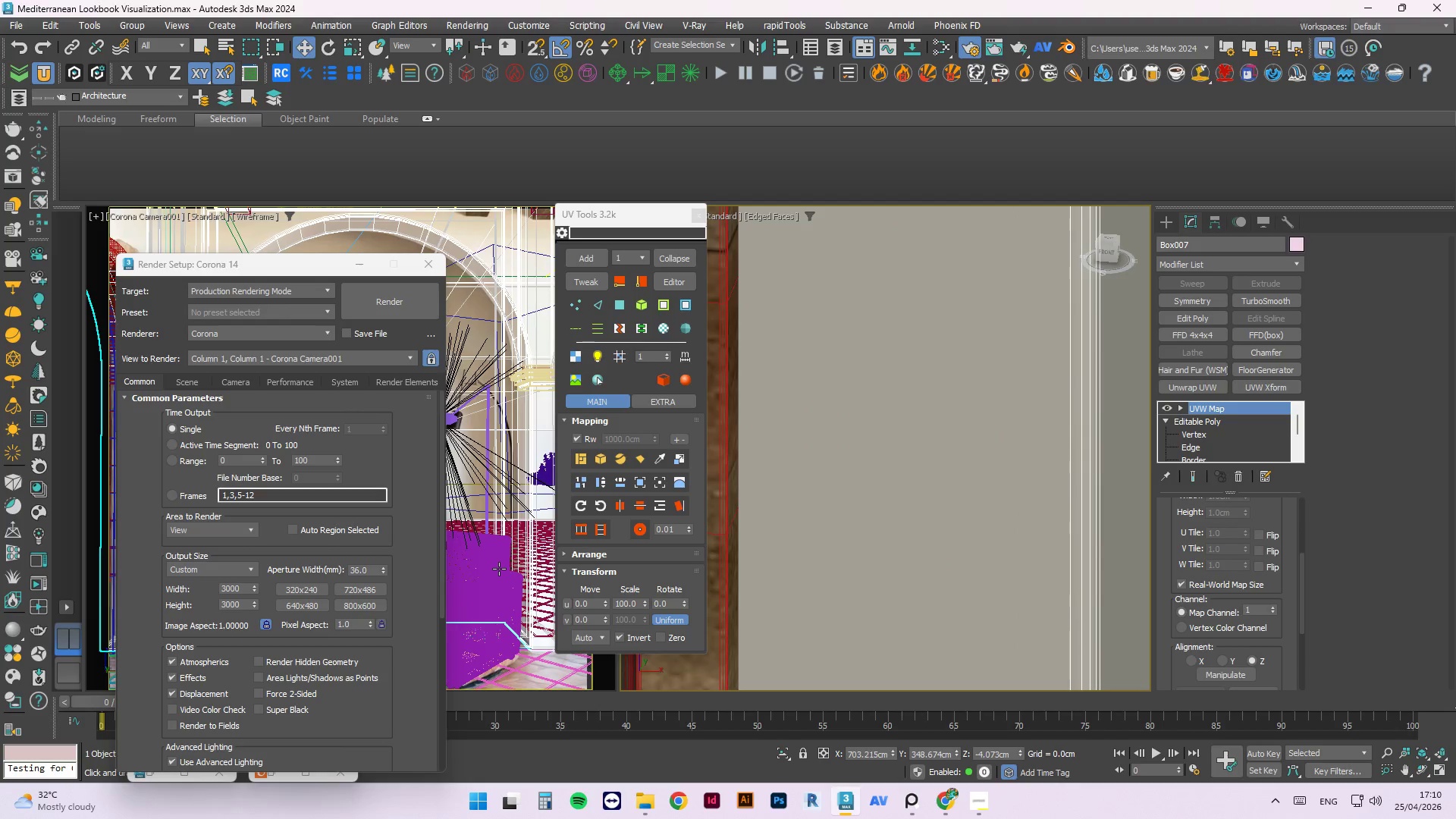 
key(M)
 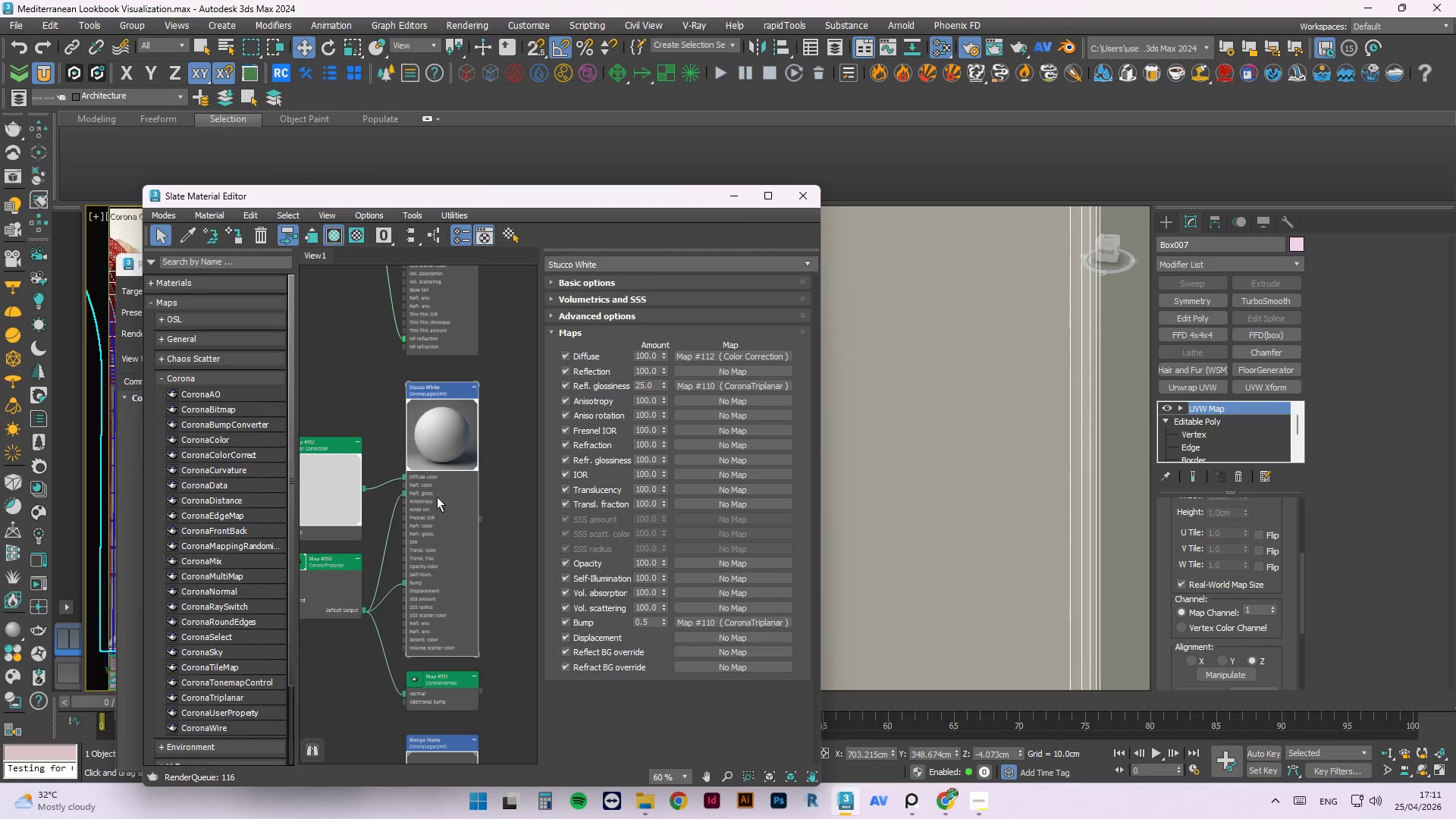 
scroll: coordinate [356, 510], scroll_direction: up, amount: 3.0
 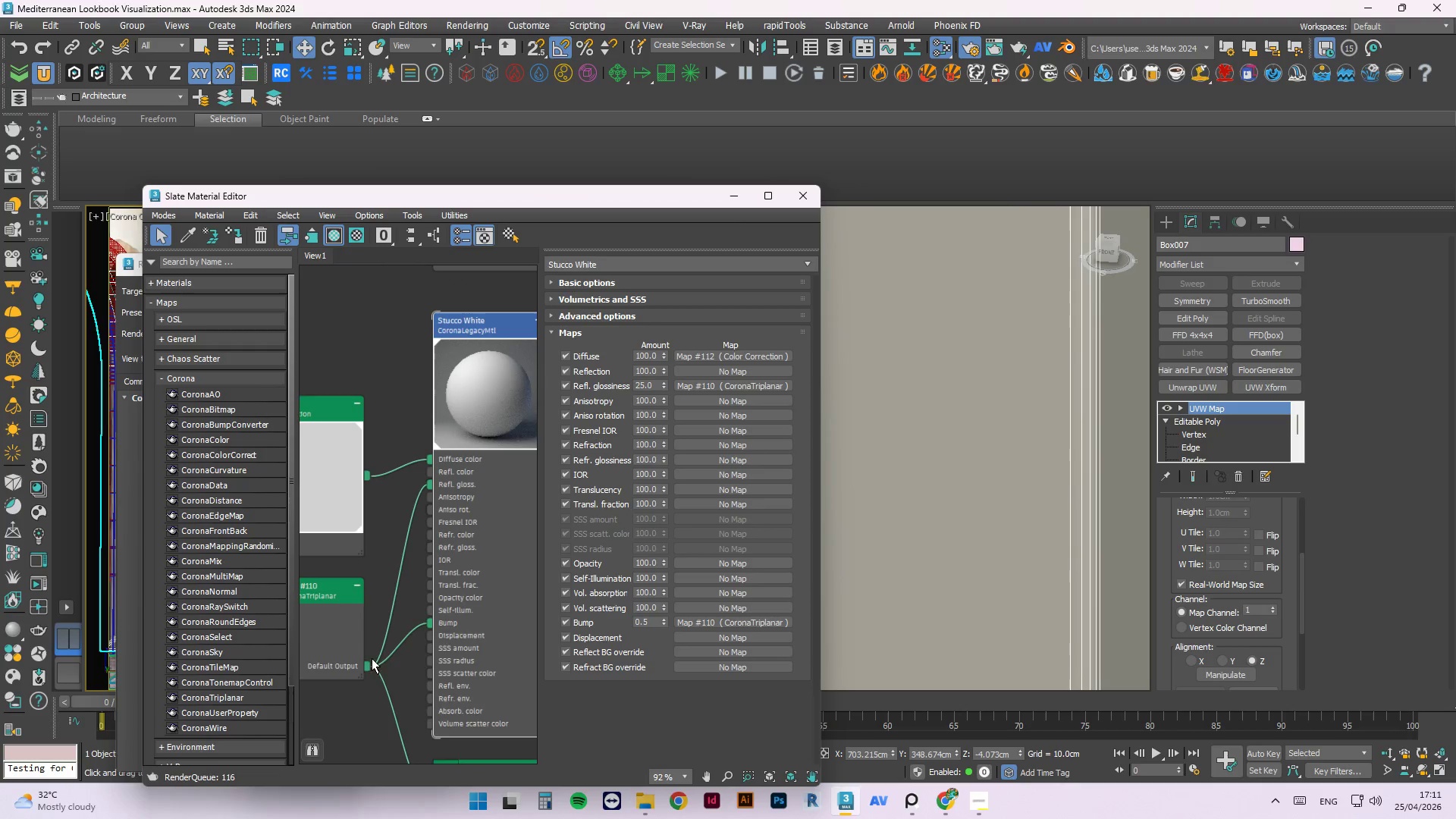 
left_click_drag(start_coordinate=[367, 661], to_coordinate=[430, 459])
 